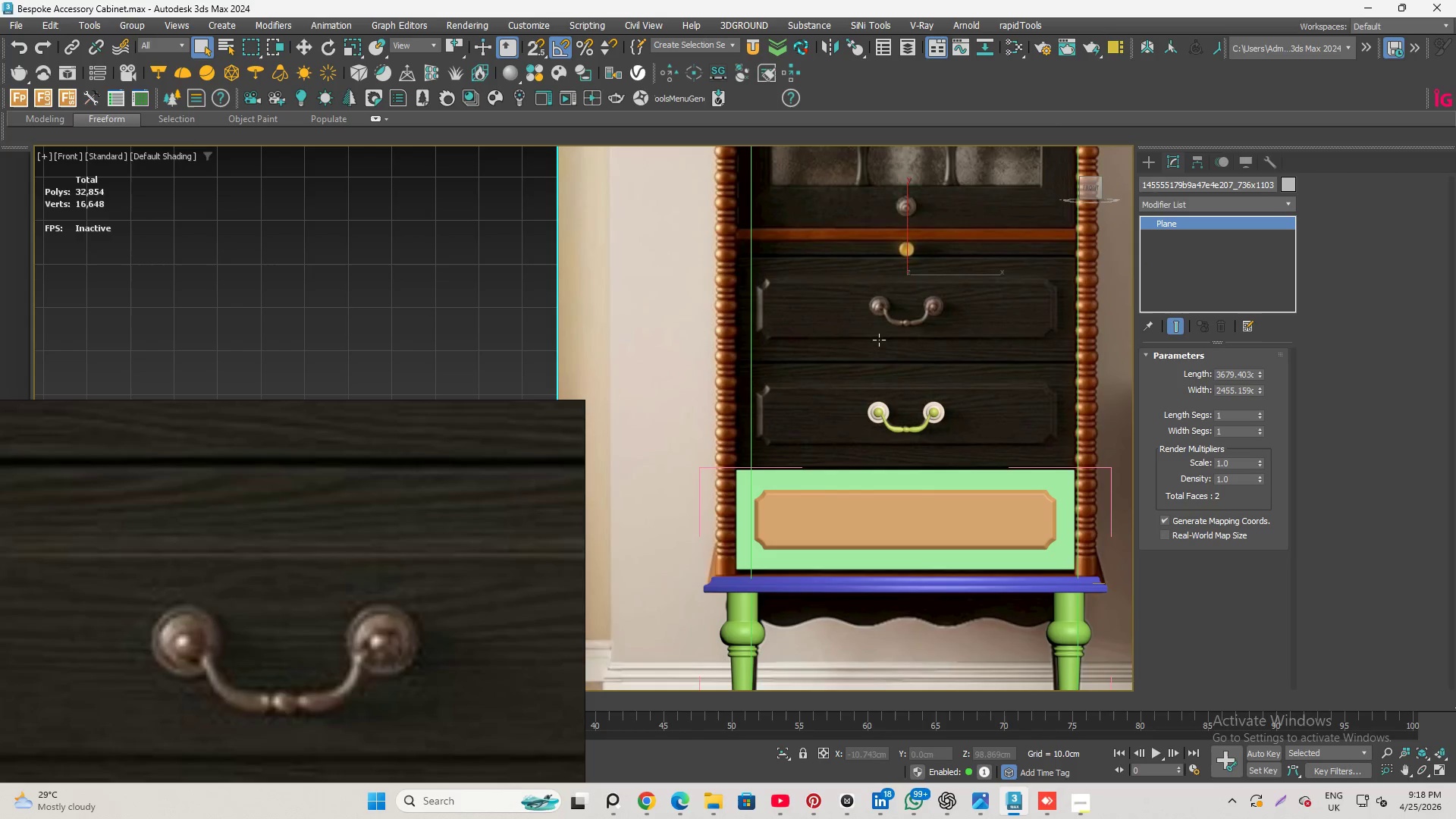 
hold_key(key=AltLeft, duration=0.86)
 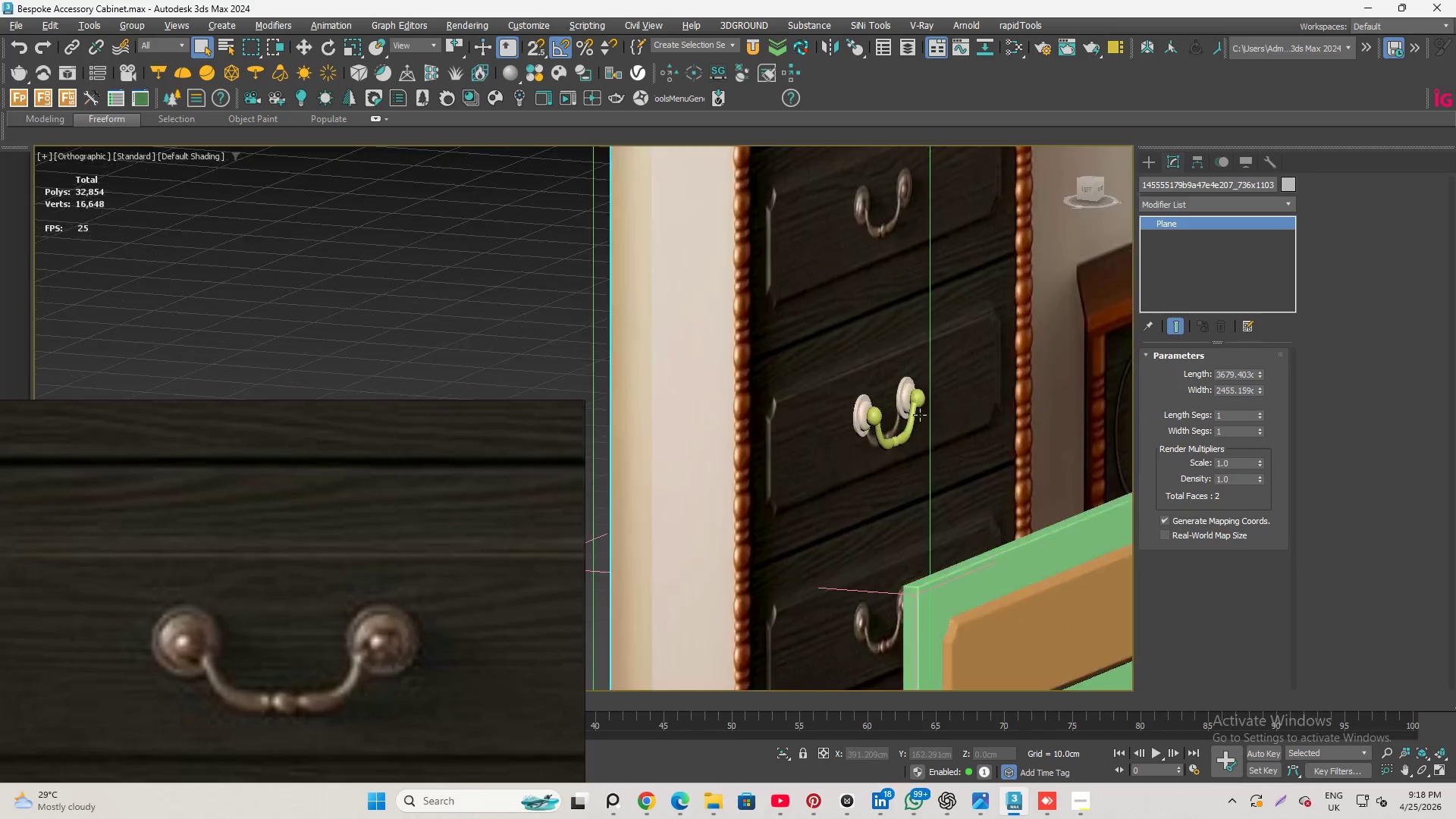 
scroll: coordinate [920, 415], scroll_direction: up, amount: 5.0
 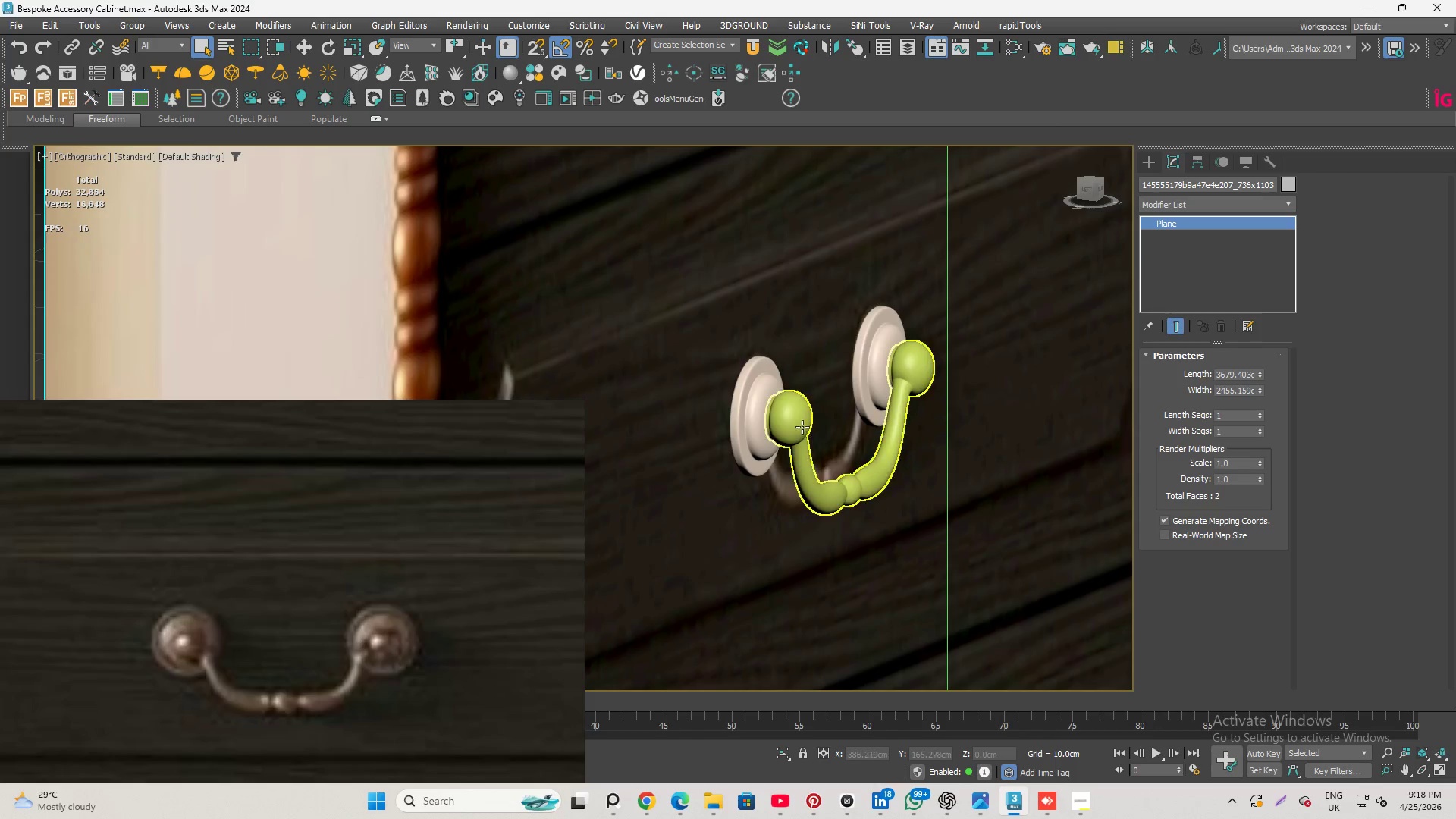 
left_click([800, 421])
 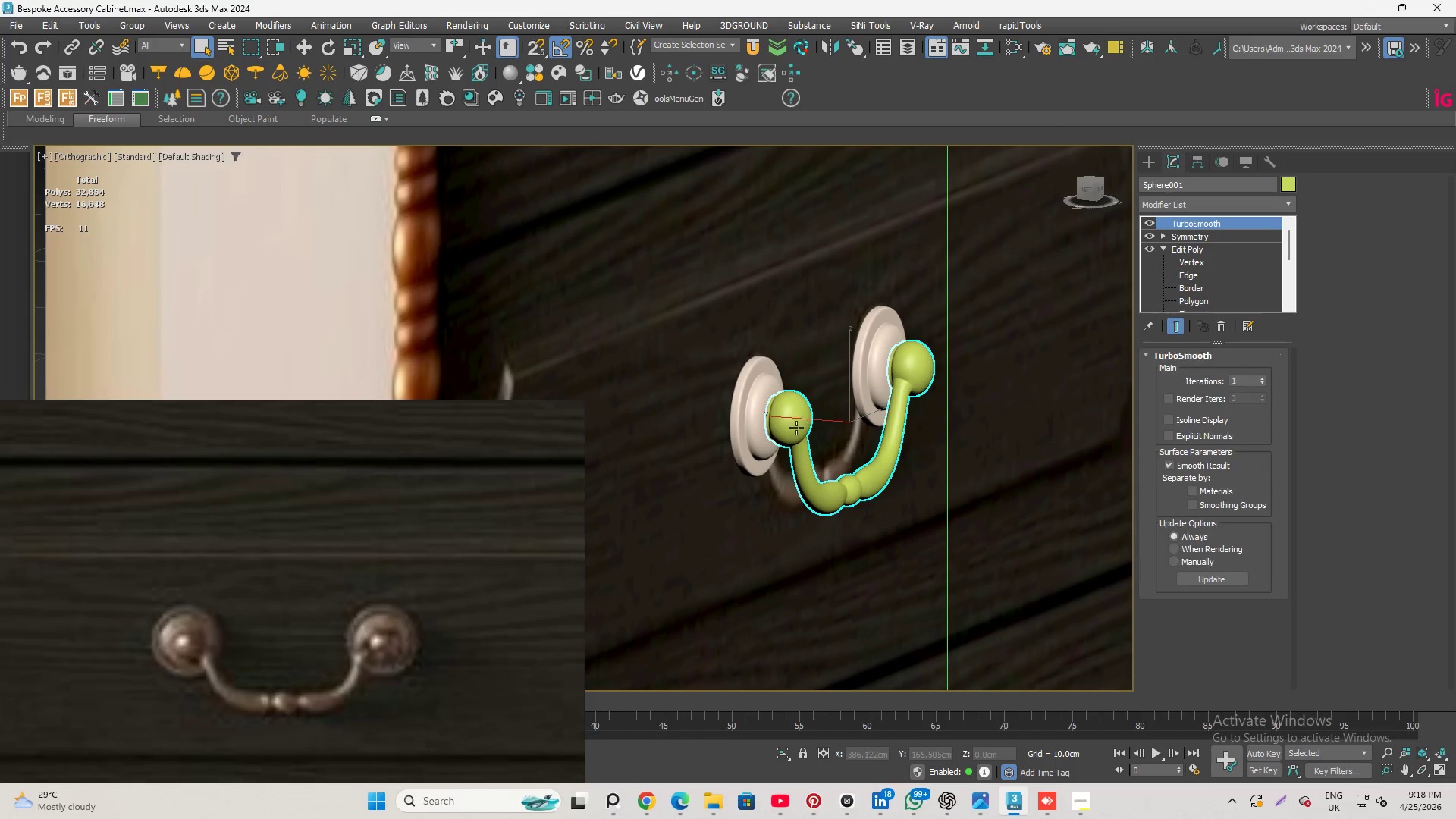 
hold_key(key=AltLeft, duration=0.72)
scroll: coordinate [796, 428], scroll_direction: up, amount: 1.0
 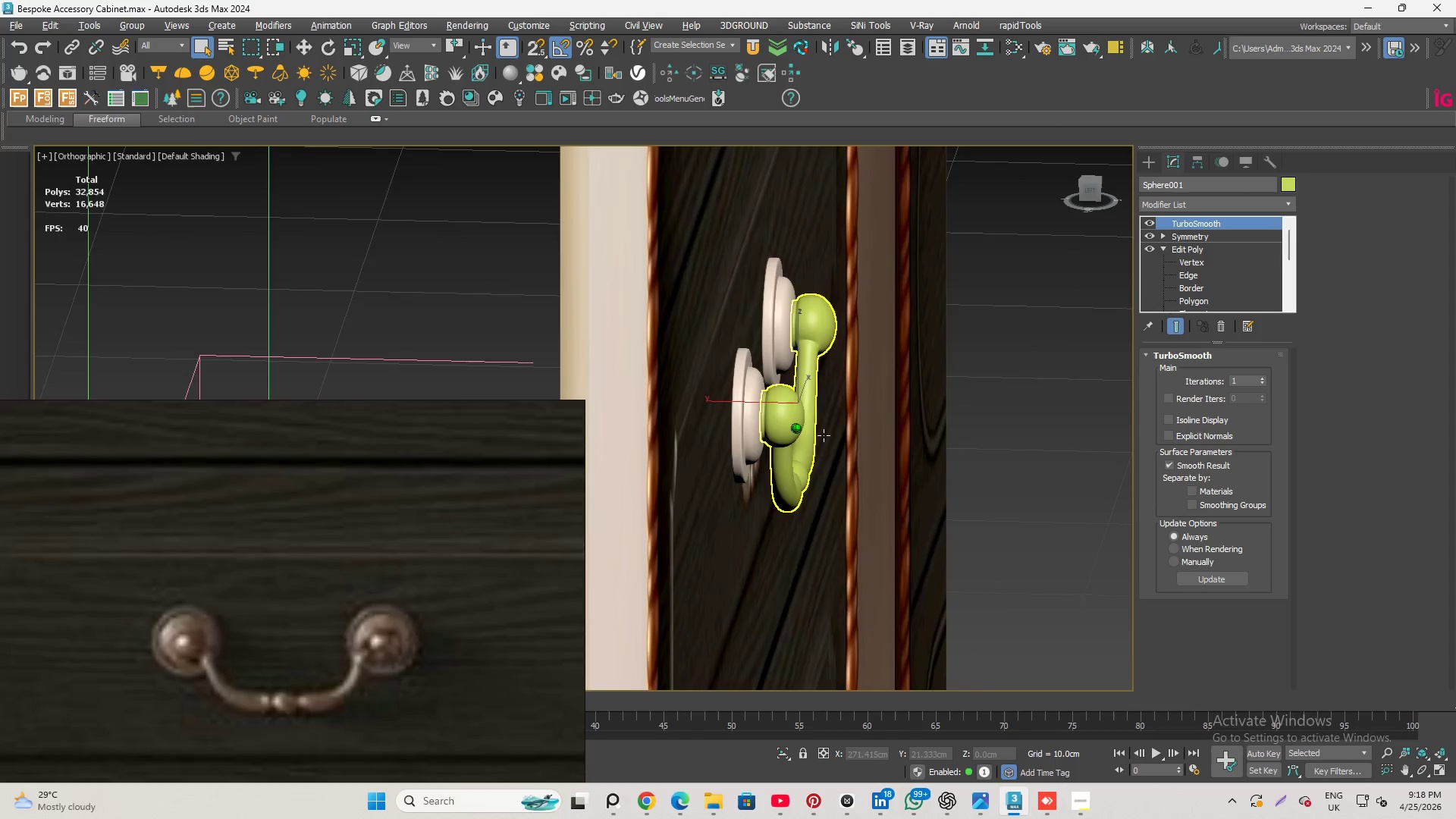 
hold_key(key=ControlLeft, duration=0.56)
left_click([792, 416])
 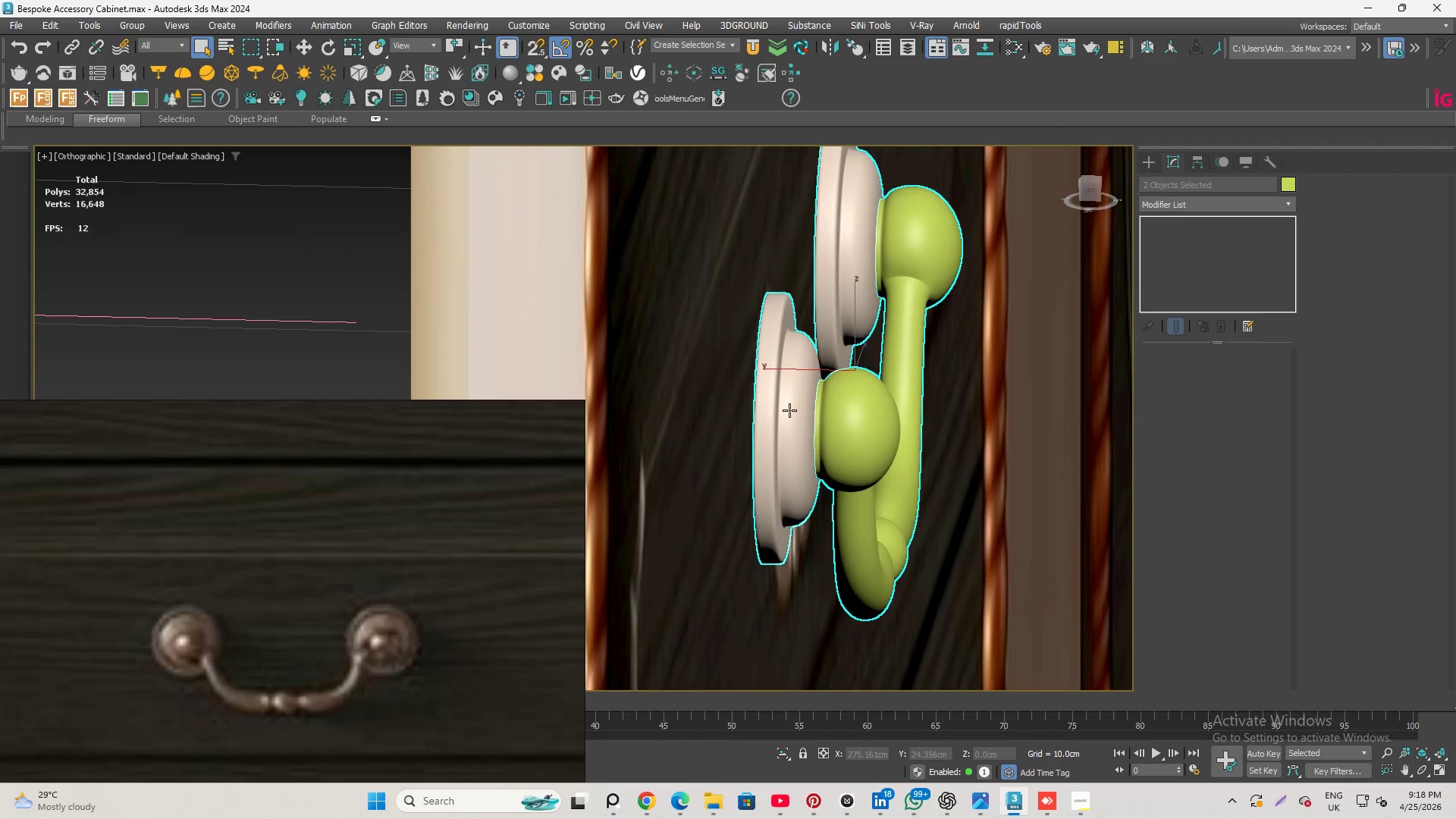 
scroll: coordinate [745, 414], scroll_direction: up, amount: 2.0
 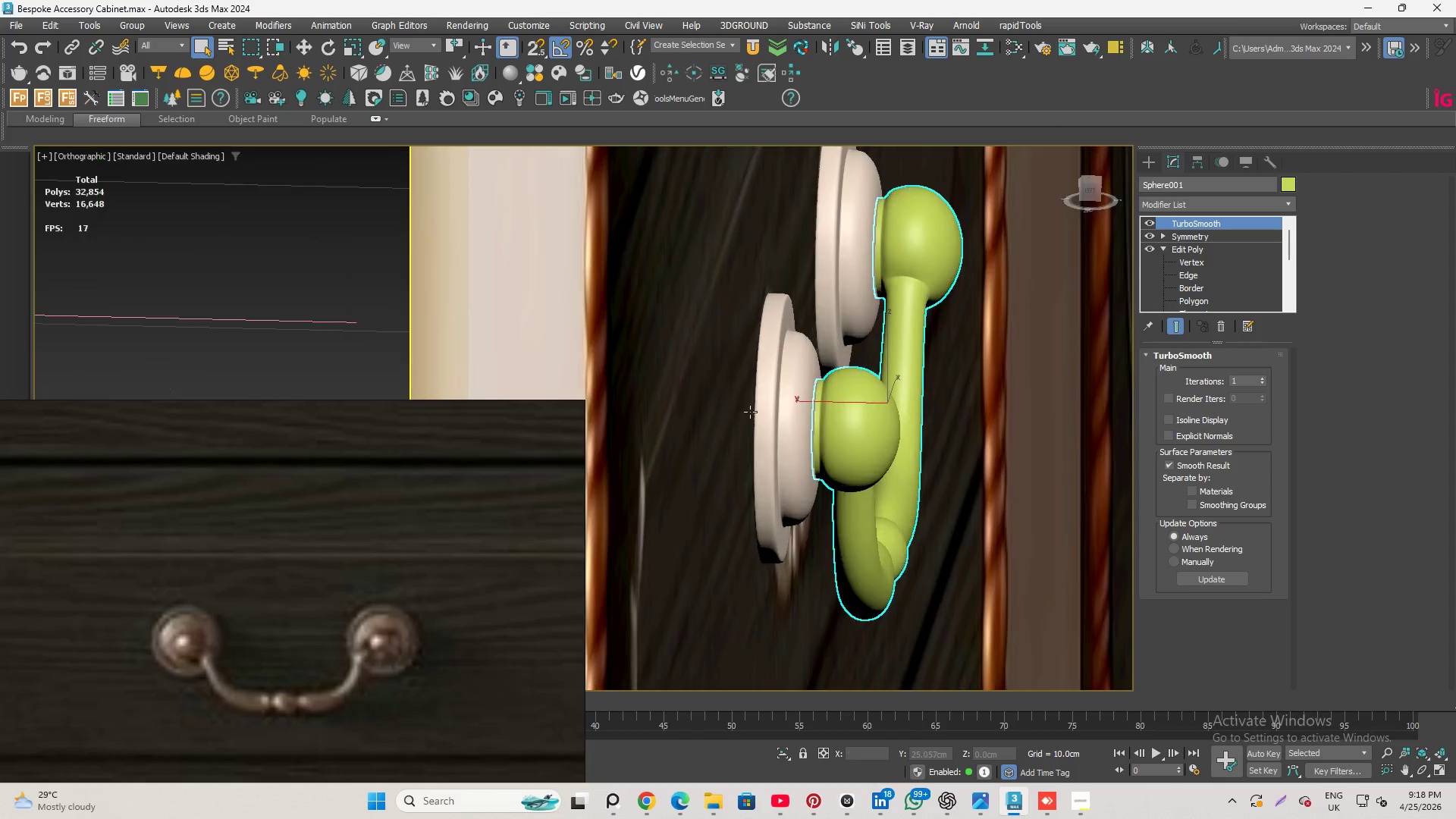 
hold_key(key=AltLeft, duration=3.52)
 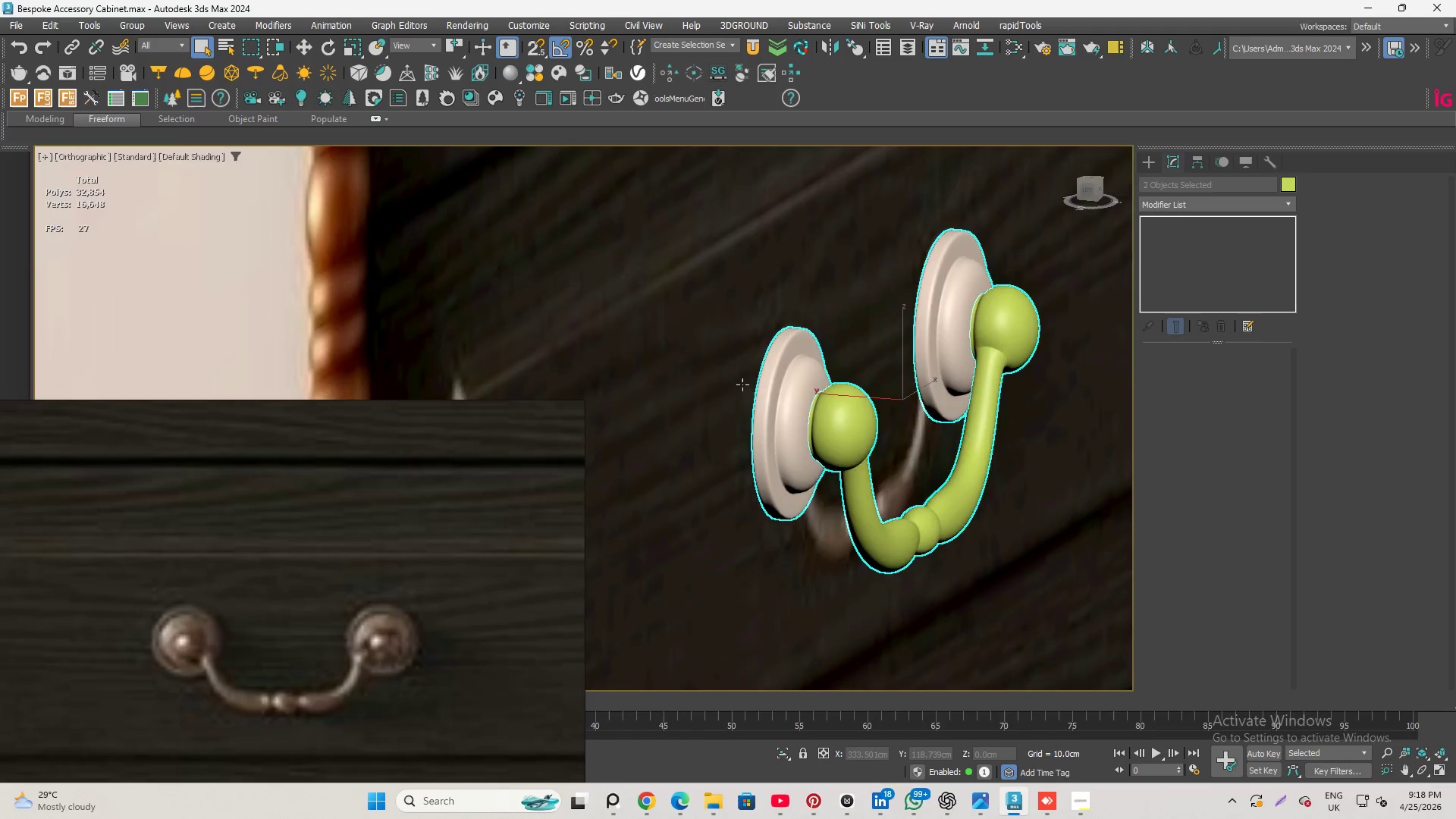 
scroll: coordinate [789, 410], scroll_direction: down, amount: 1.0
 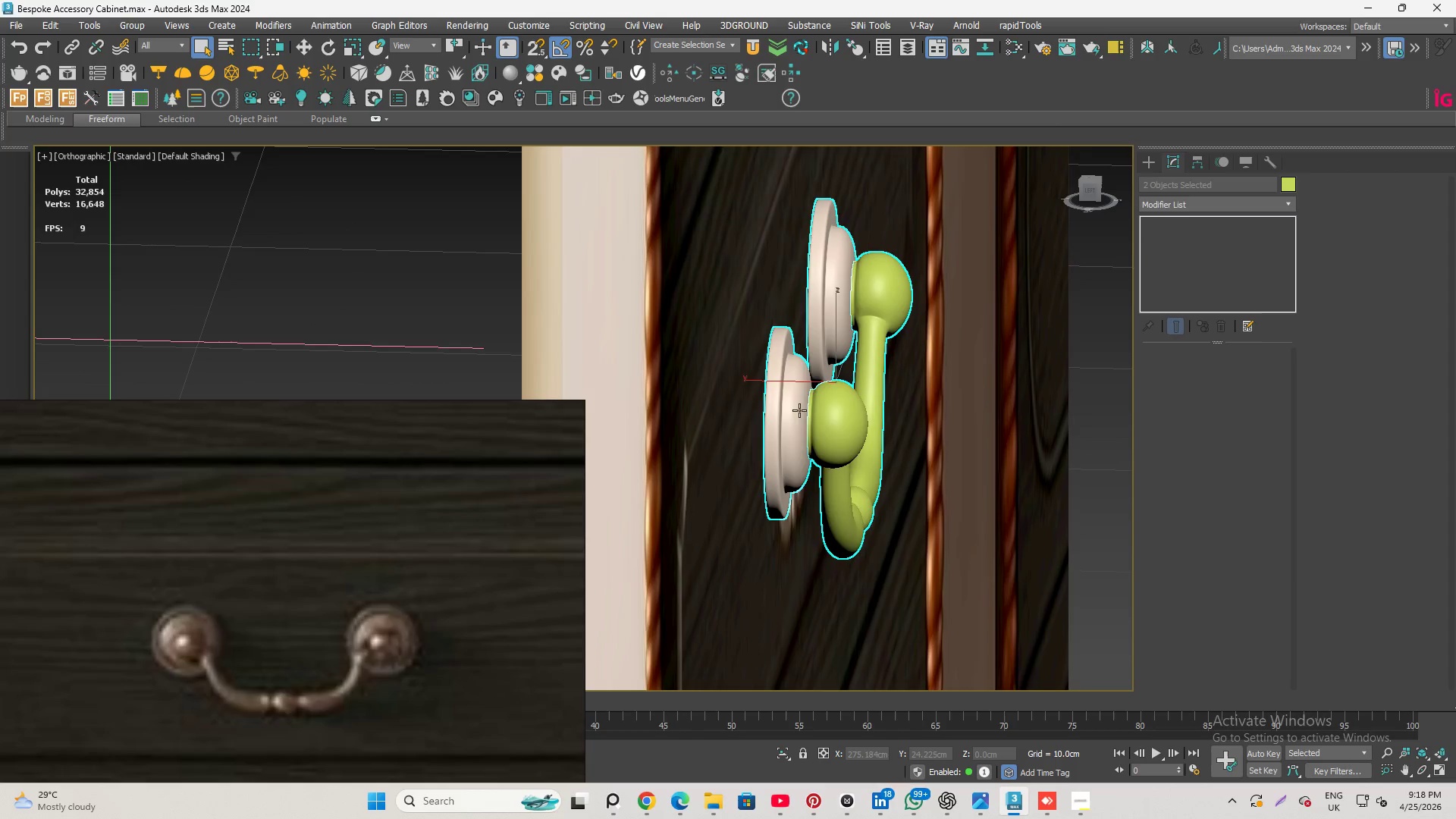 
hold_key(key=AltLeft, duration=2.47)
 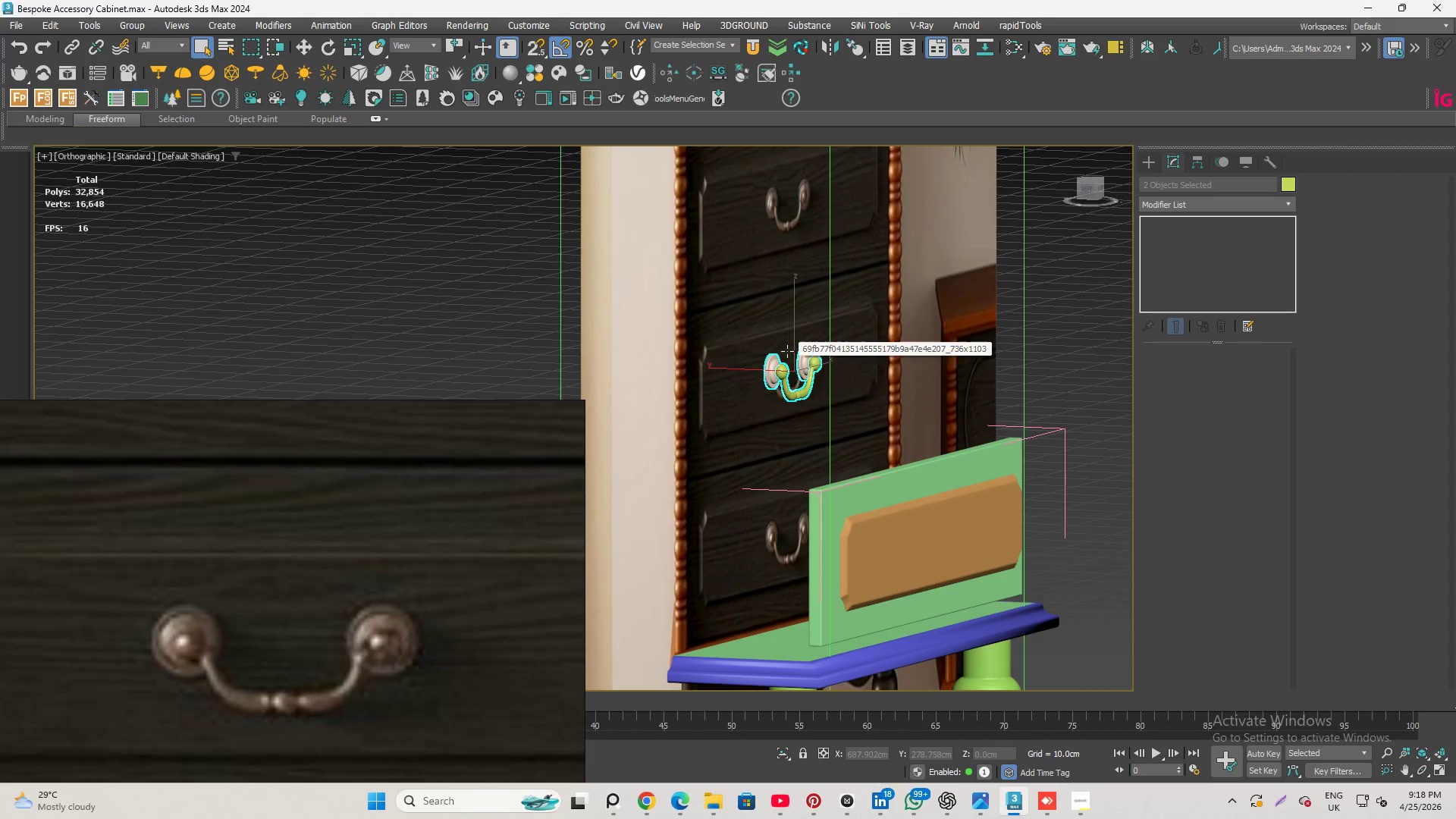 
scroll: coordinate [787, 351], scroll_direction: down, amount: 7.0
 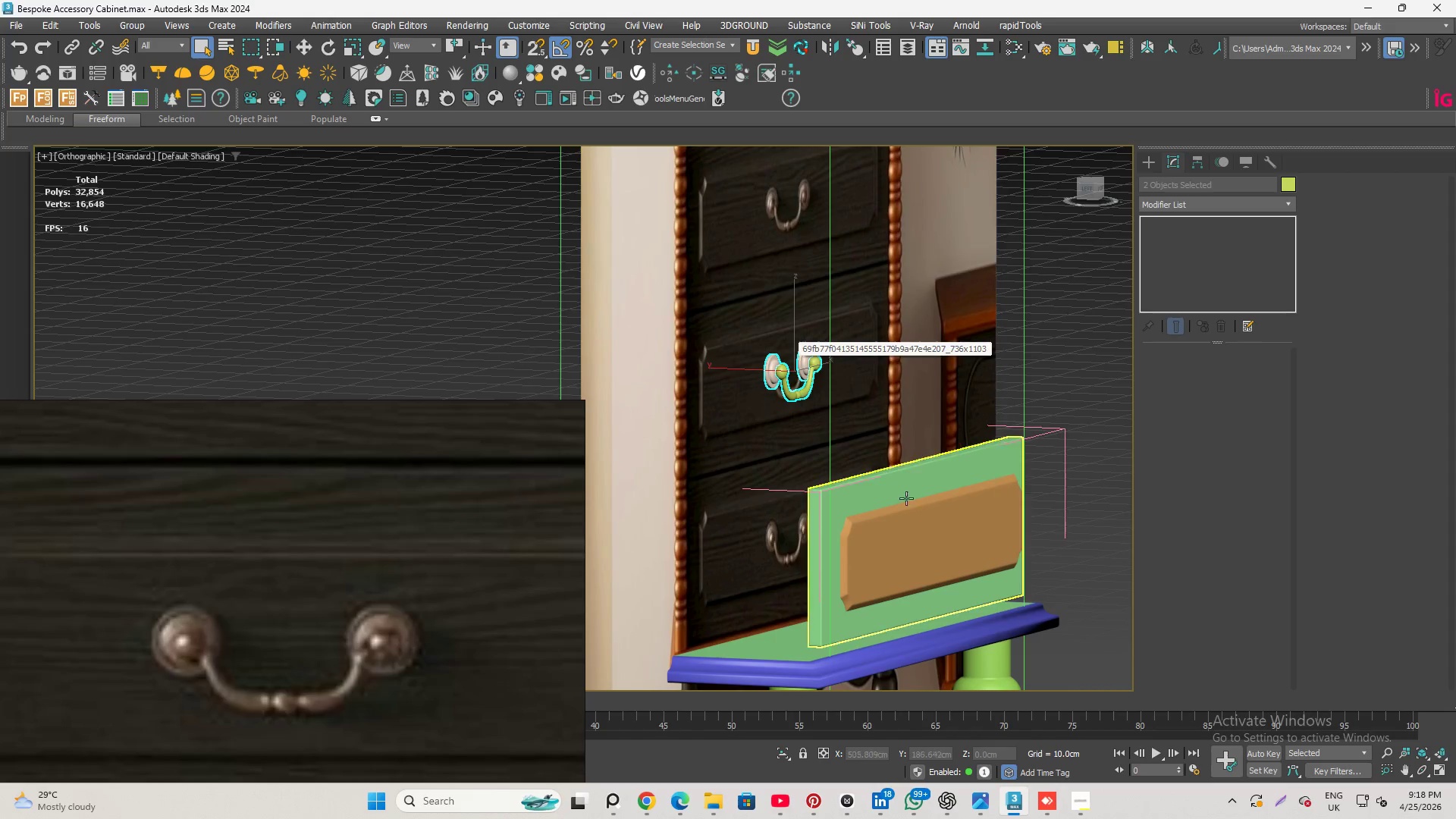 
hold_key(key=AltLeft, duration=0.69)
 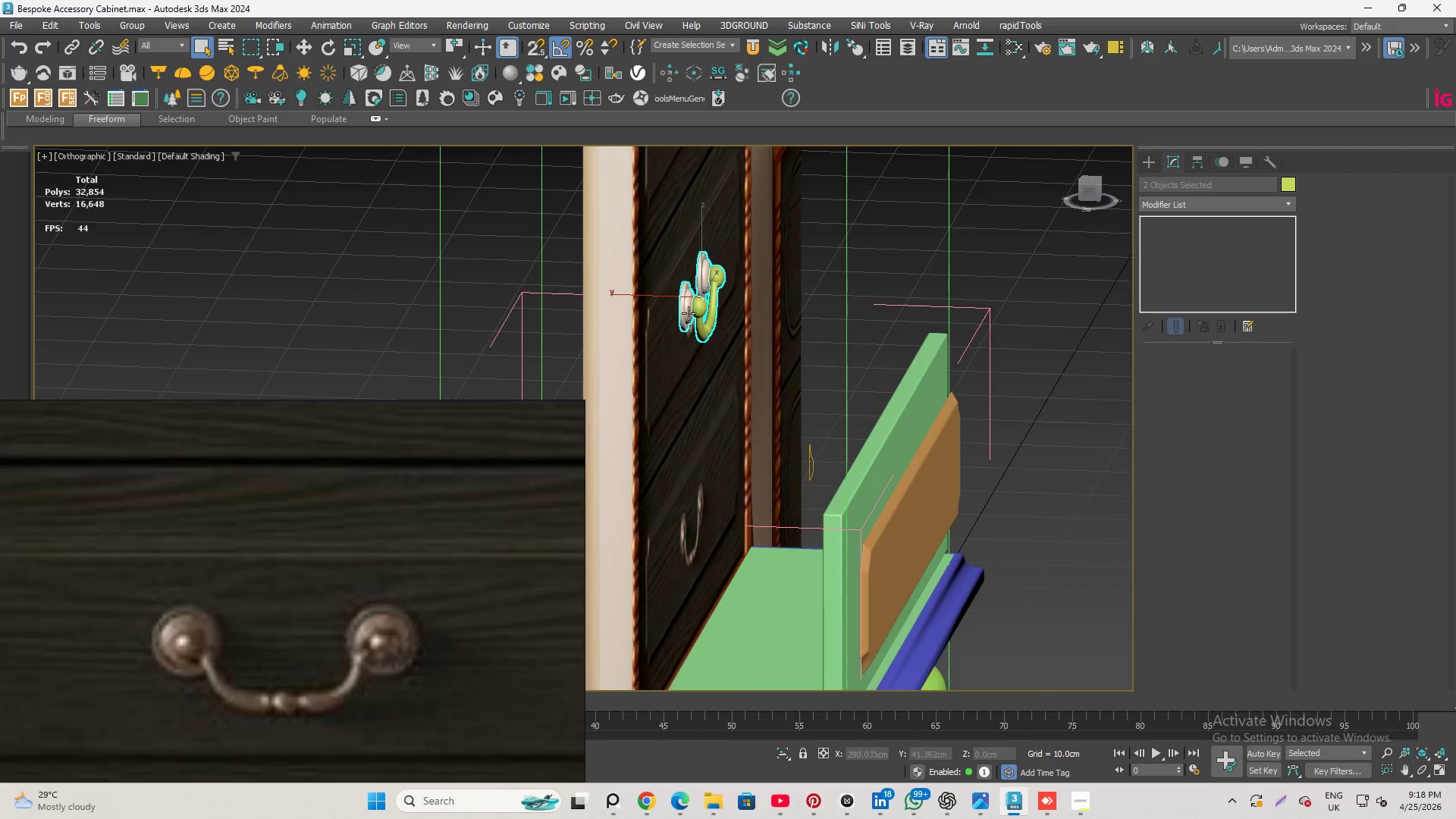 
scroll: coordinate [689, 313], scroll_direction: up, amount: 2.0
 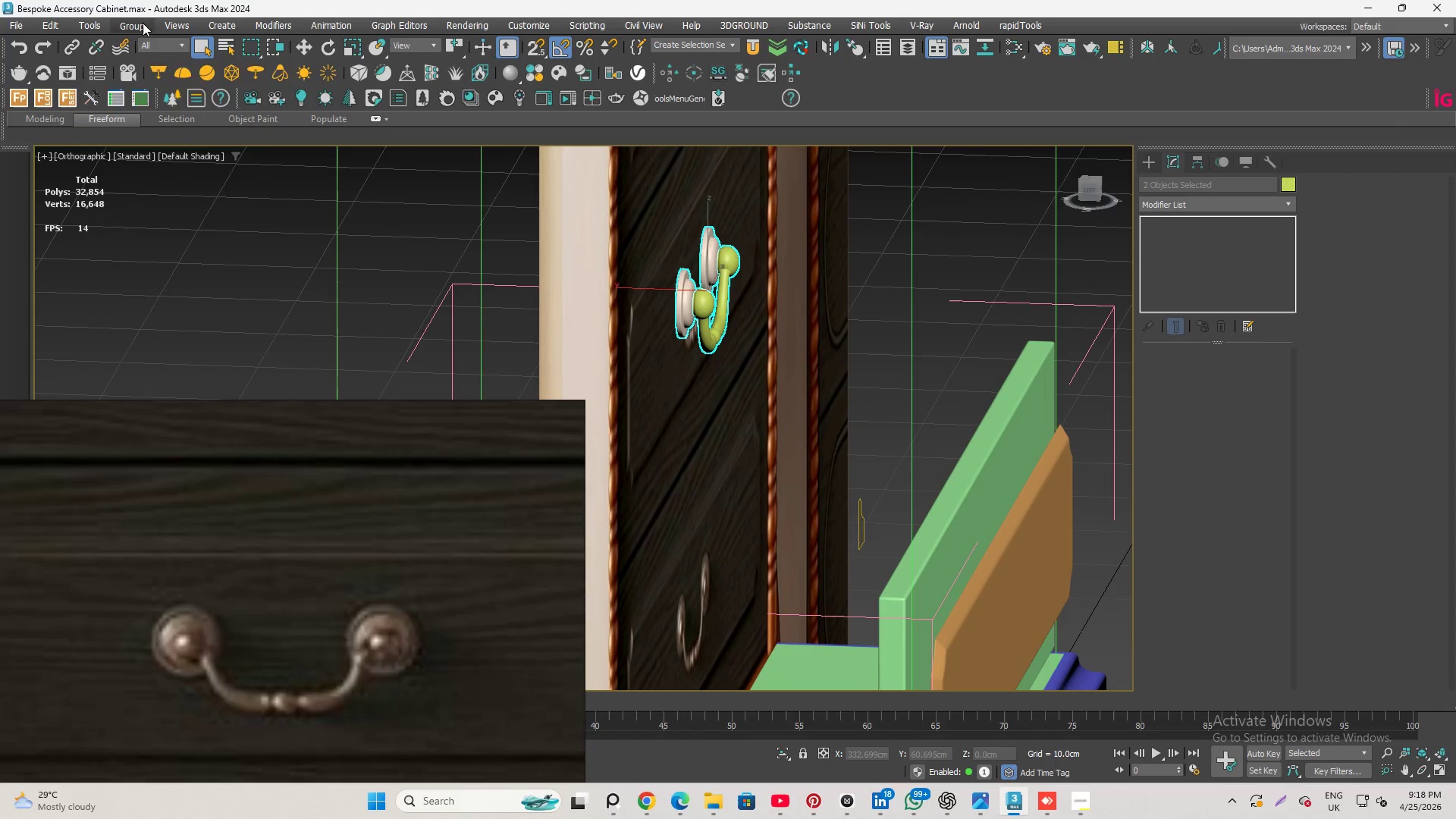 
double_click([152, 46])
 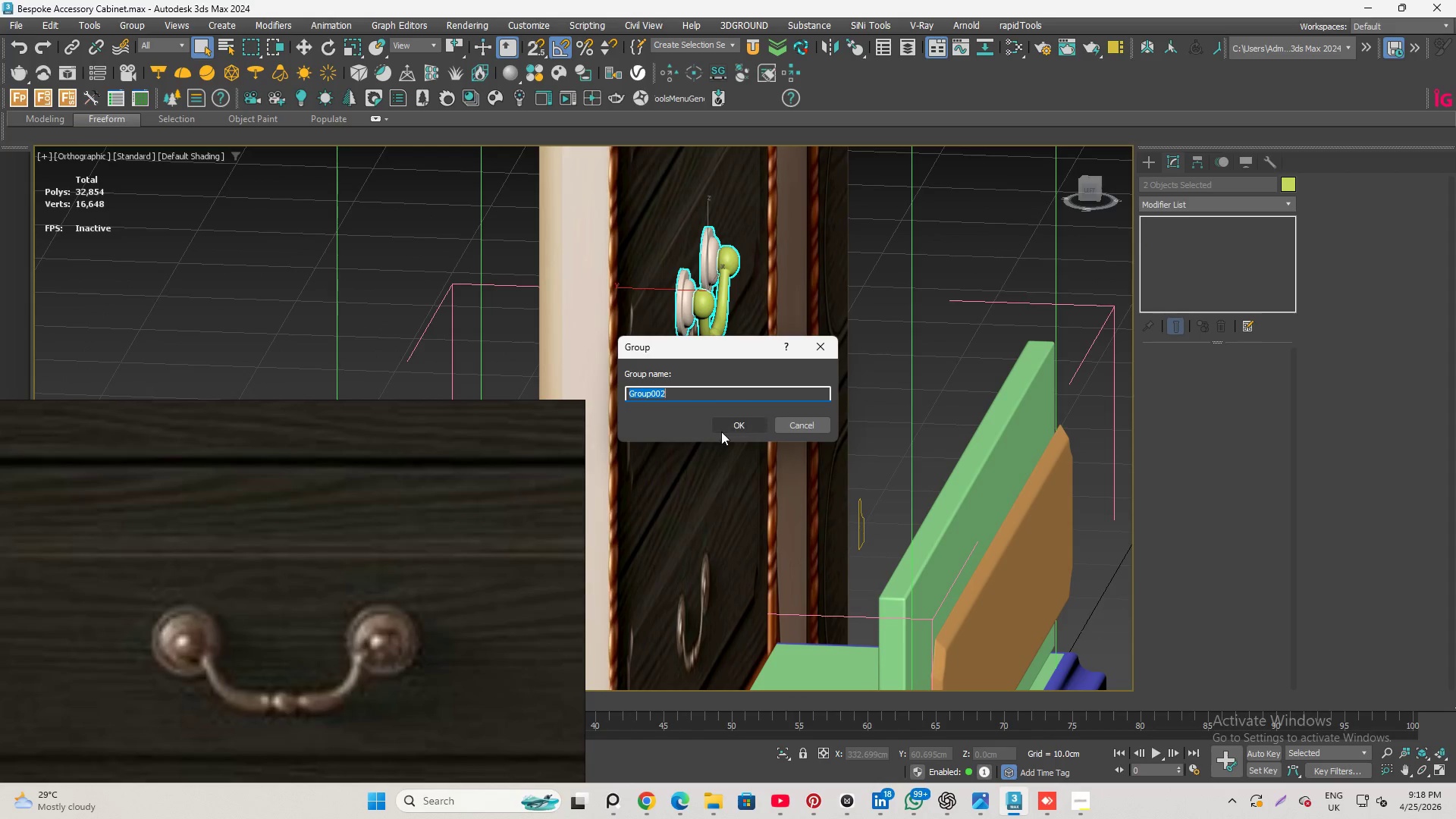 
left_click([724, 425])
 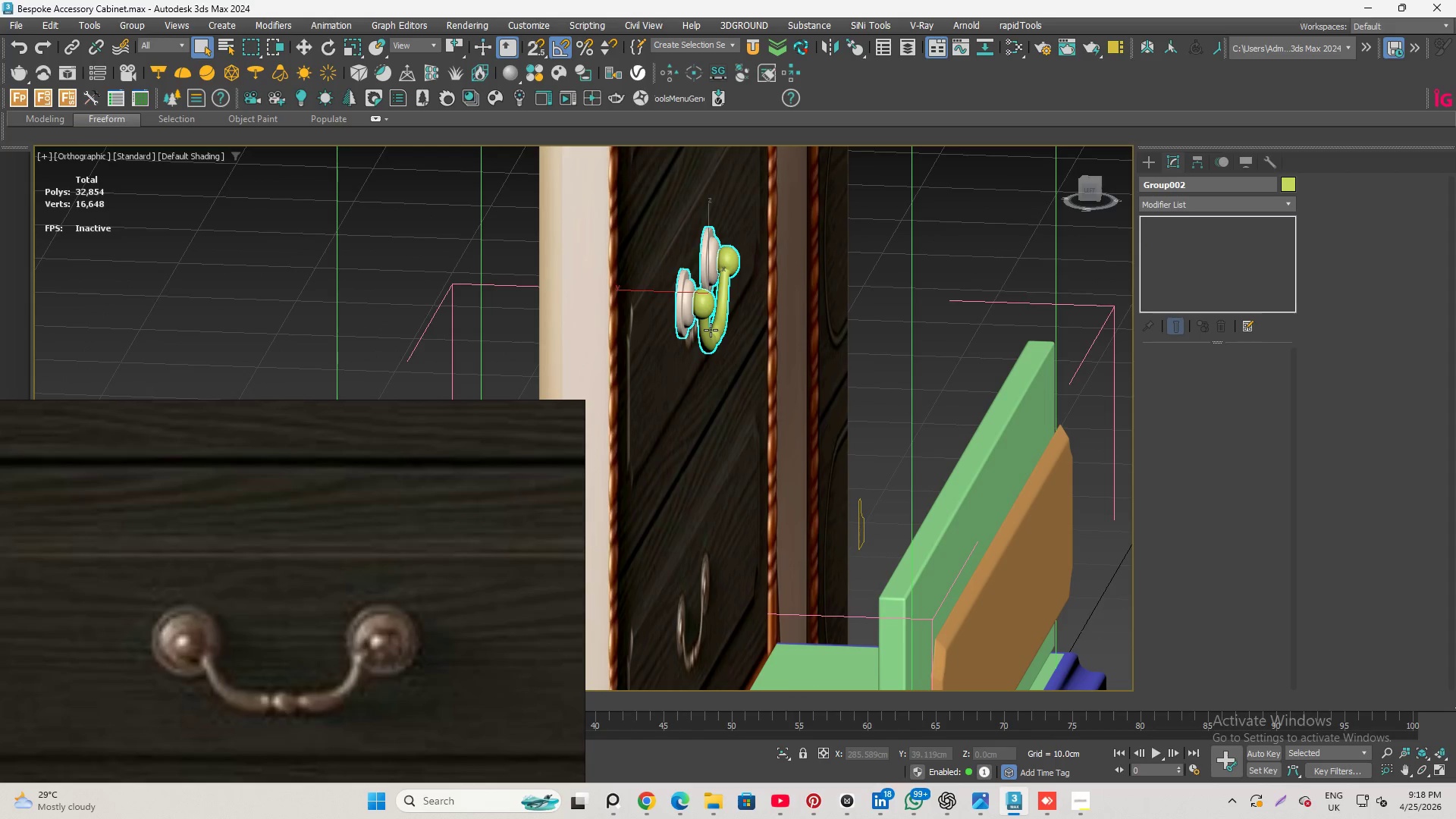 
scroll: coordinate [711, 330], scroll_direction: down, amount: 3.0
 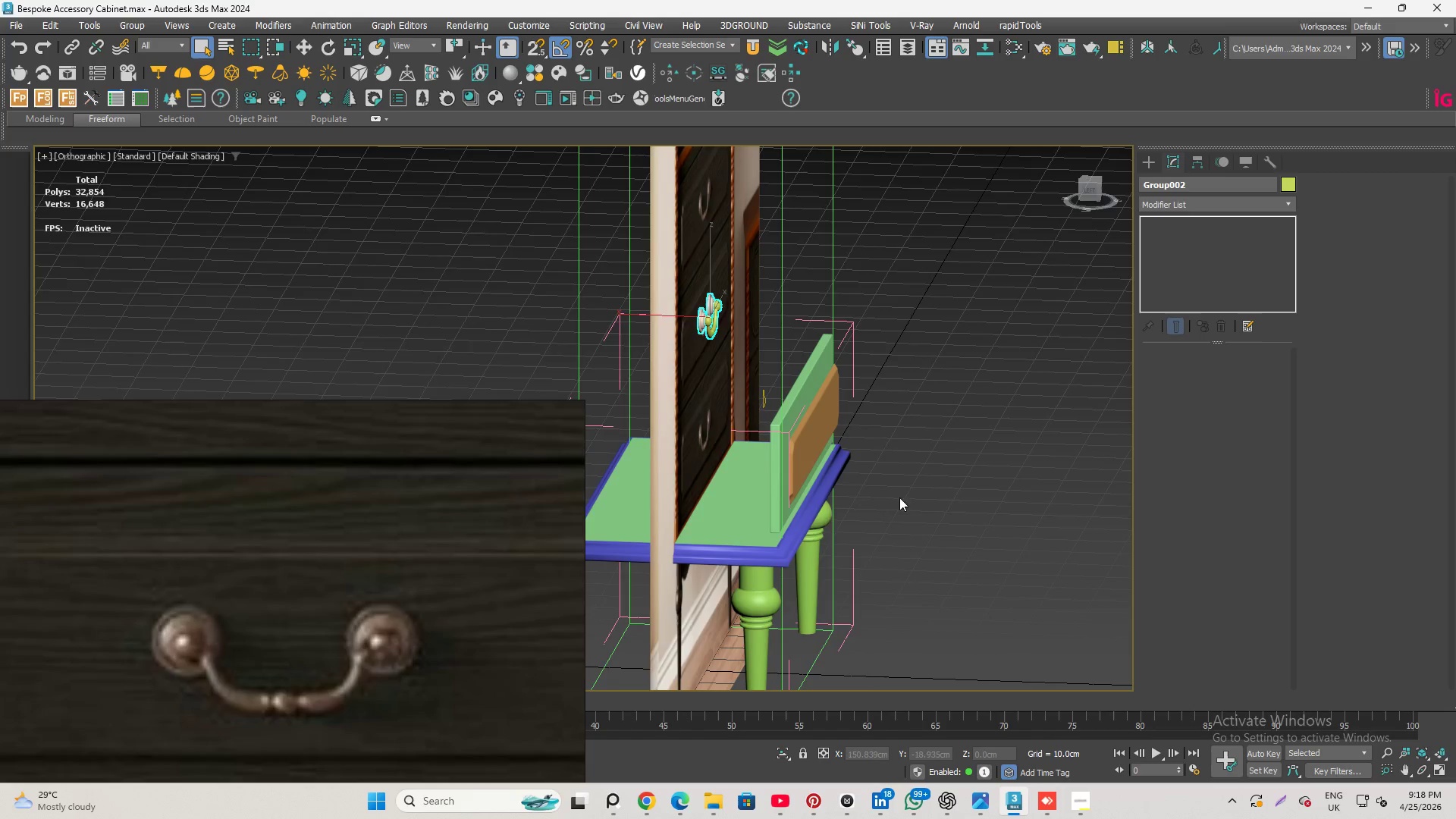 
hold_key(key=AltLeft, duration=1.33)
 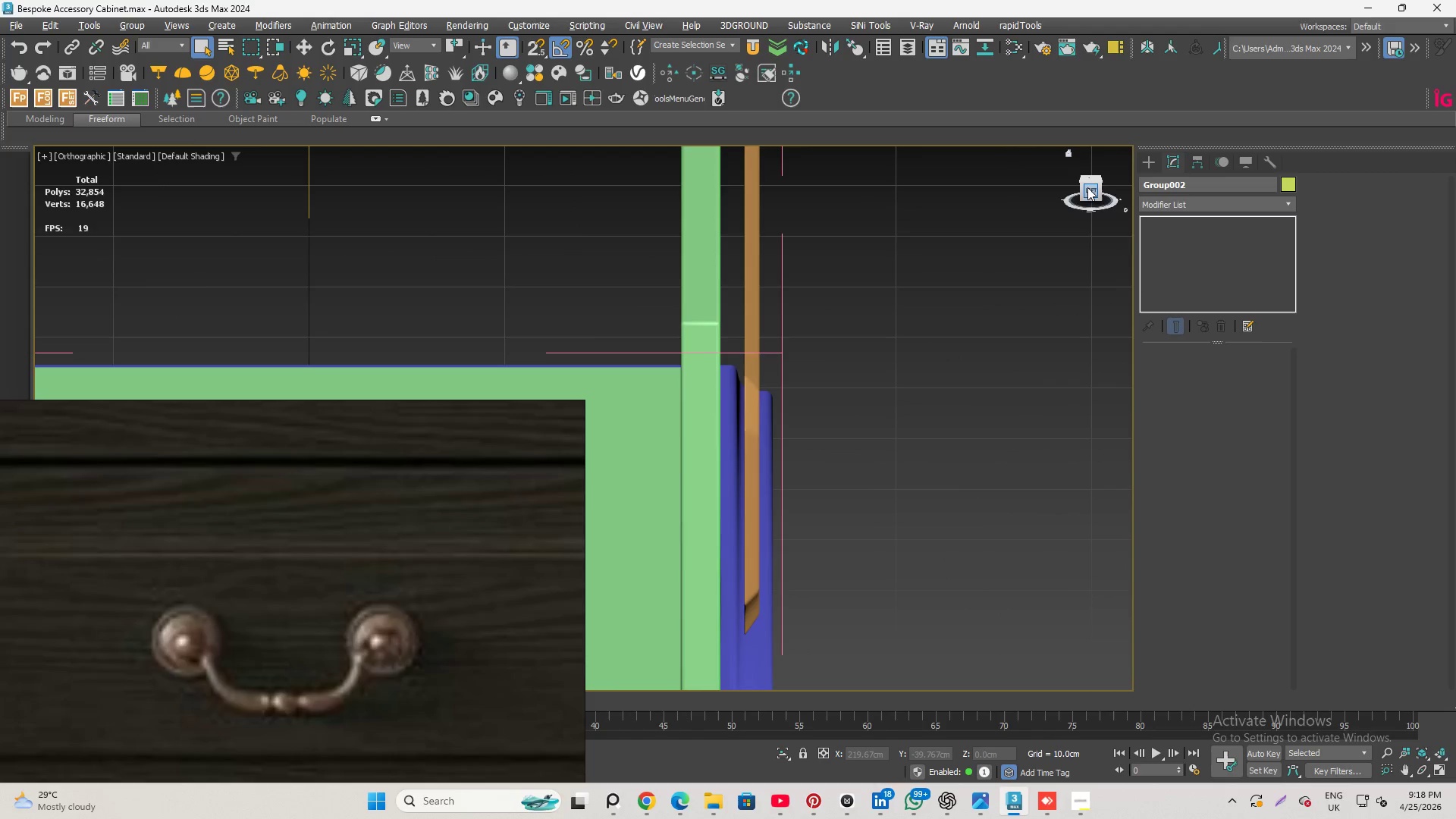 
scroll: coordinate [804, 457], scroll_direction: up, amount: 4.0
 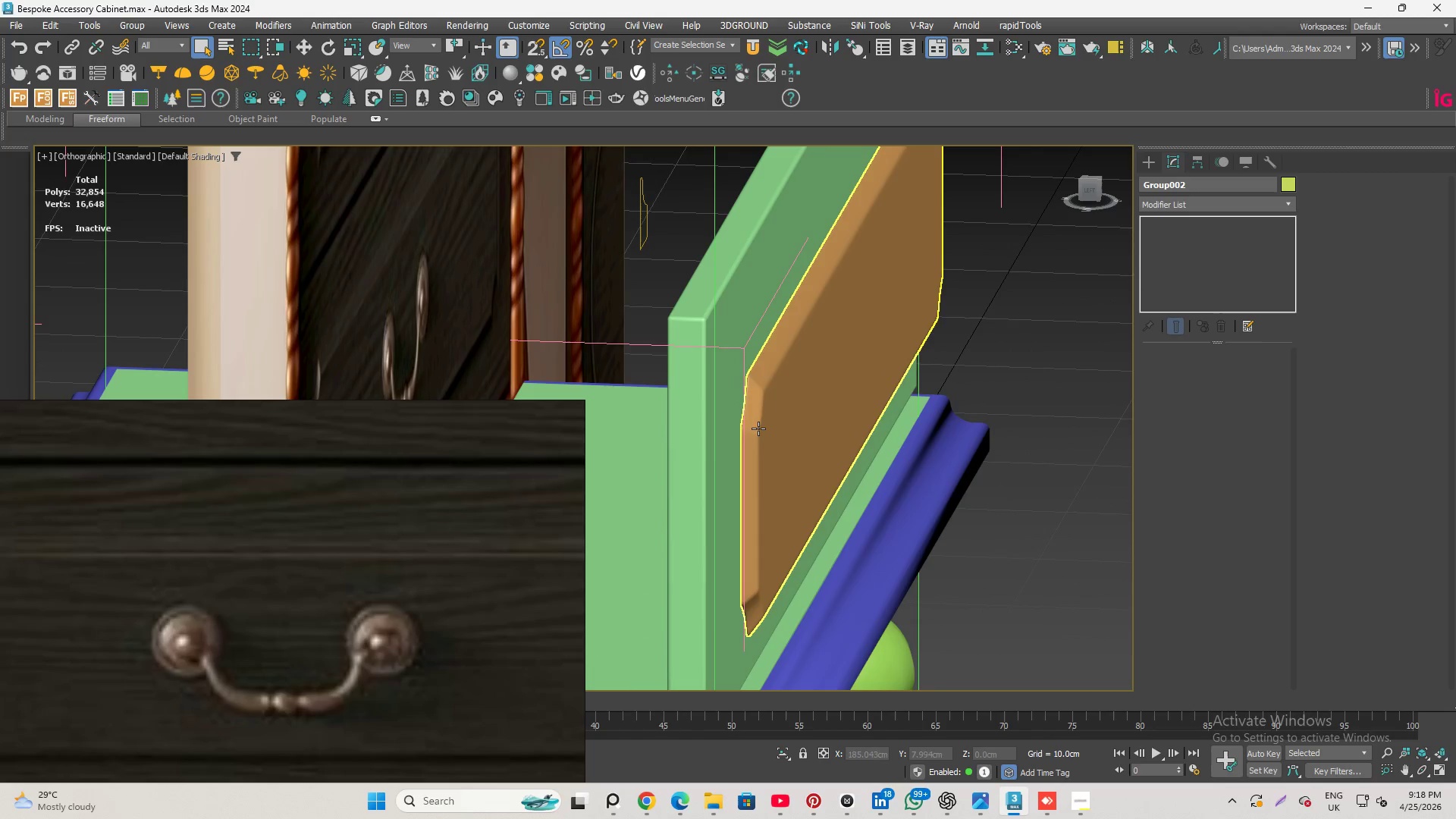 
left_click([1094, 187])
 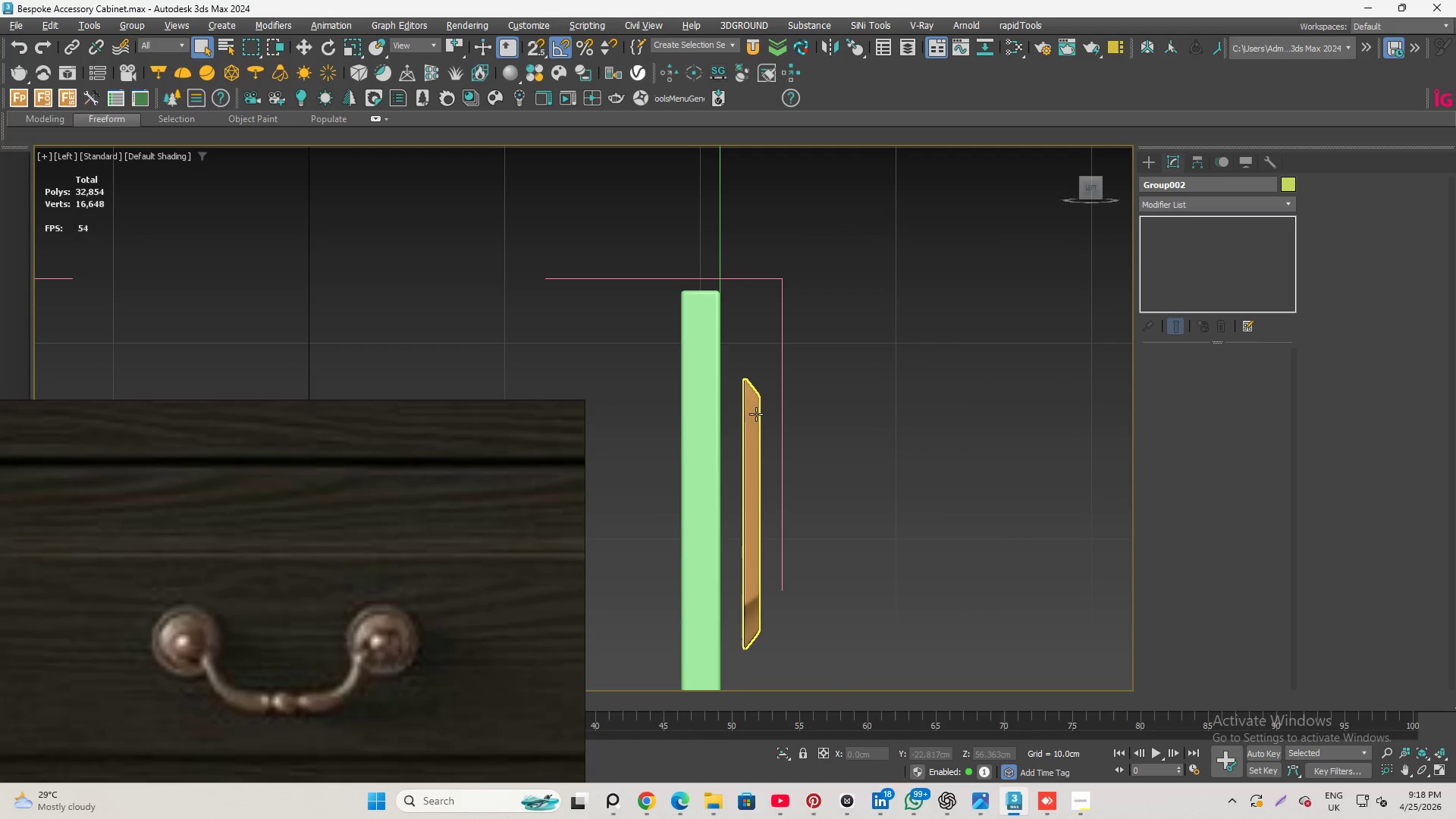 
left_click([752, 416])
 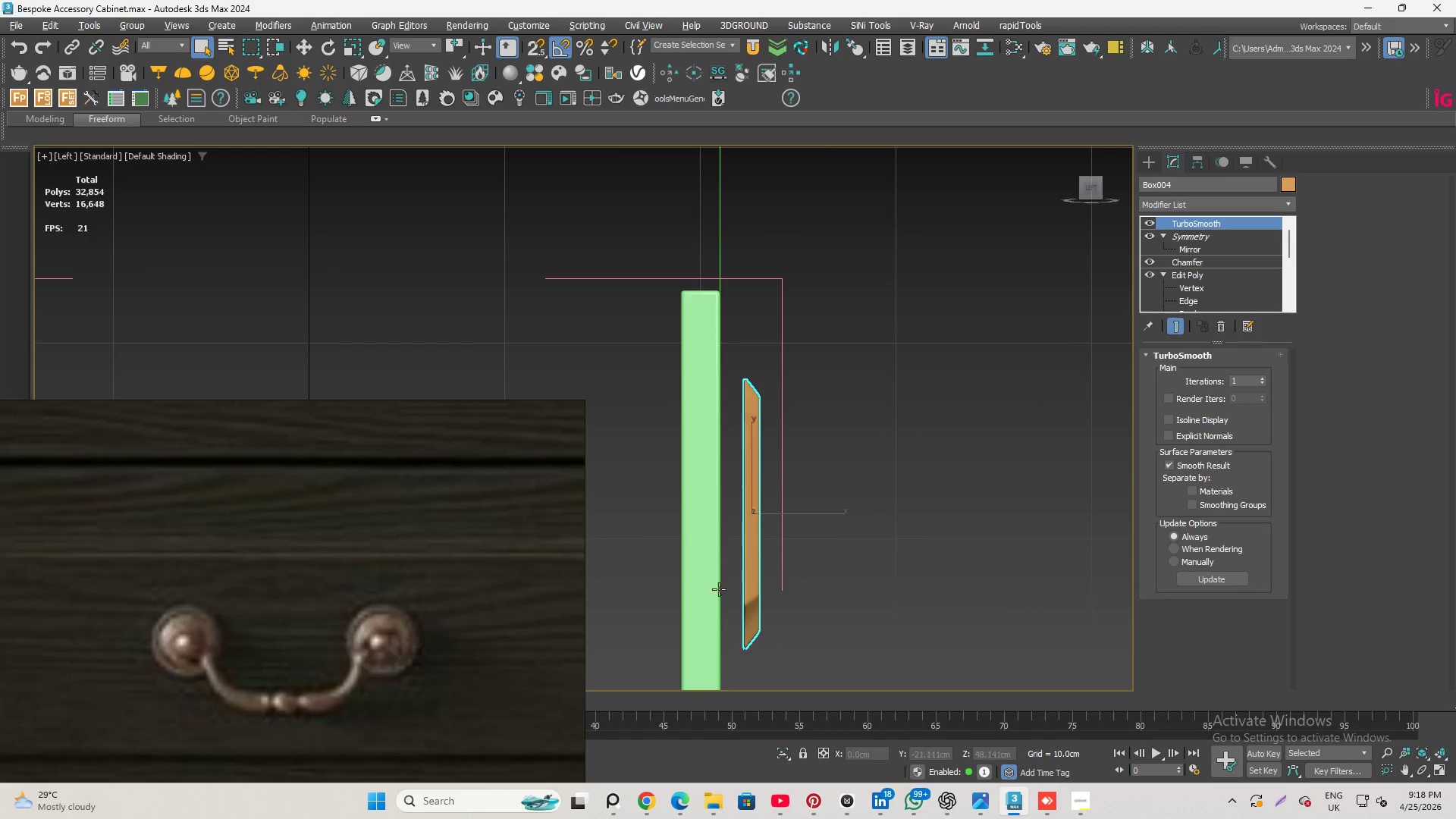 
scroll: coordinate [758, 599], scroll_direction: up, amount: 4.0
 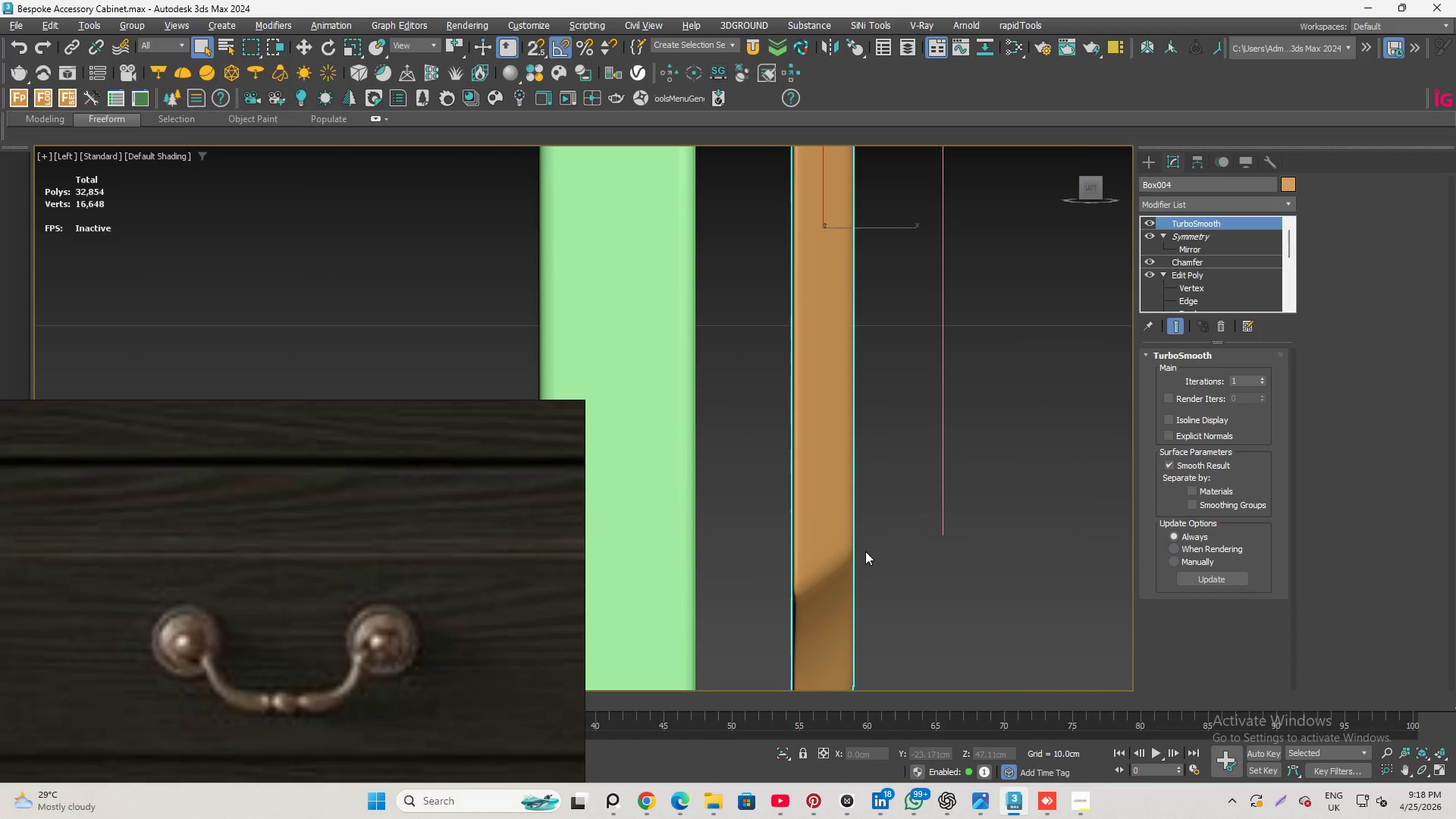 
key(W)
 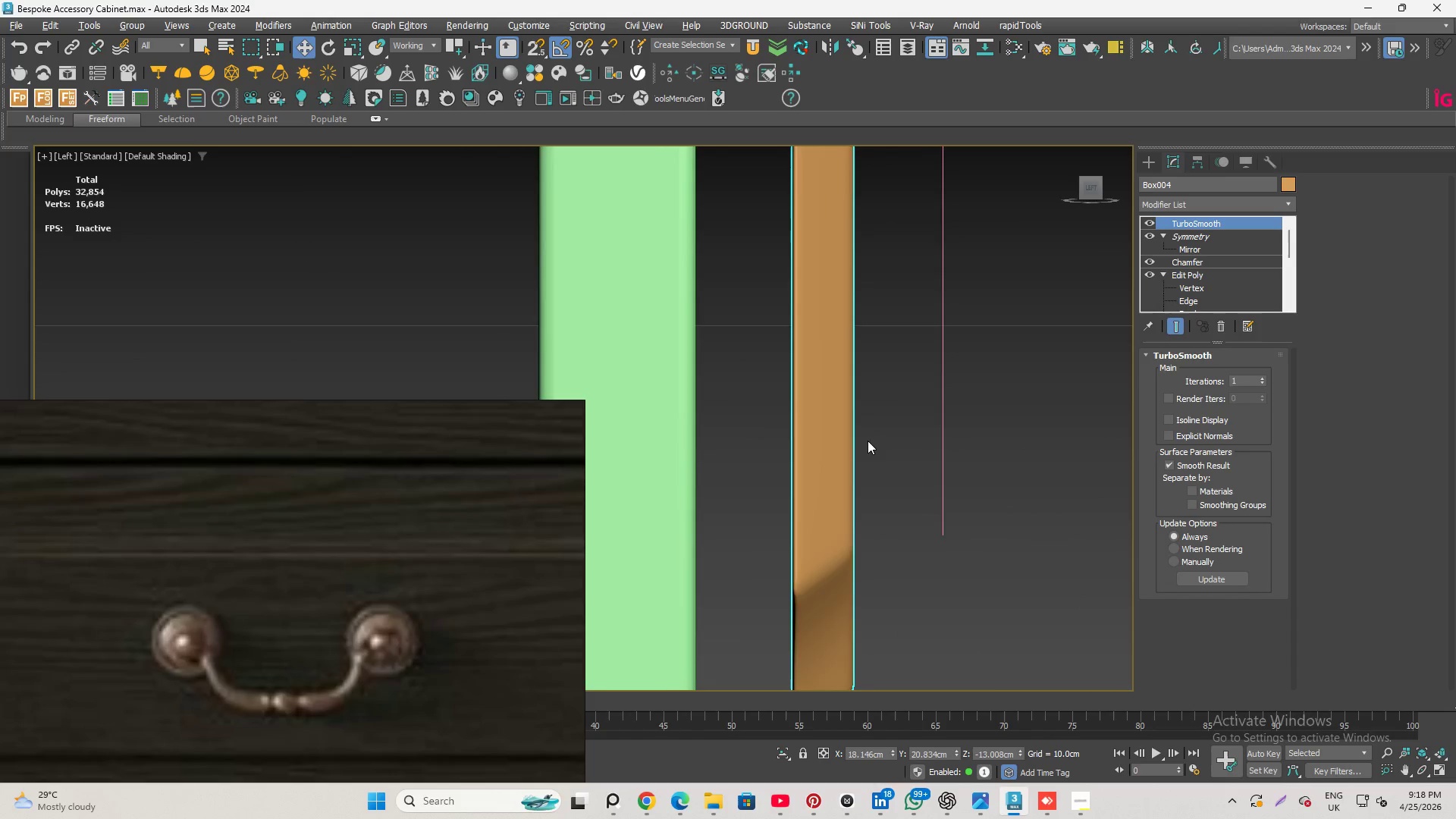 
scroll: coordinate [875, 530], scroll_direction: down, amount: 2.0
 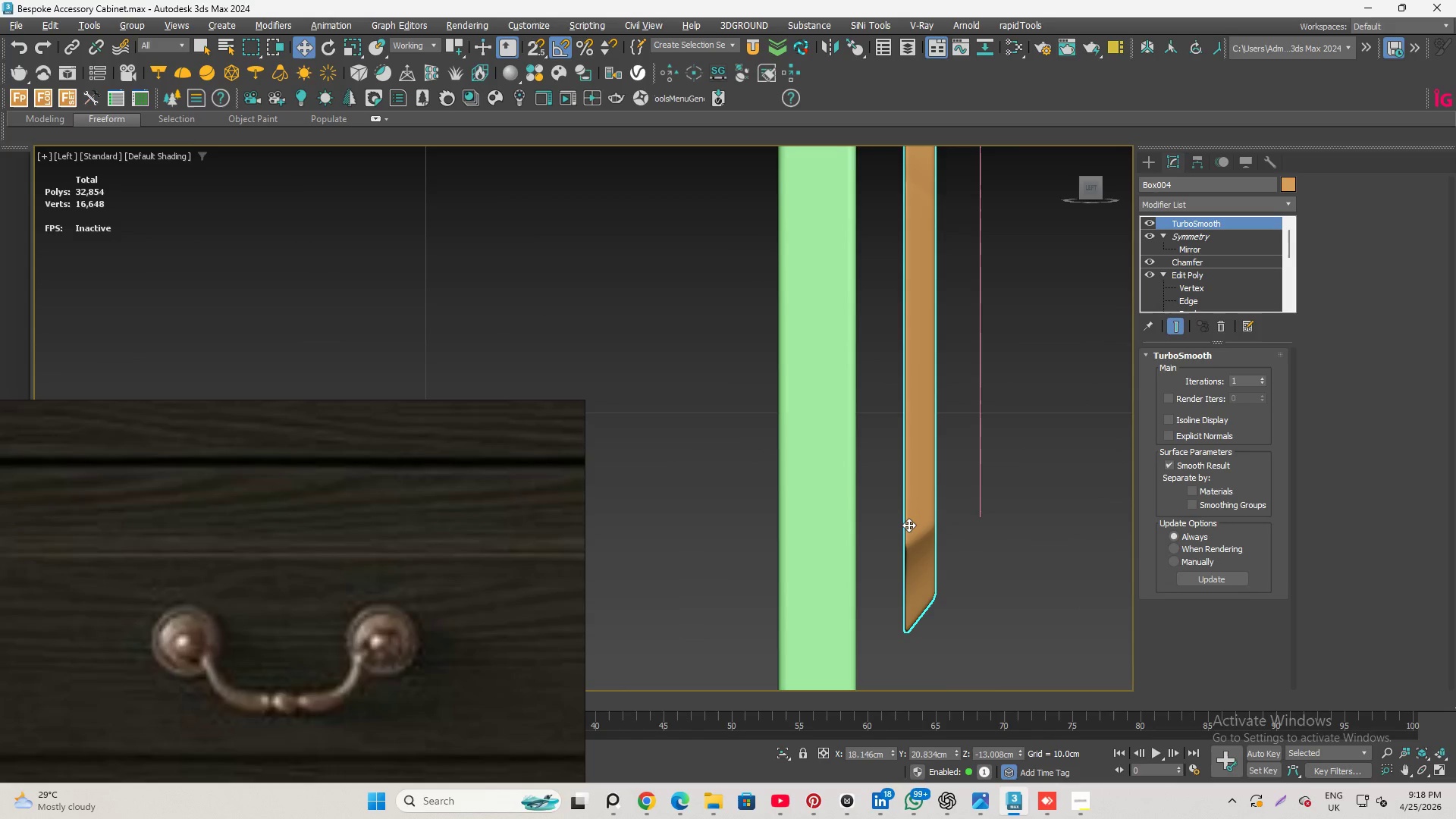 
left_click([908, 525])
 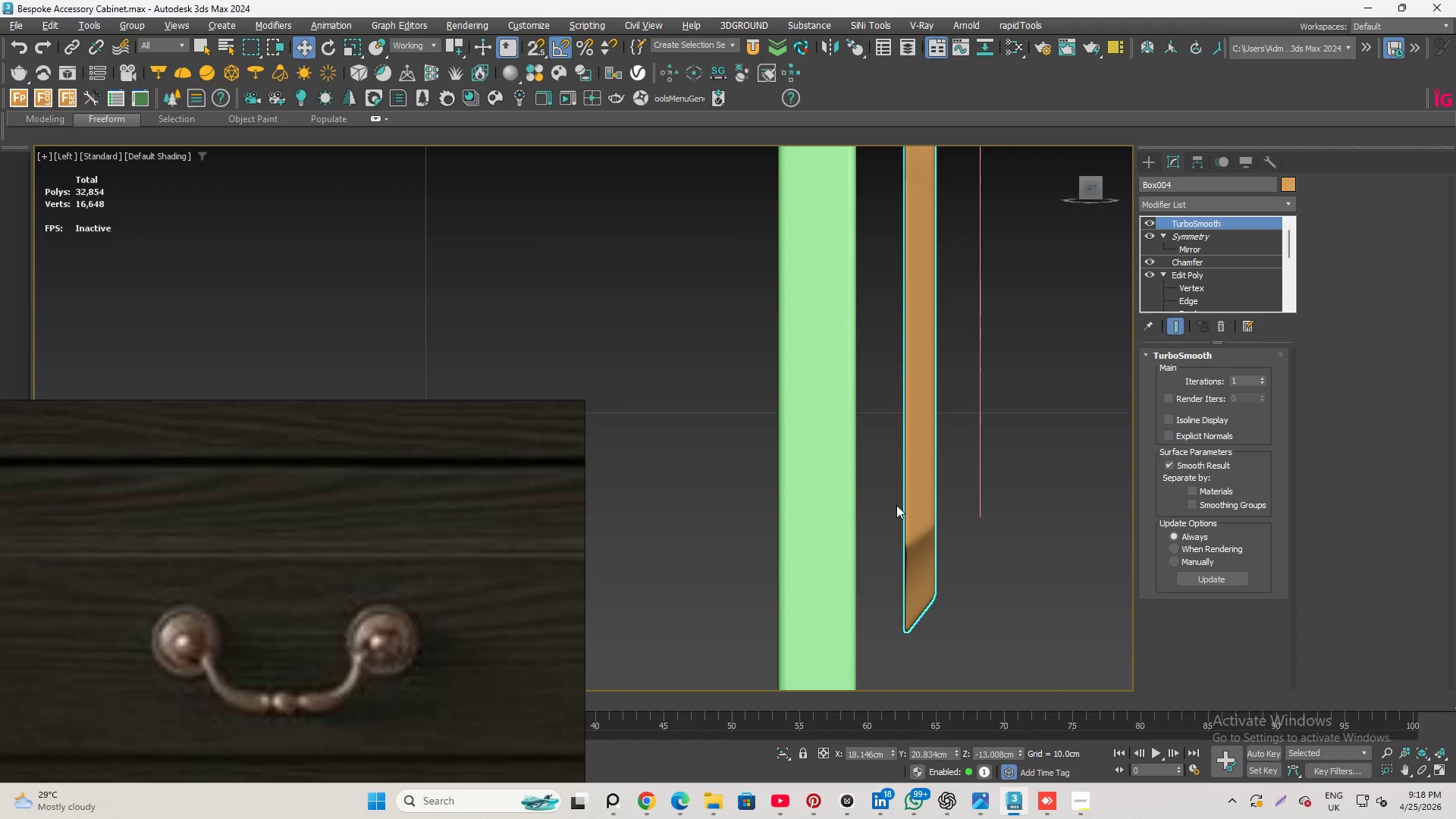 
scroll: coordinate [898, 529], scroll_direction: down, amount: 1.0
 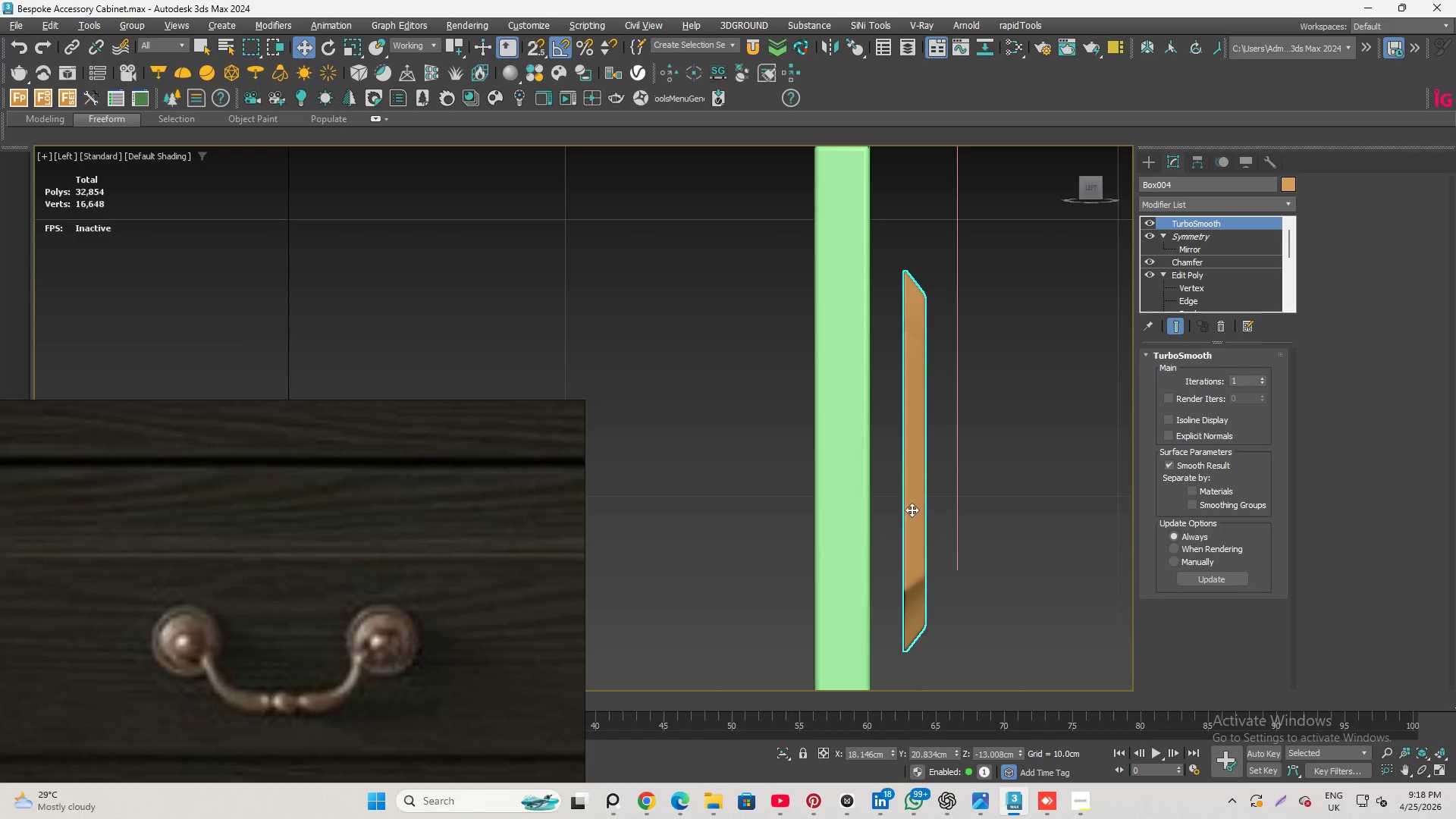 
left_click([915, 509])
 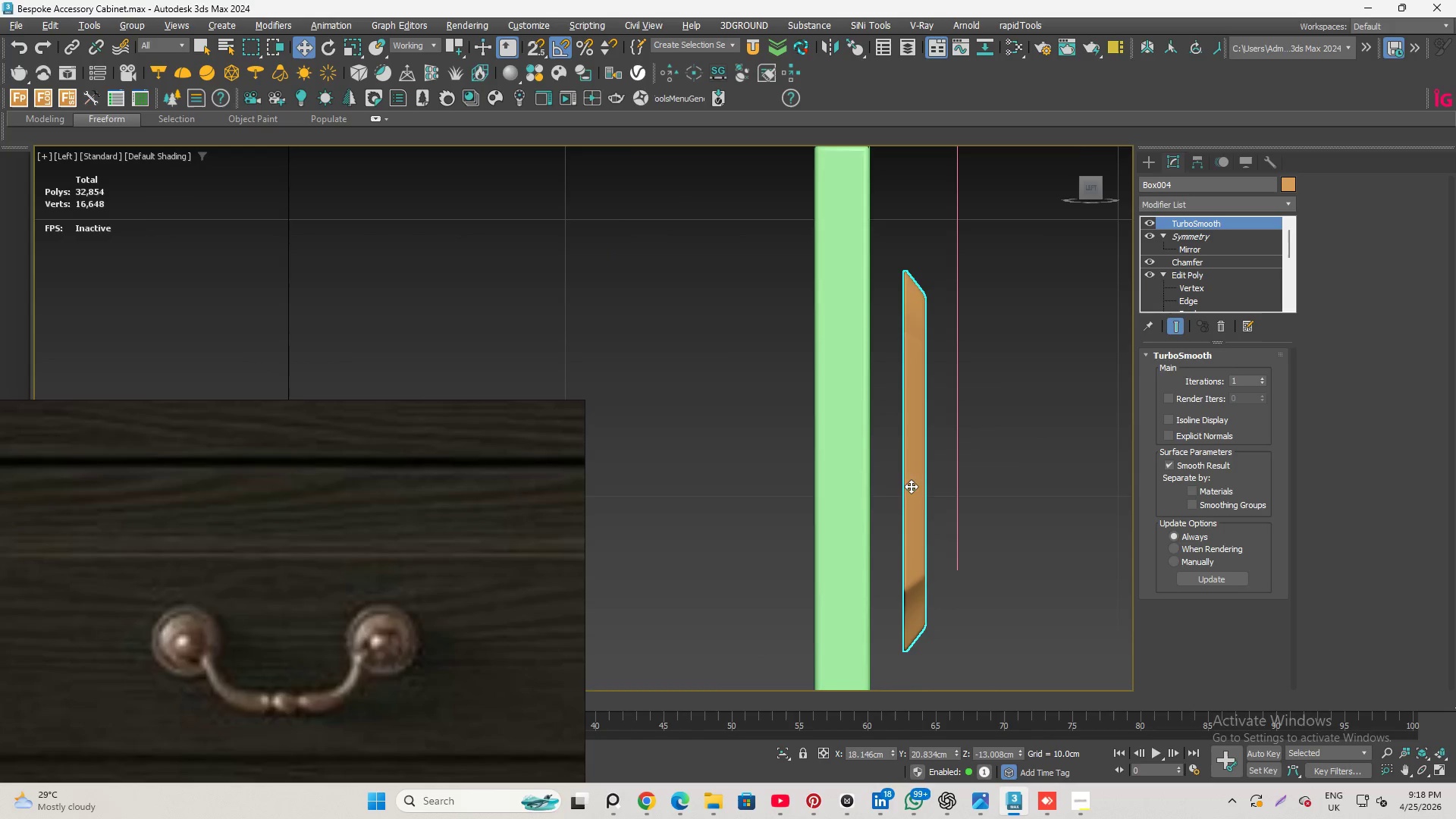 
scroll: coordinate [905, 504], scroll_direction: down, amount: 3.0
 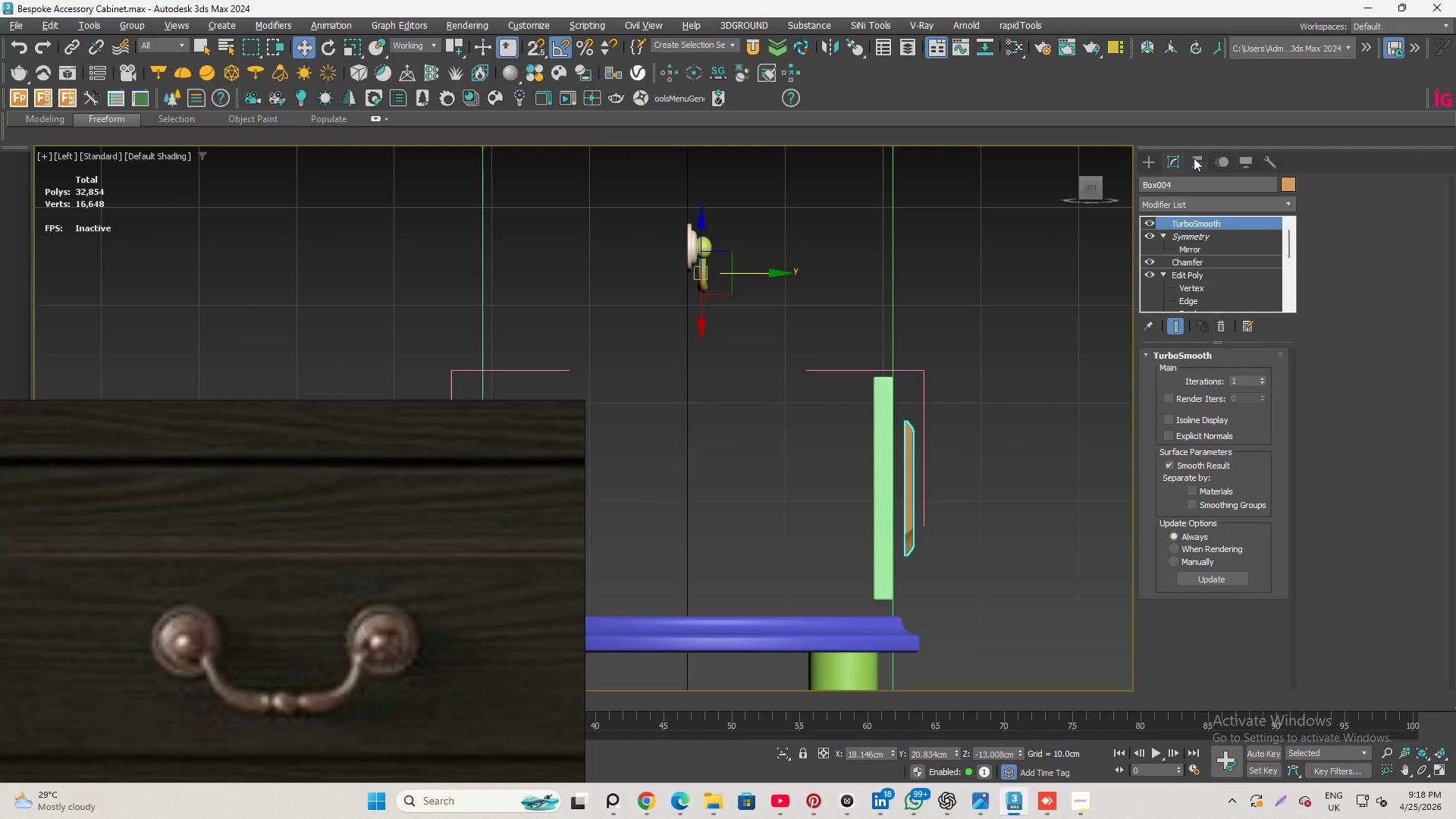 
left_click([783, 350])
 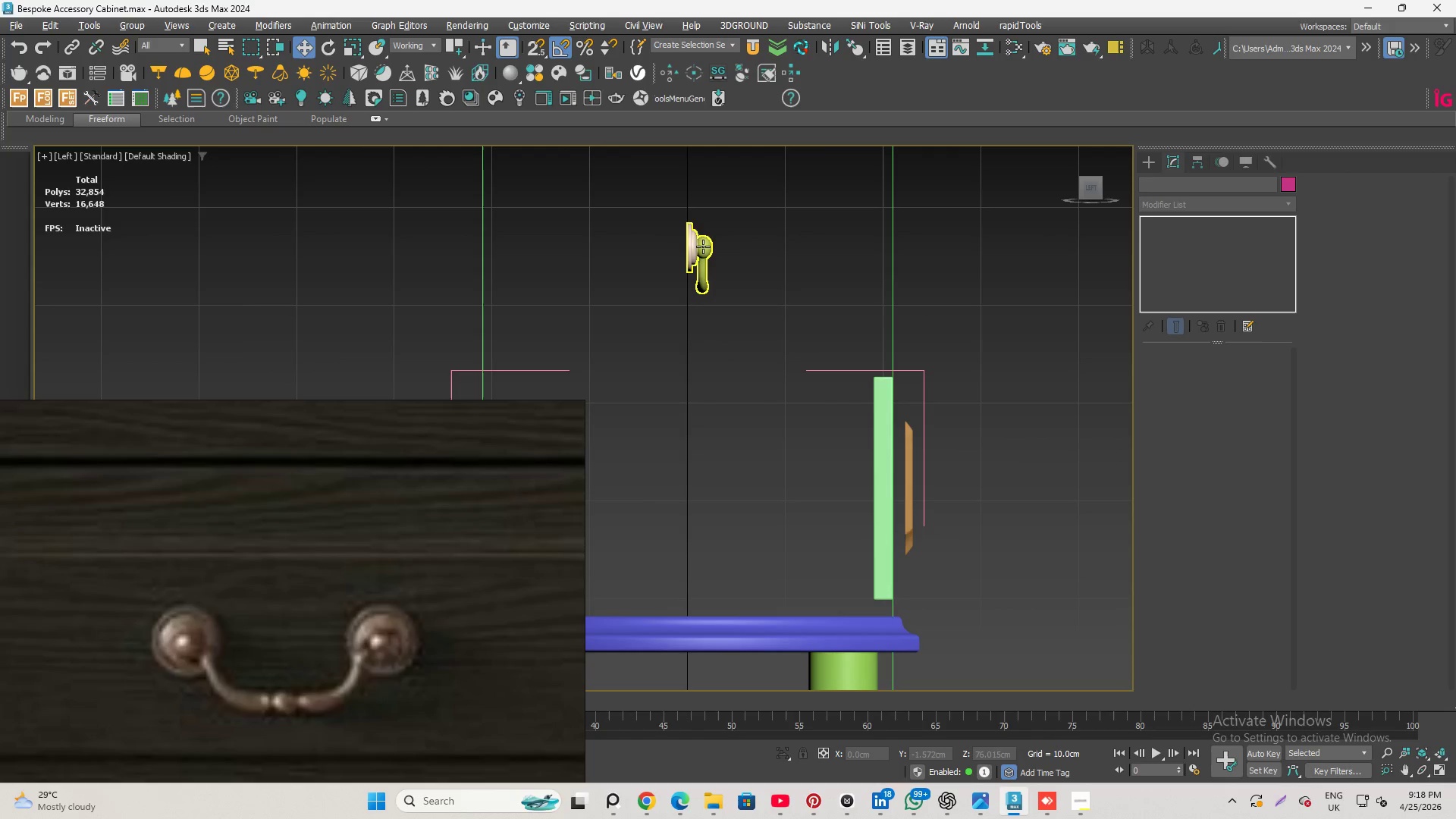 
left_click([703, 246])
 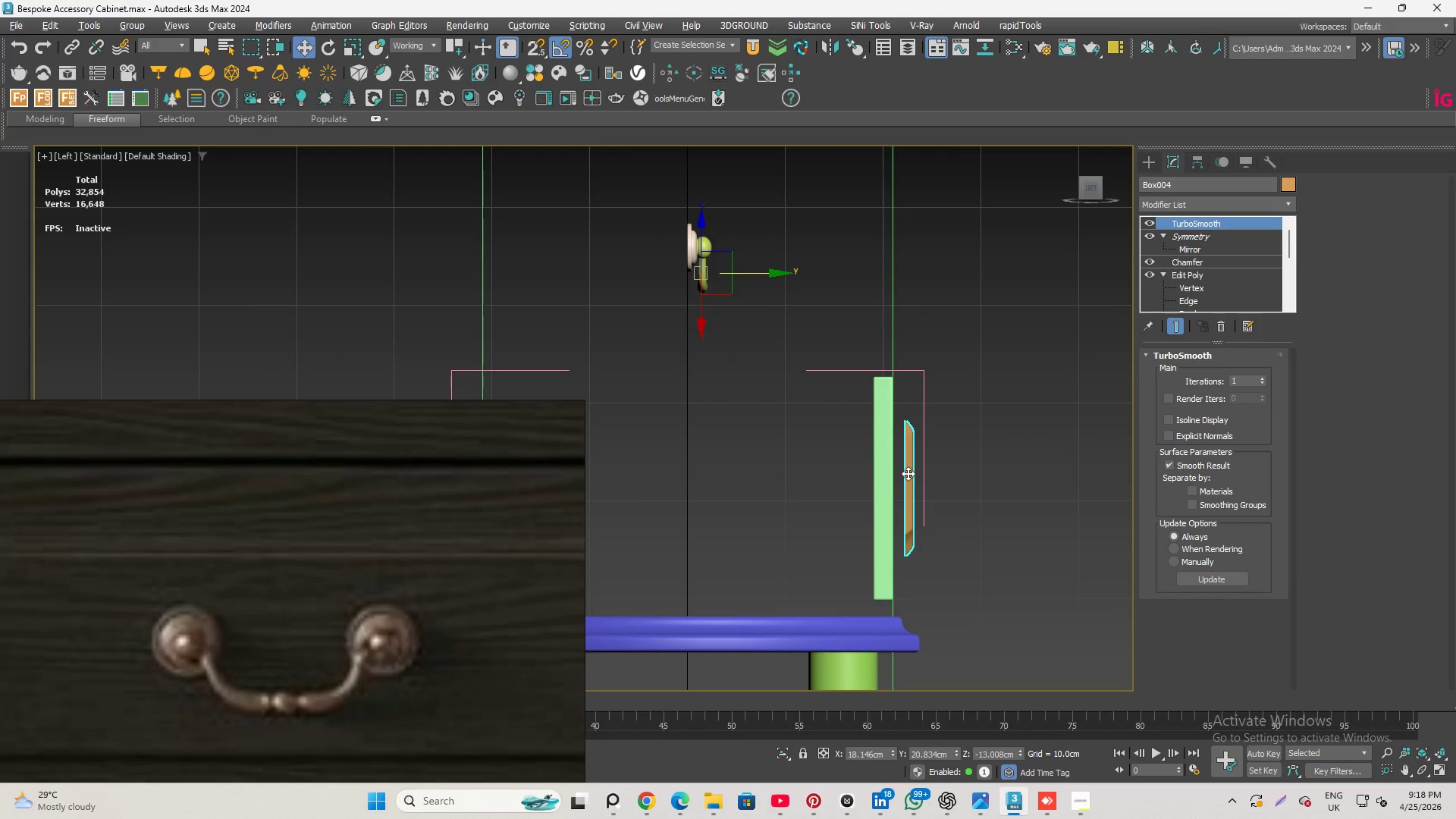 
left_click([1197, 162])
 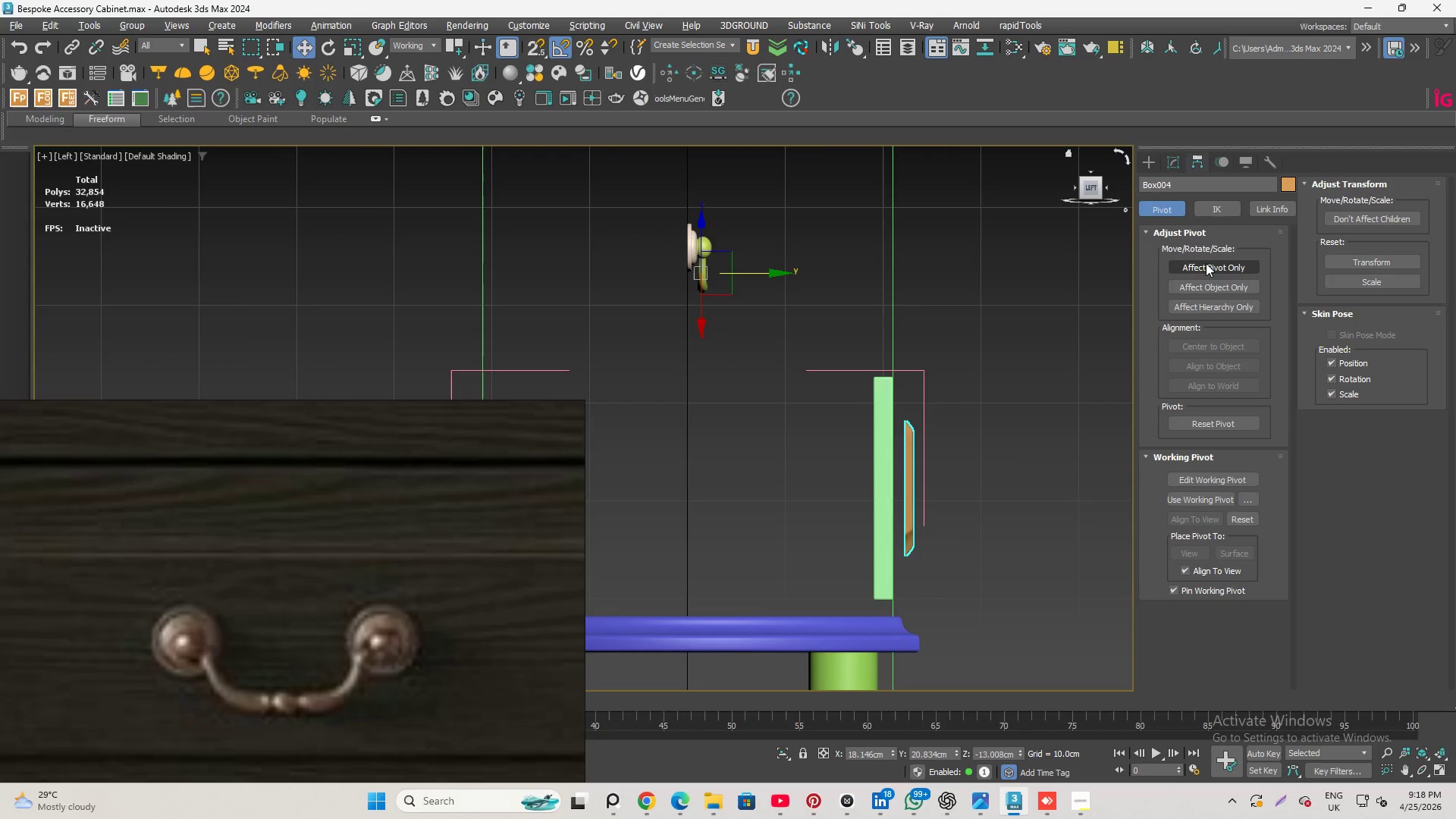 
left_click([1206, 264])
 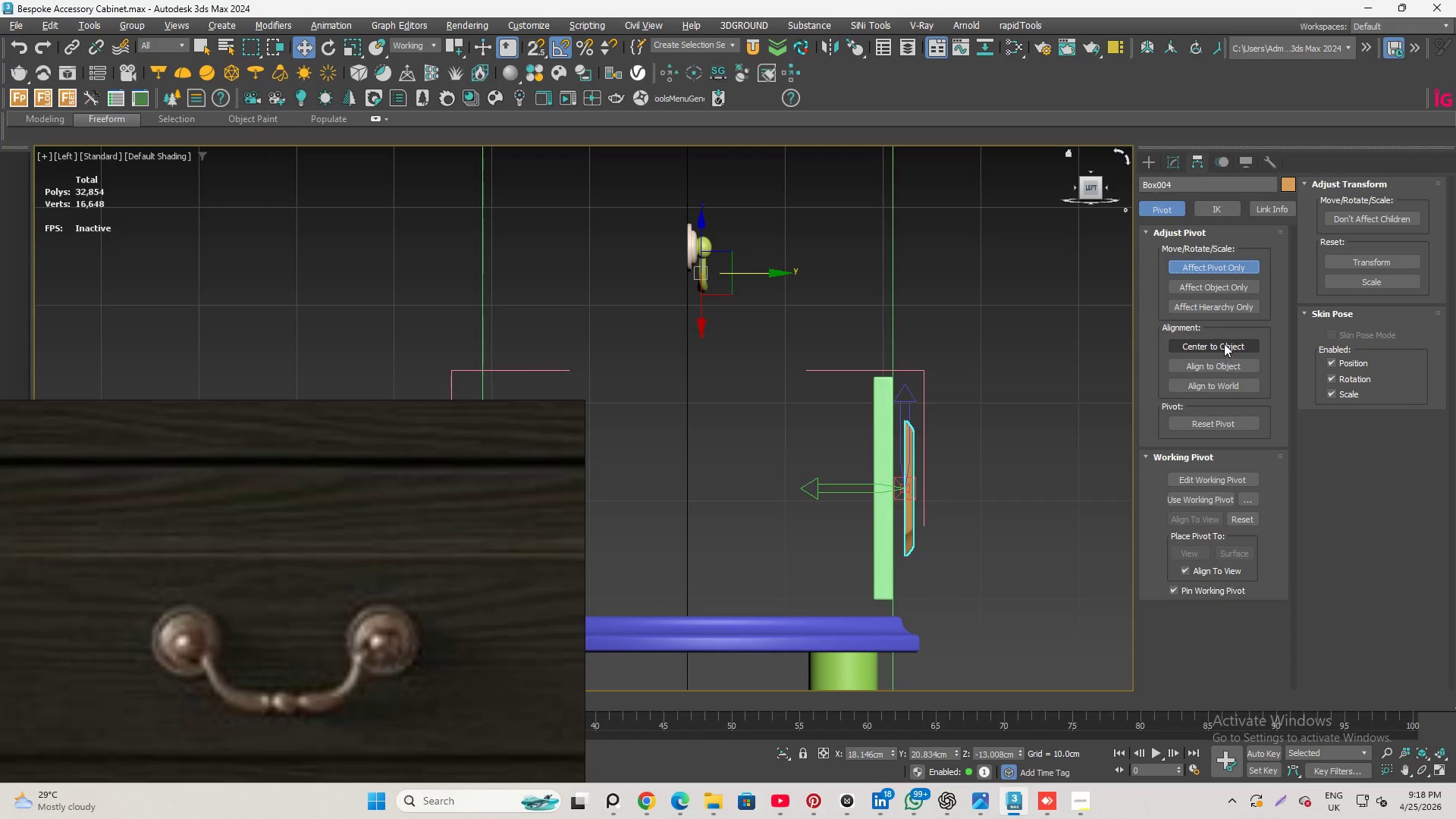 
left_click([1224, 344])
 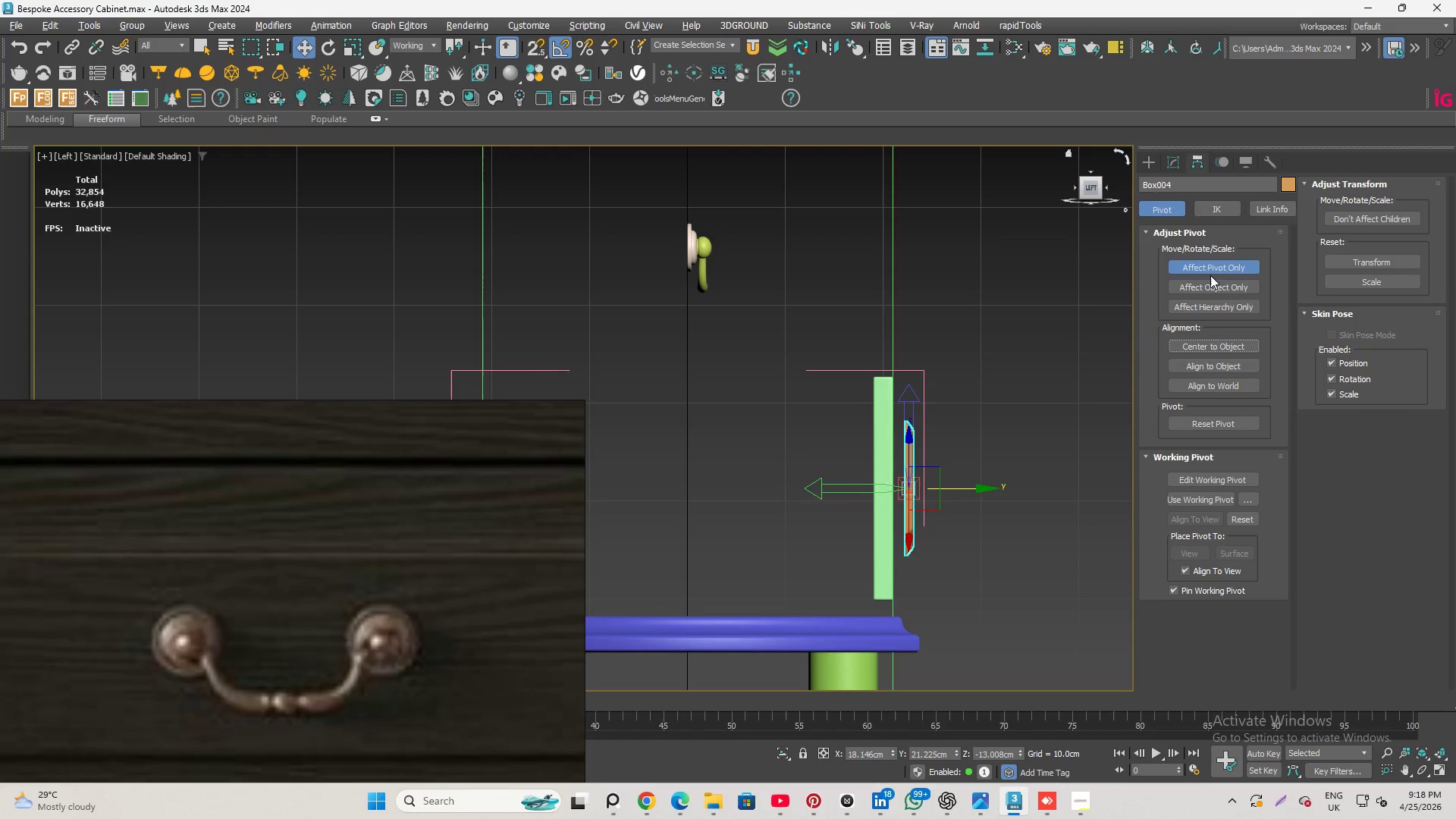 
left_click([1210, 265])
 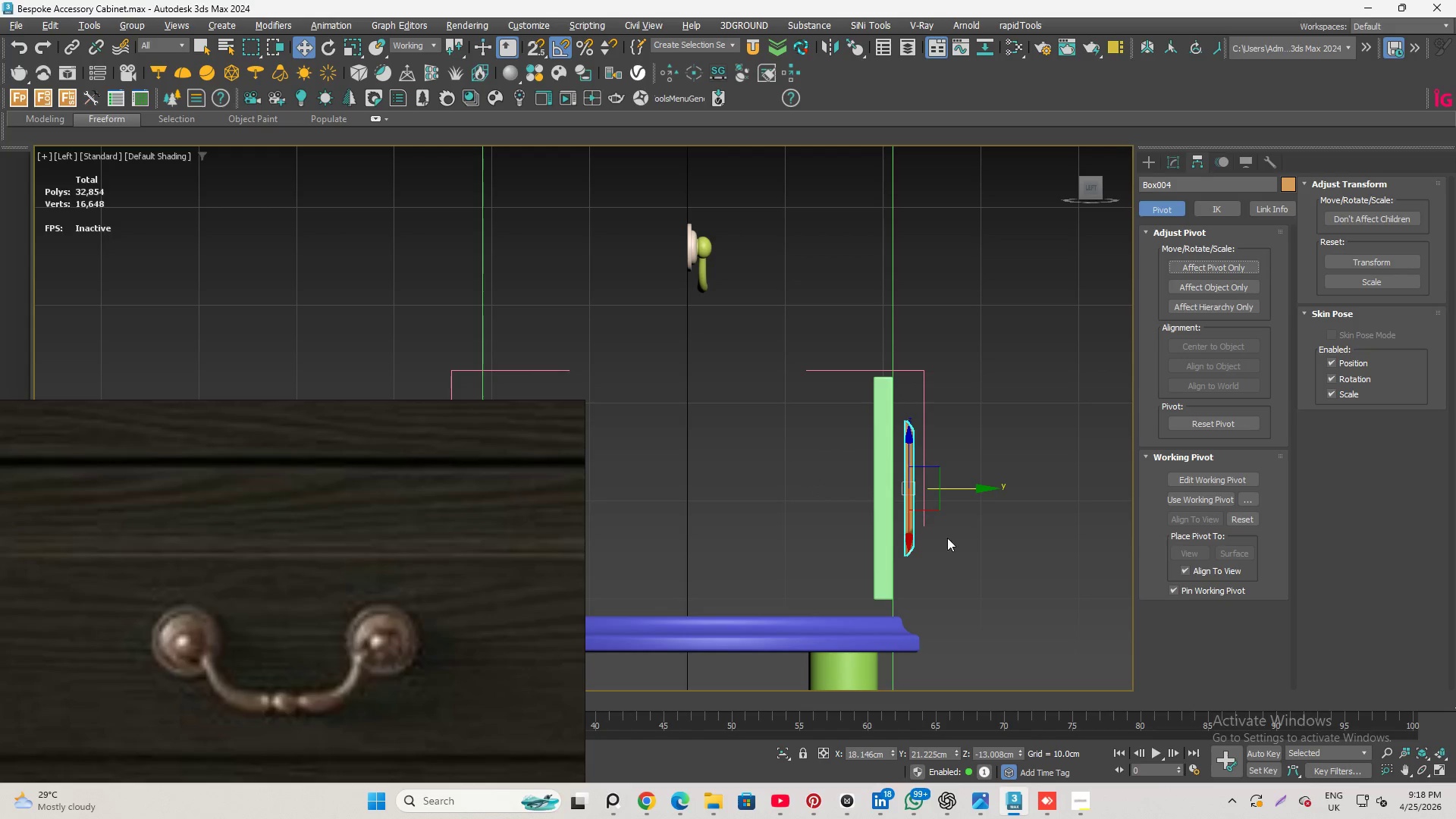 
scroll: coordinate [959, 444], scroll_direction: up, amount: 6.0
 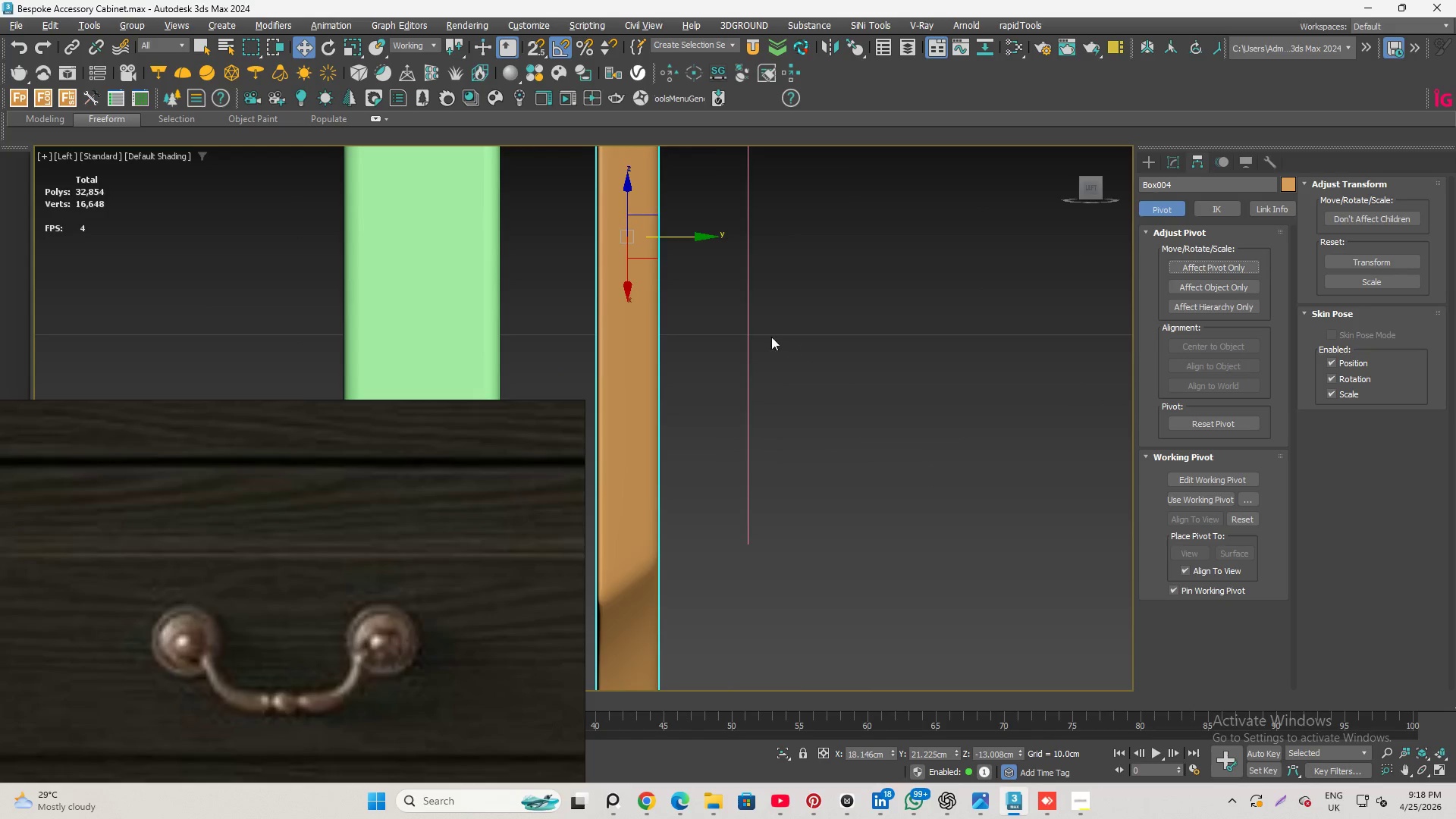 
scroll: coordinate [967, 438], scroll_direction: down, amount: 3.0
 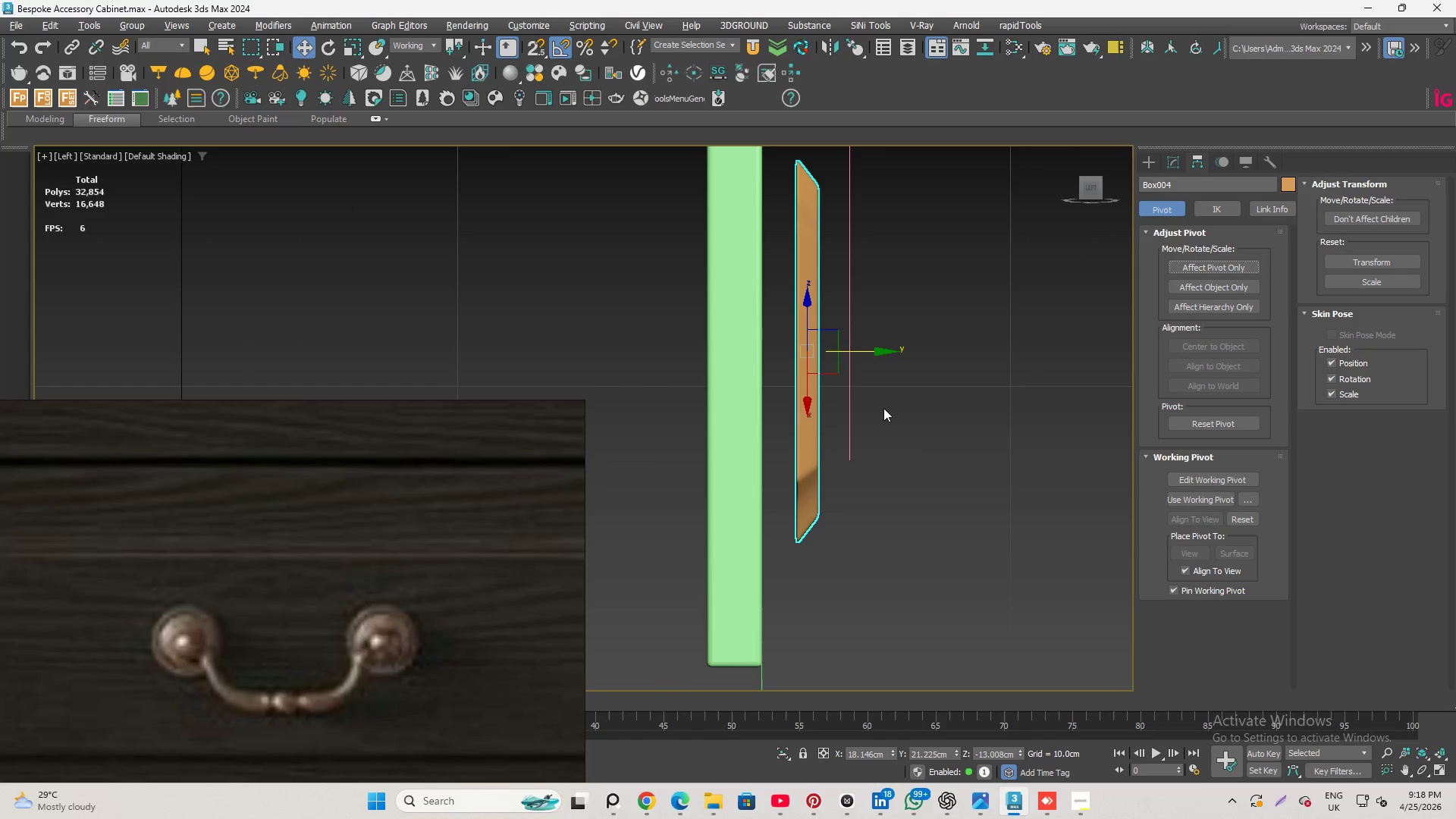 
key(S)
 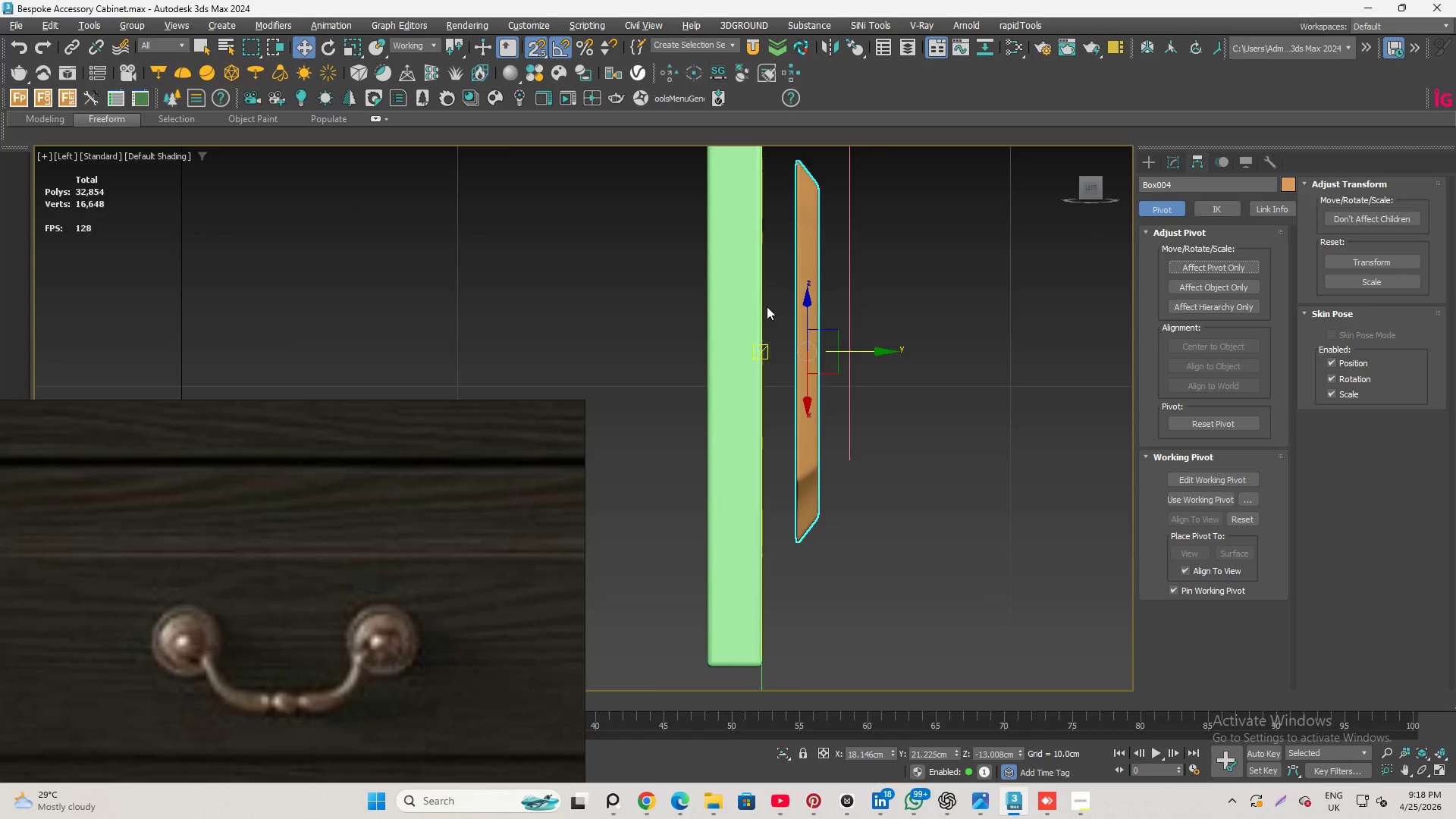 
scroll: coordinate [841, 440], scroll_direction: up, amount: 5.0
 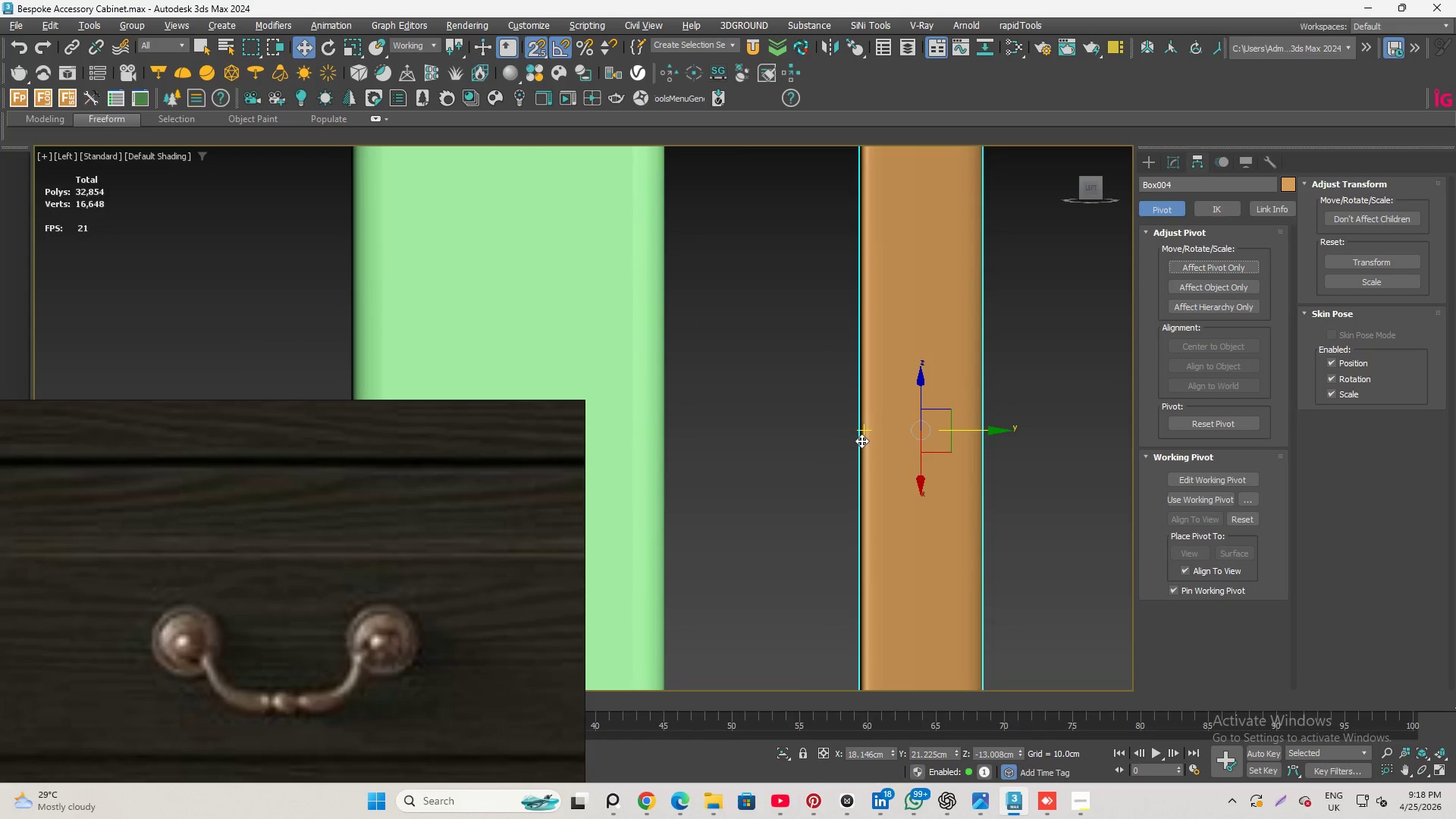 
left_click_drag(start_coordinate=[861, 441], to_coordinate=[686, 413])
 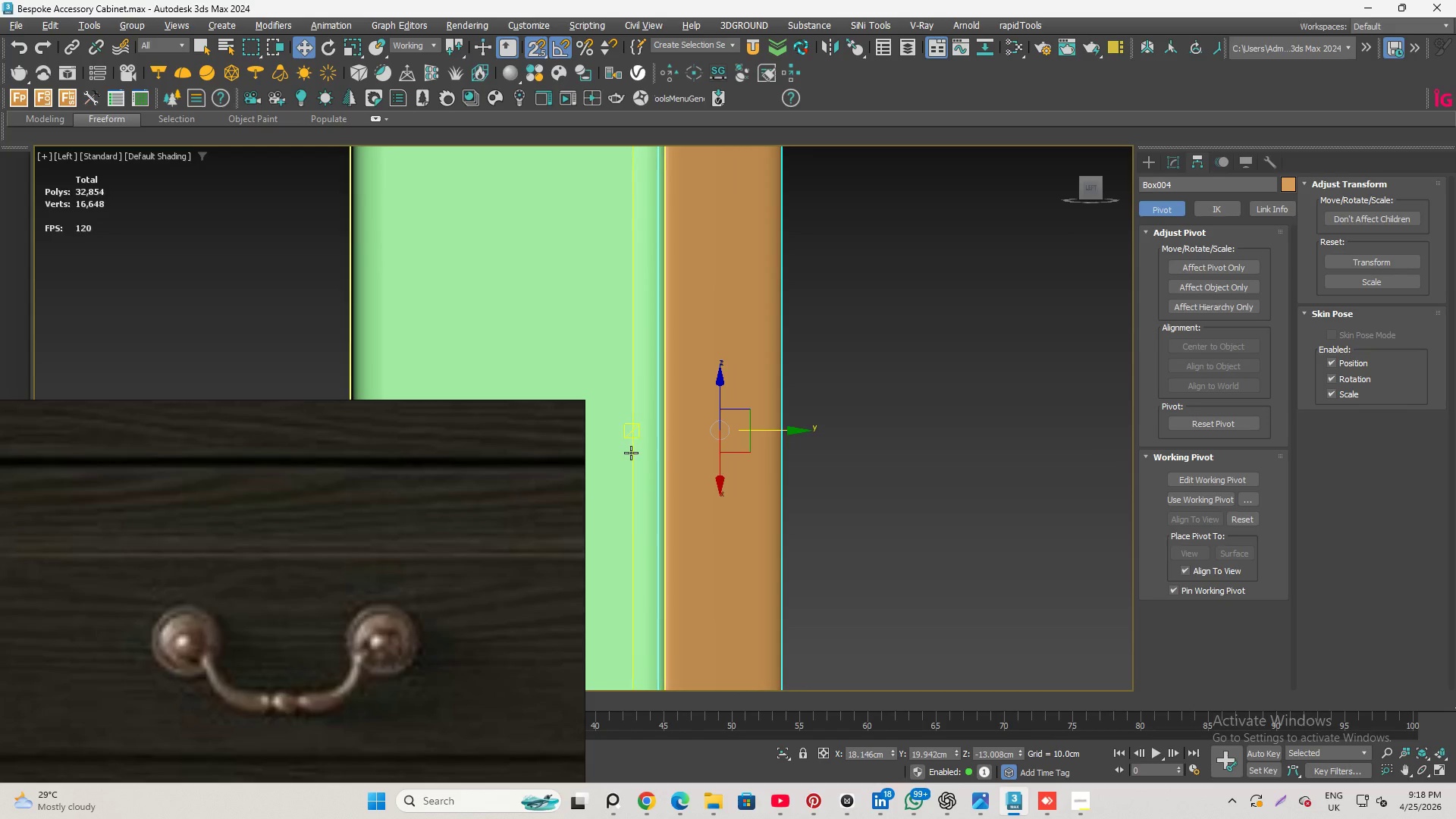 
scroll: coordinate [631, 453], scroll_direction: up, amount: 2.0
 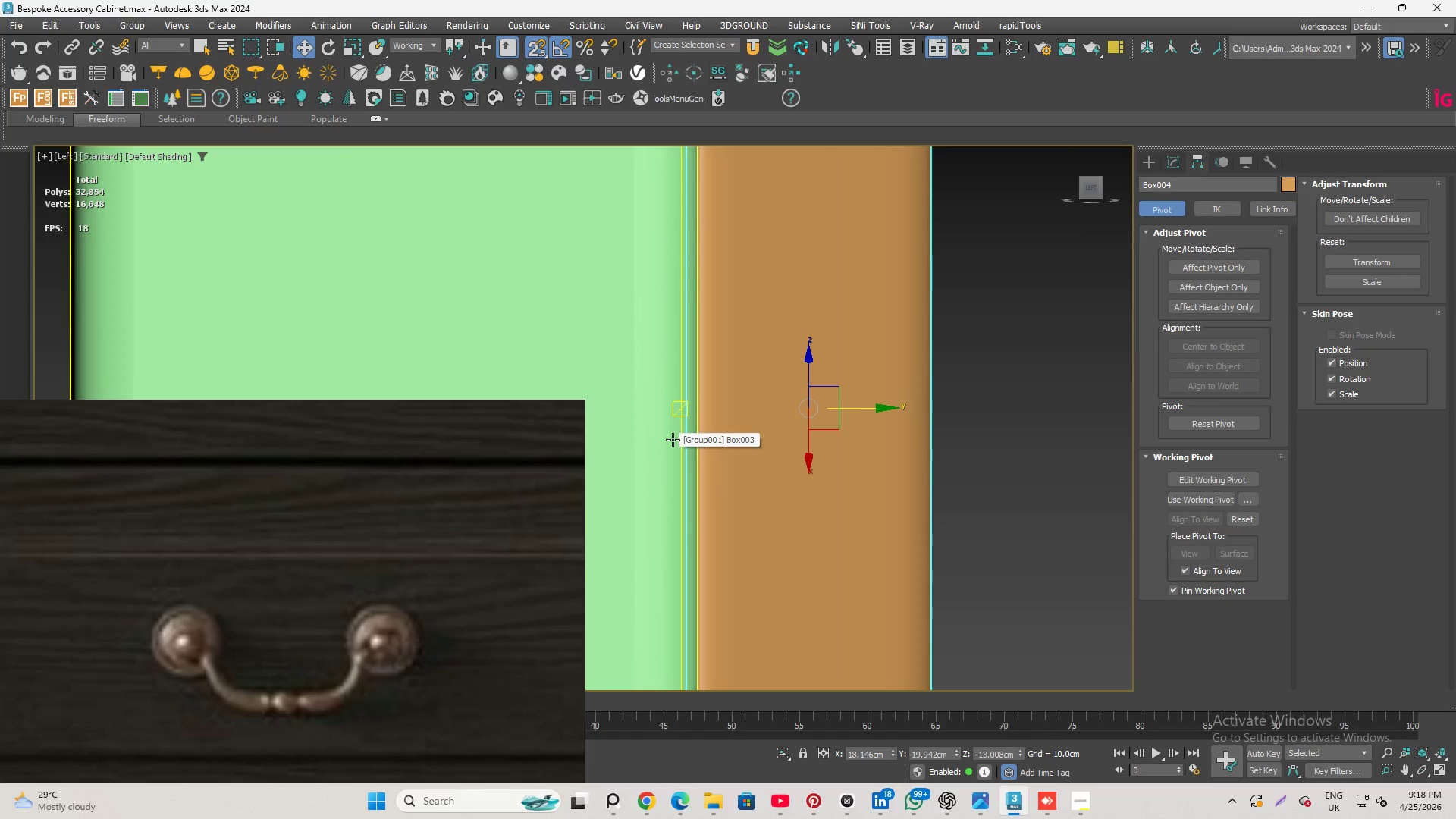 
key(F3)
 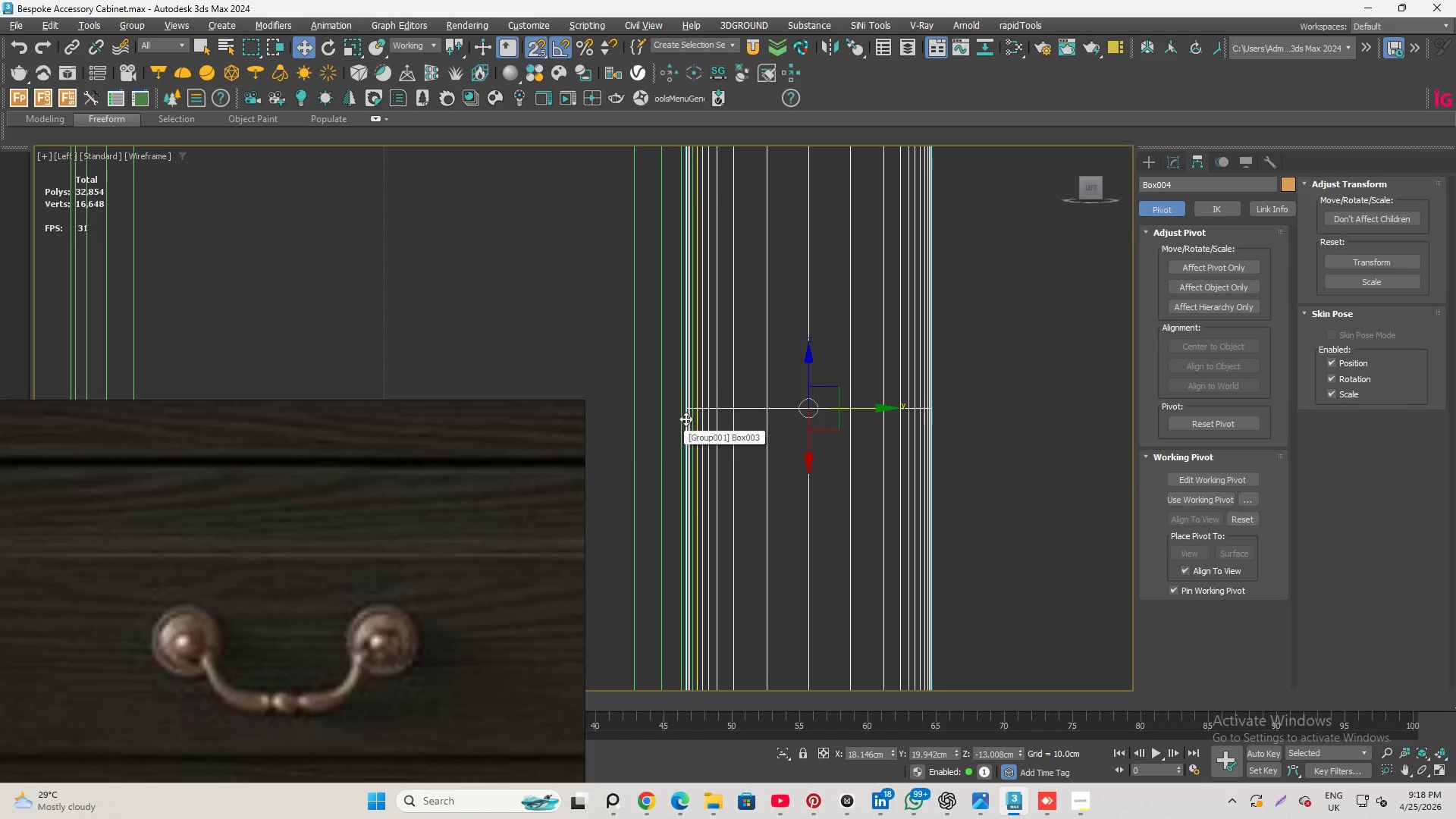 
scroll: coordinate [701, 421], scroll_direction: up, amount: 6.0
 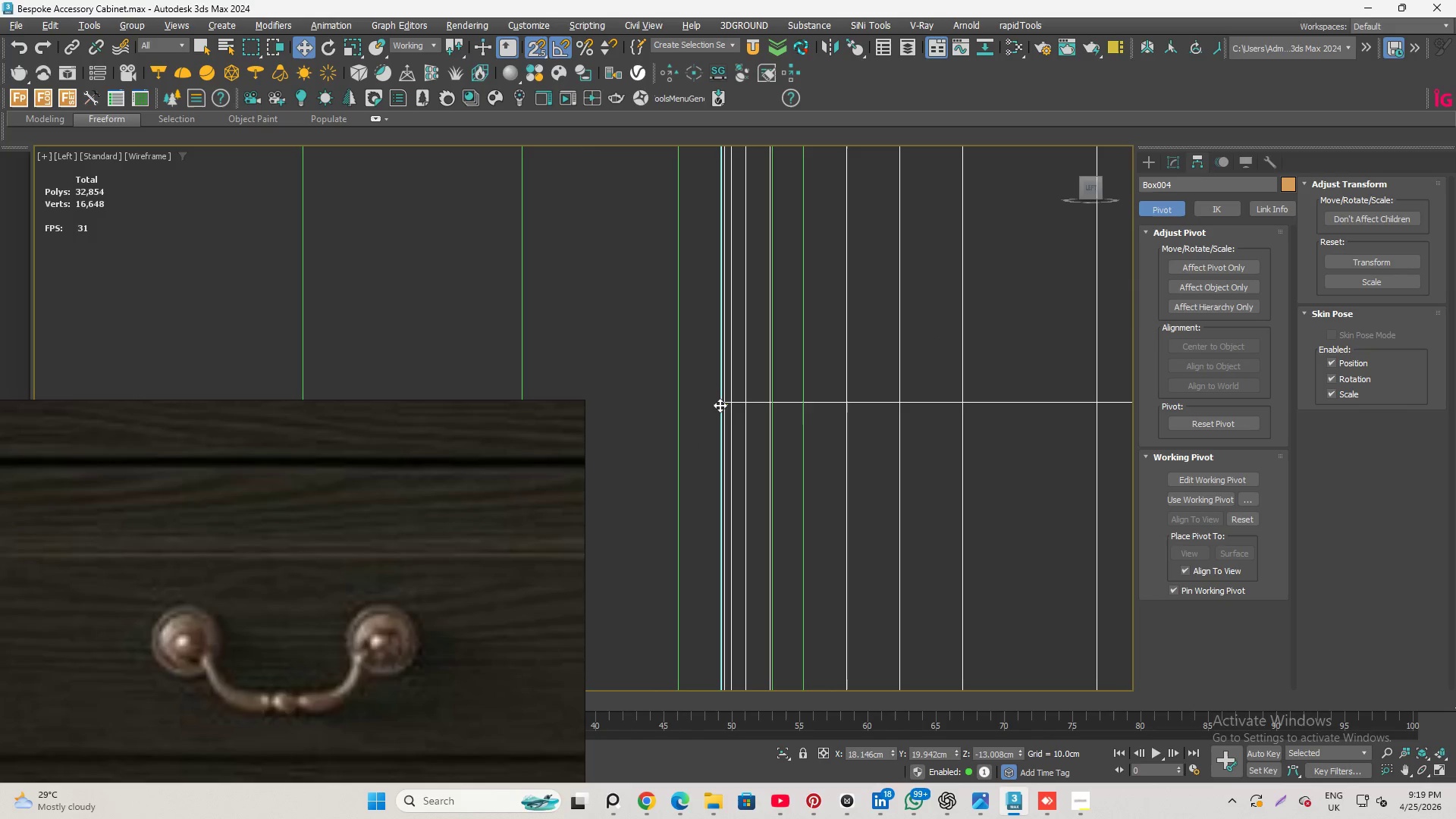 
left_click_drag(start_coordinate=[720, 405], to_coordinate=[823, 406])
 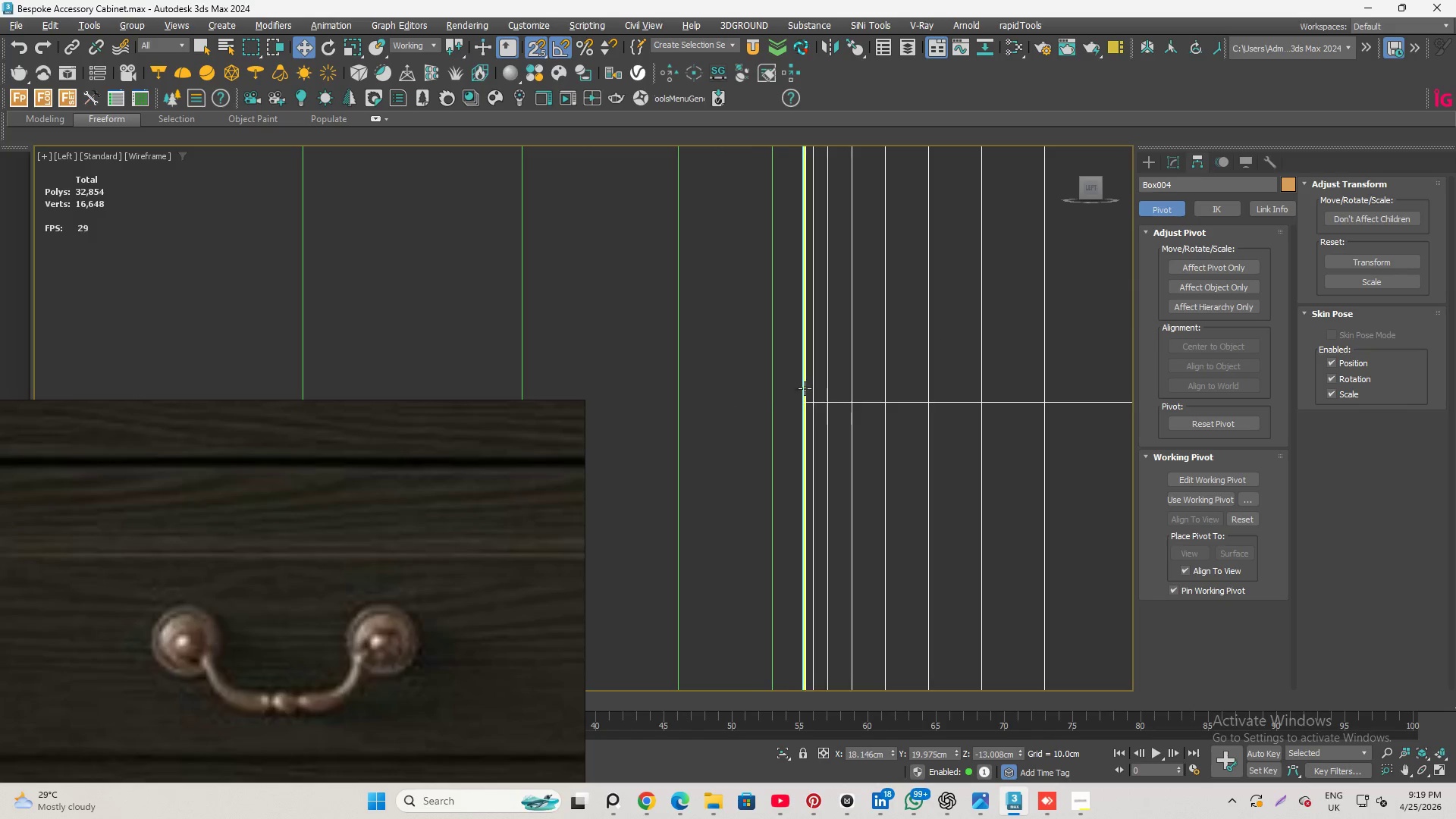 
scroll: coordinate [808, 386], scroll_direction: down, amount: 17.0
 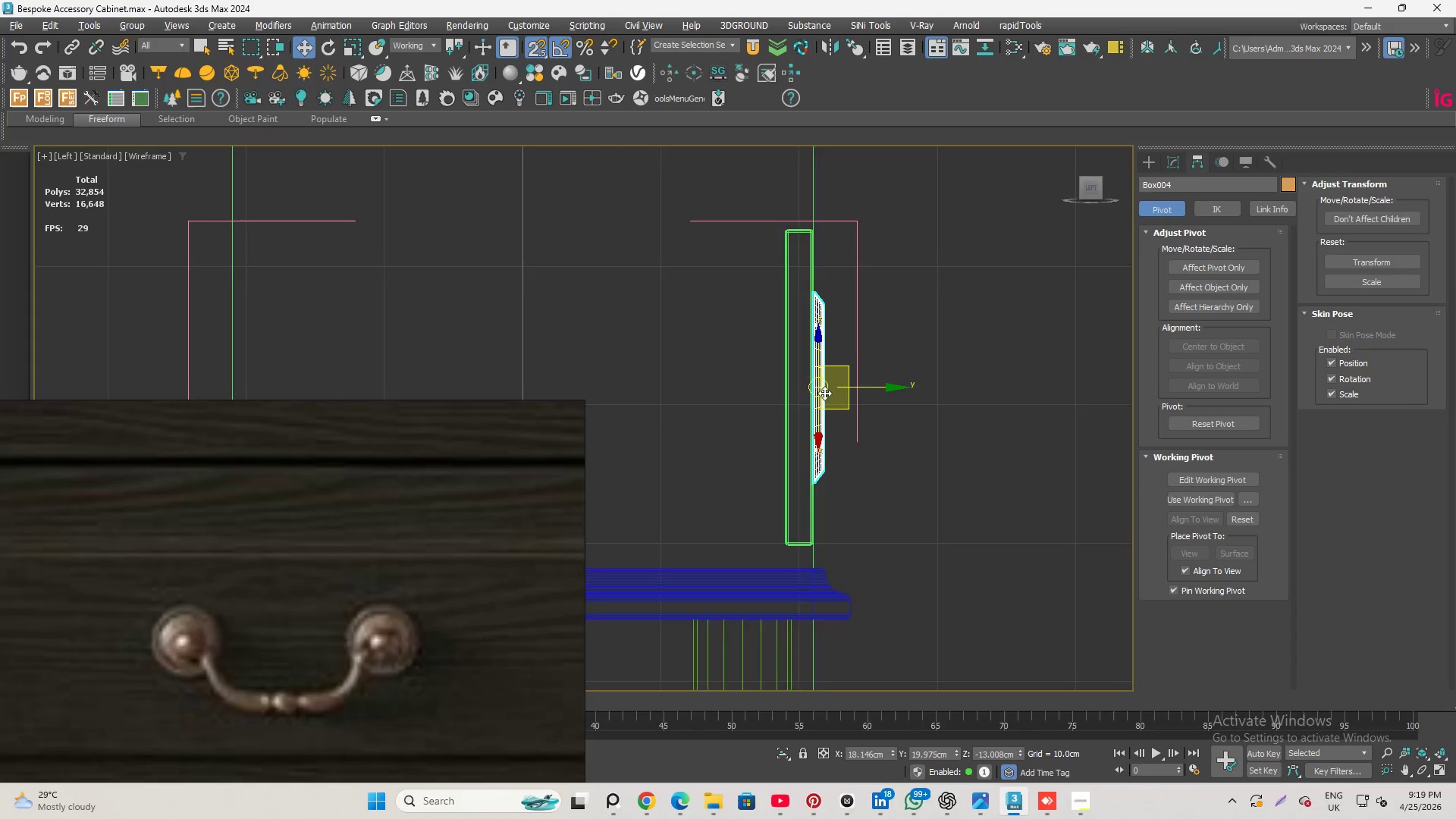 
scroll: coordinate [824, 393], scroll_direction: up, amount: 3.0
 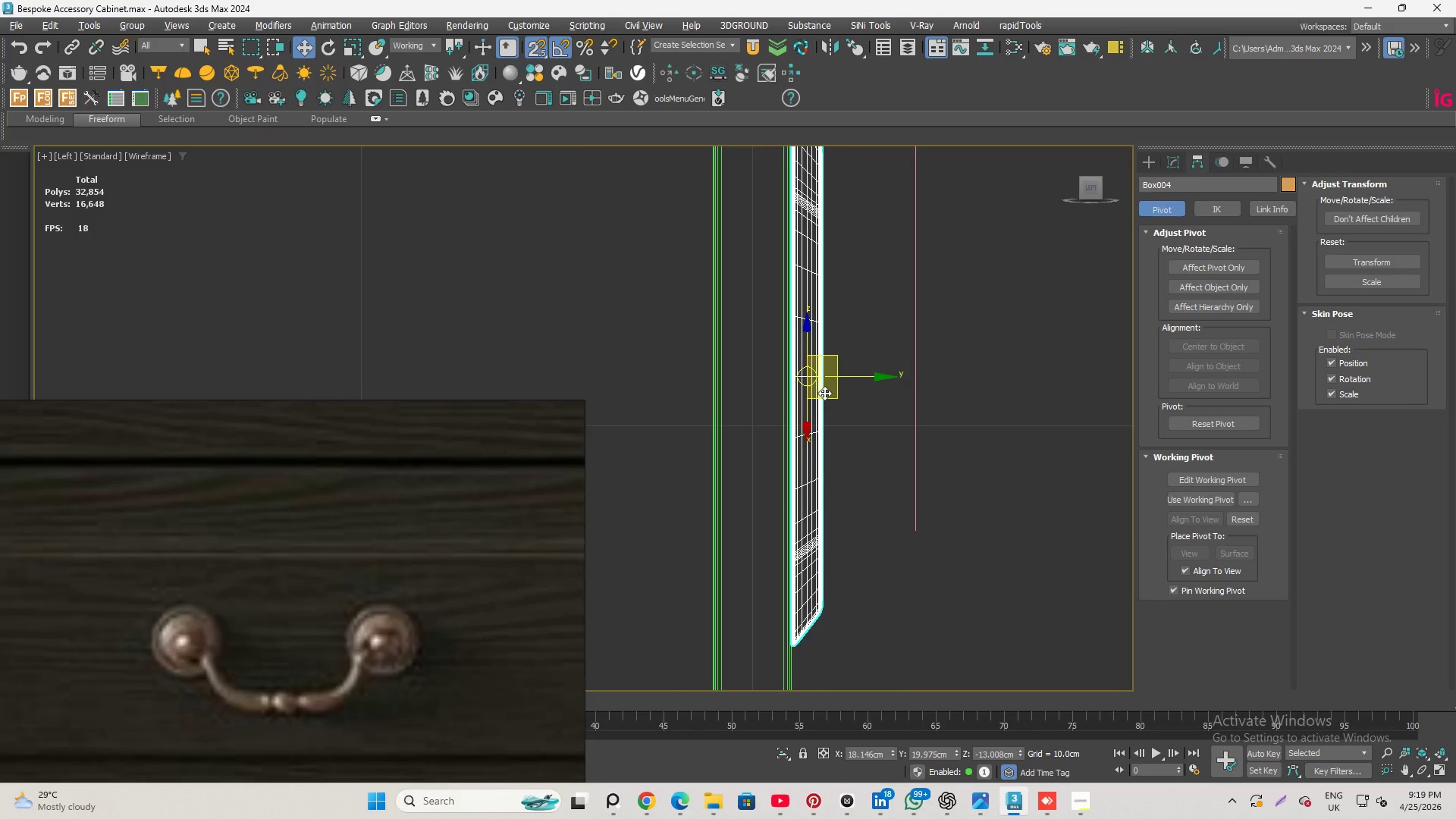 
key(Q)
 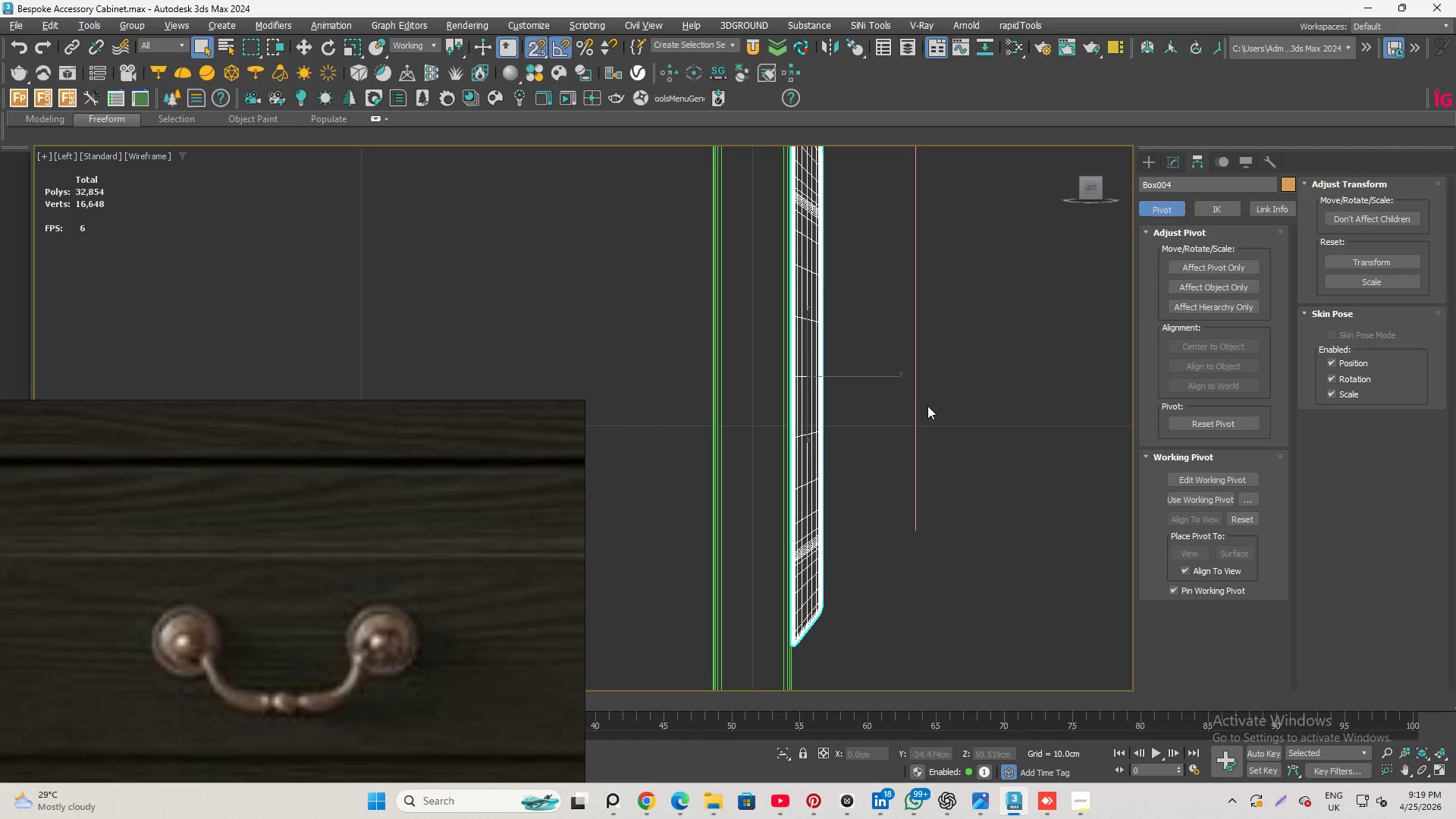 
left_click([930, 406])
 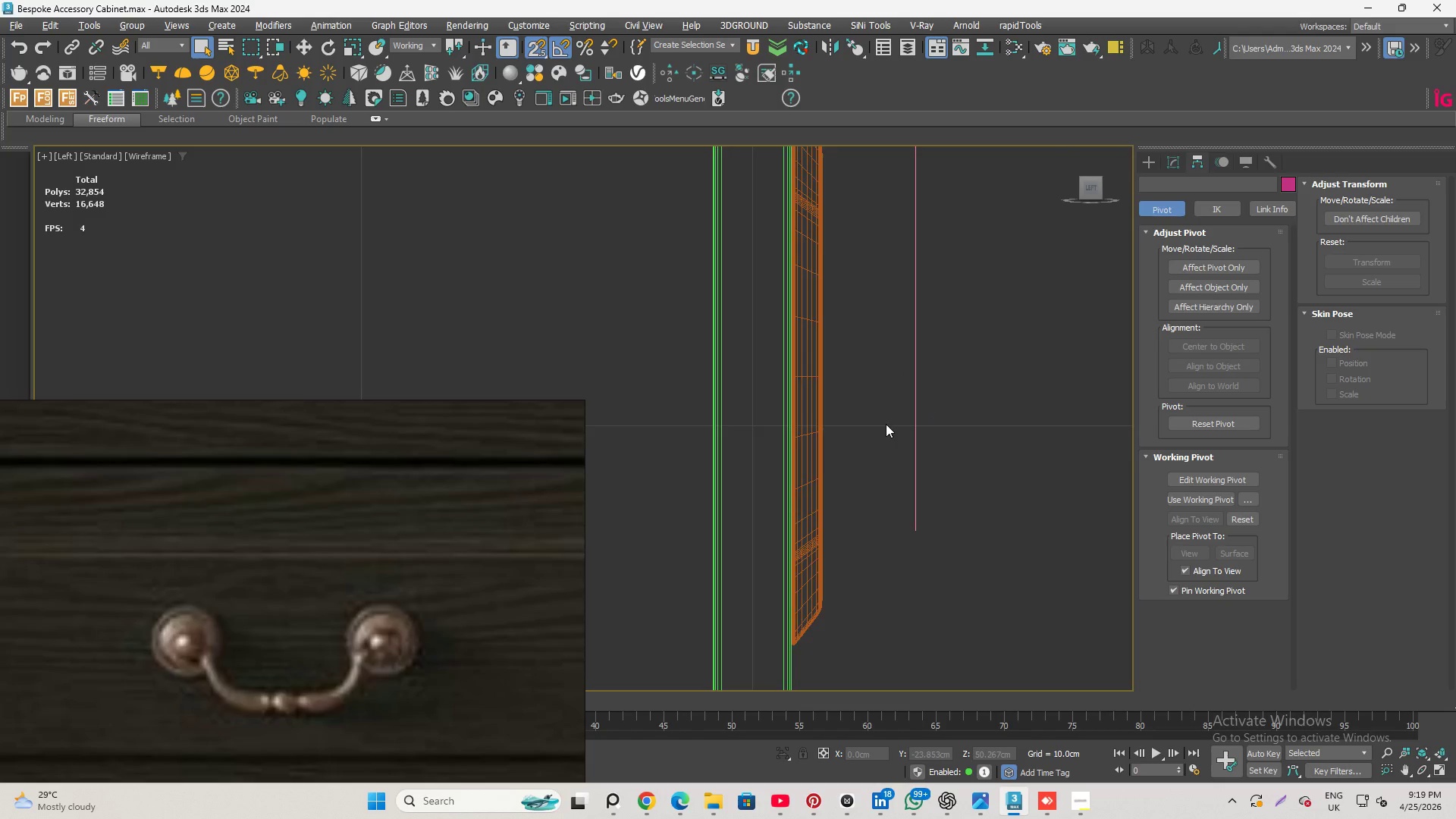 
scroll: coordinate [789, 484], scroll_direction: down, amount: 5.0
 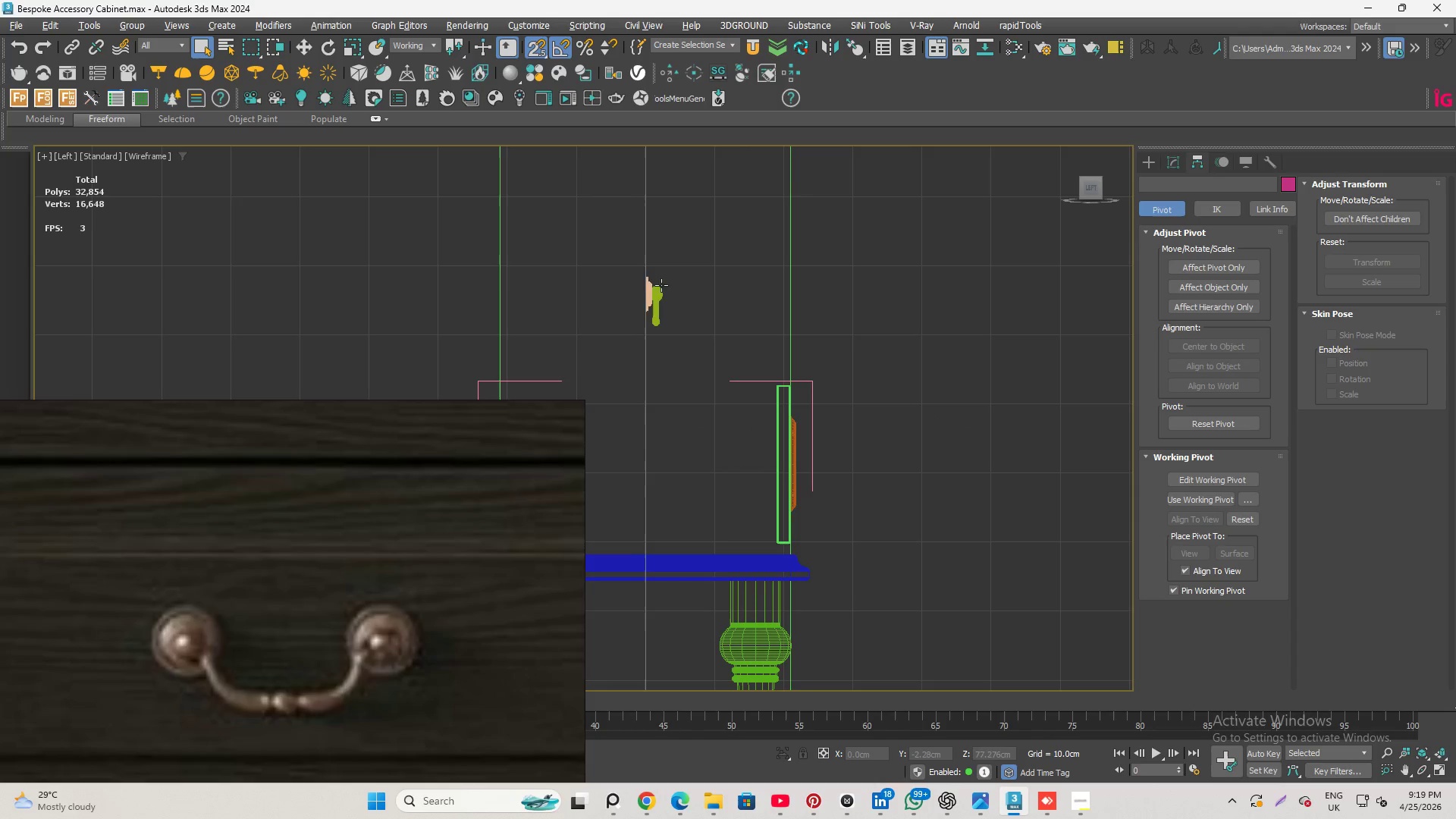 
left_click([655, 297])
 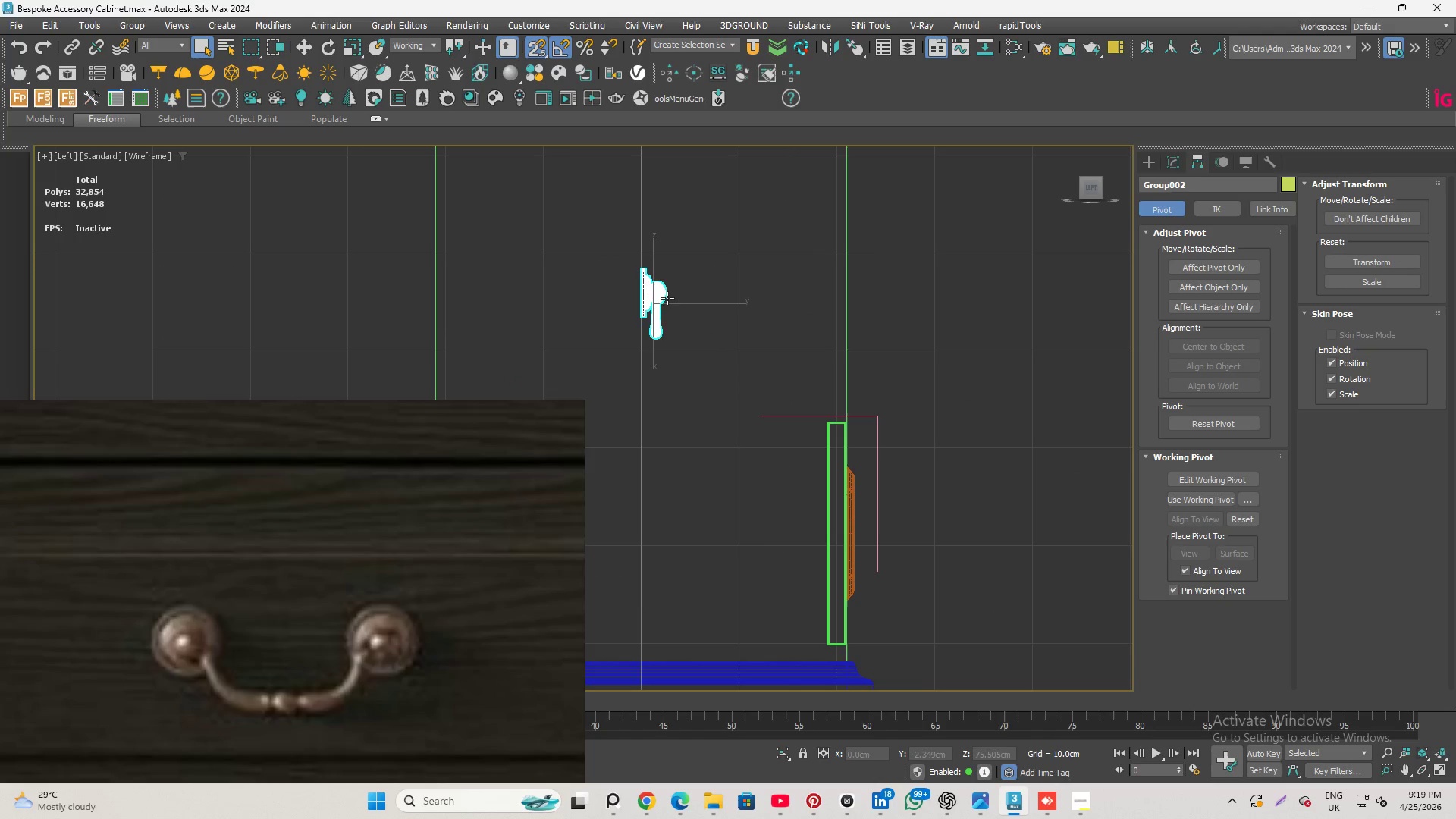 
scroll: coordinate [655, 297], scroll_direction: up, amount: 1.0
 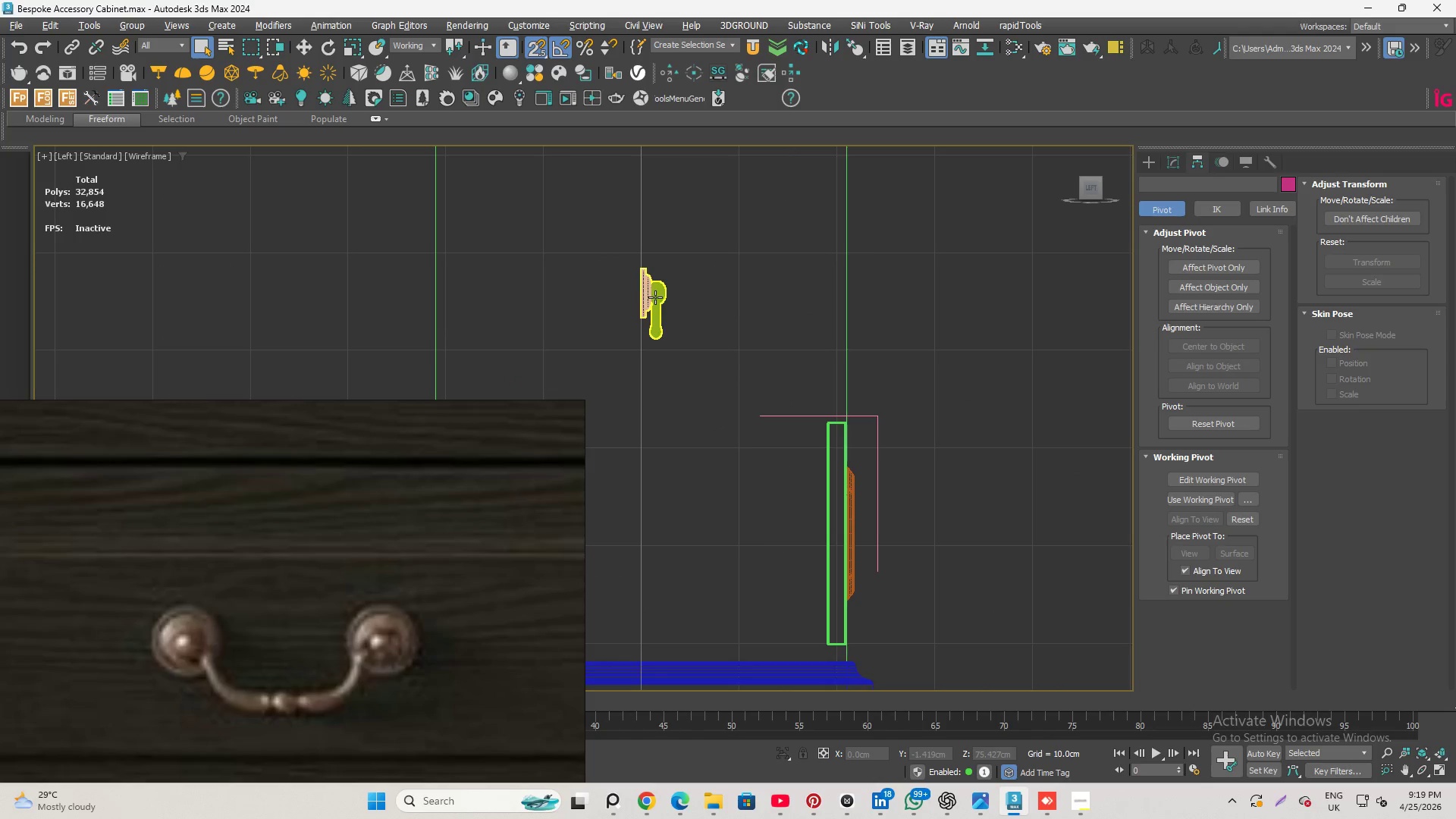 
key(W)
 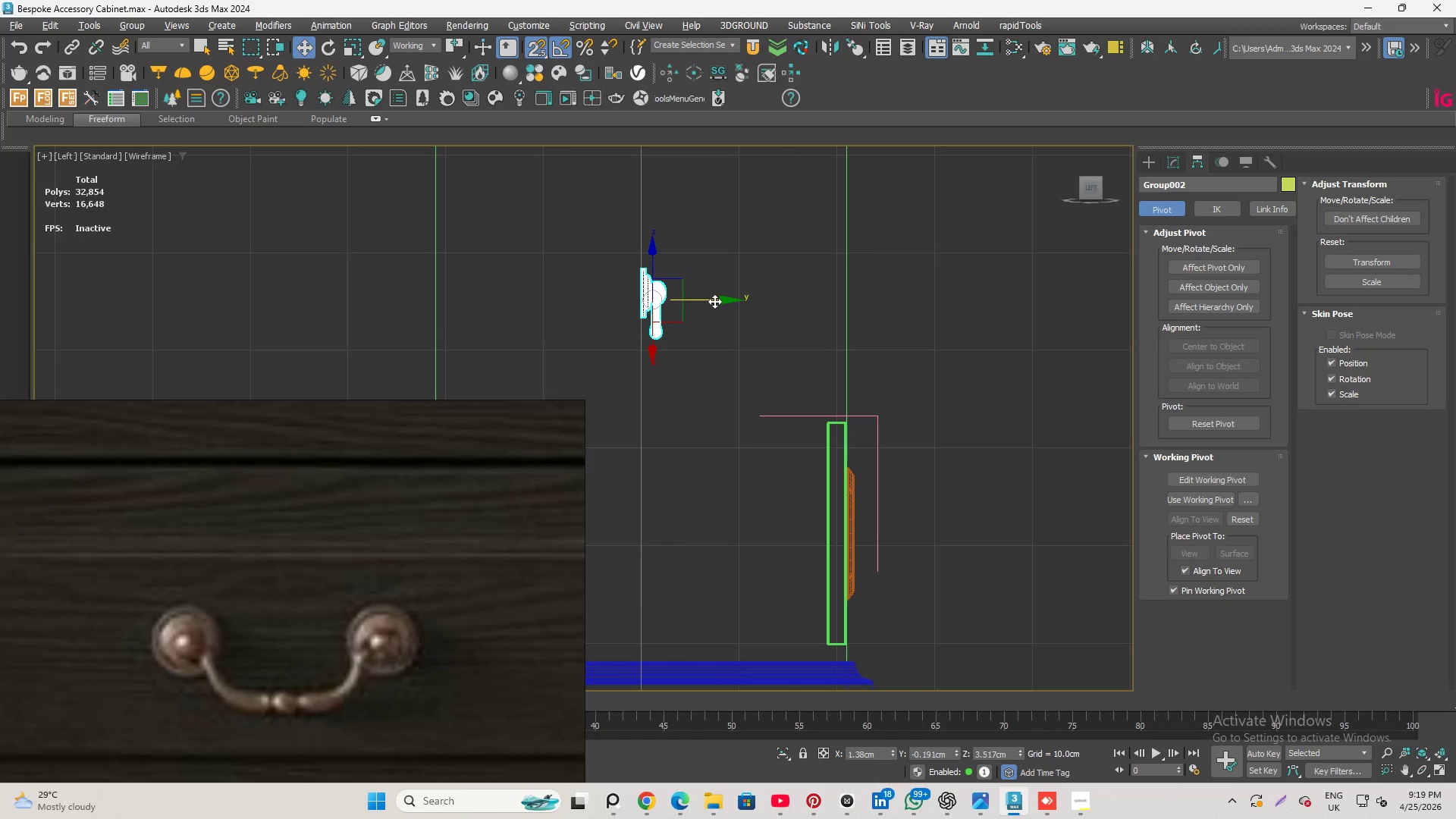 
left_click_drag(start_coordinate=[714, 301], to_coordinate=[900, 366])
 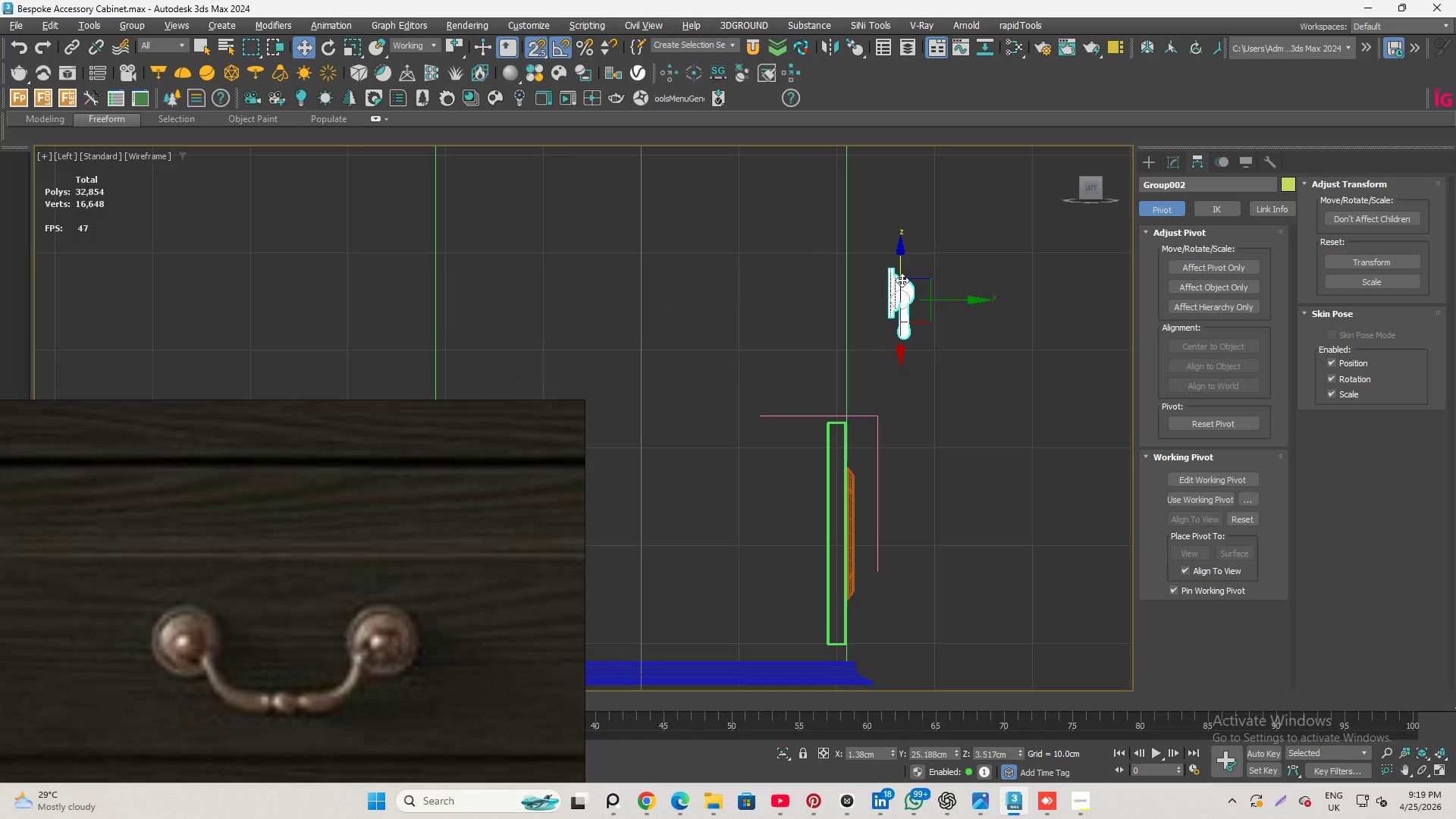 
left_click_drag(start_coordinate=[900, 272], to_coordinate=[828, 726])
 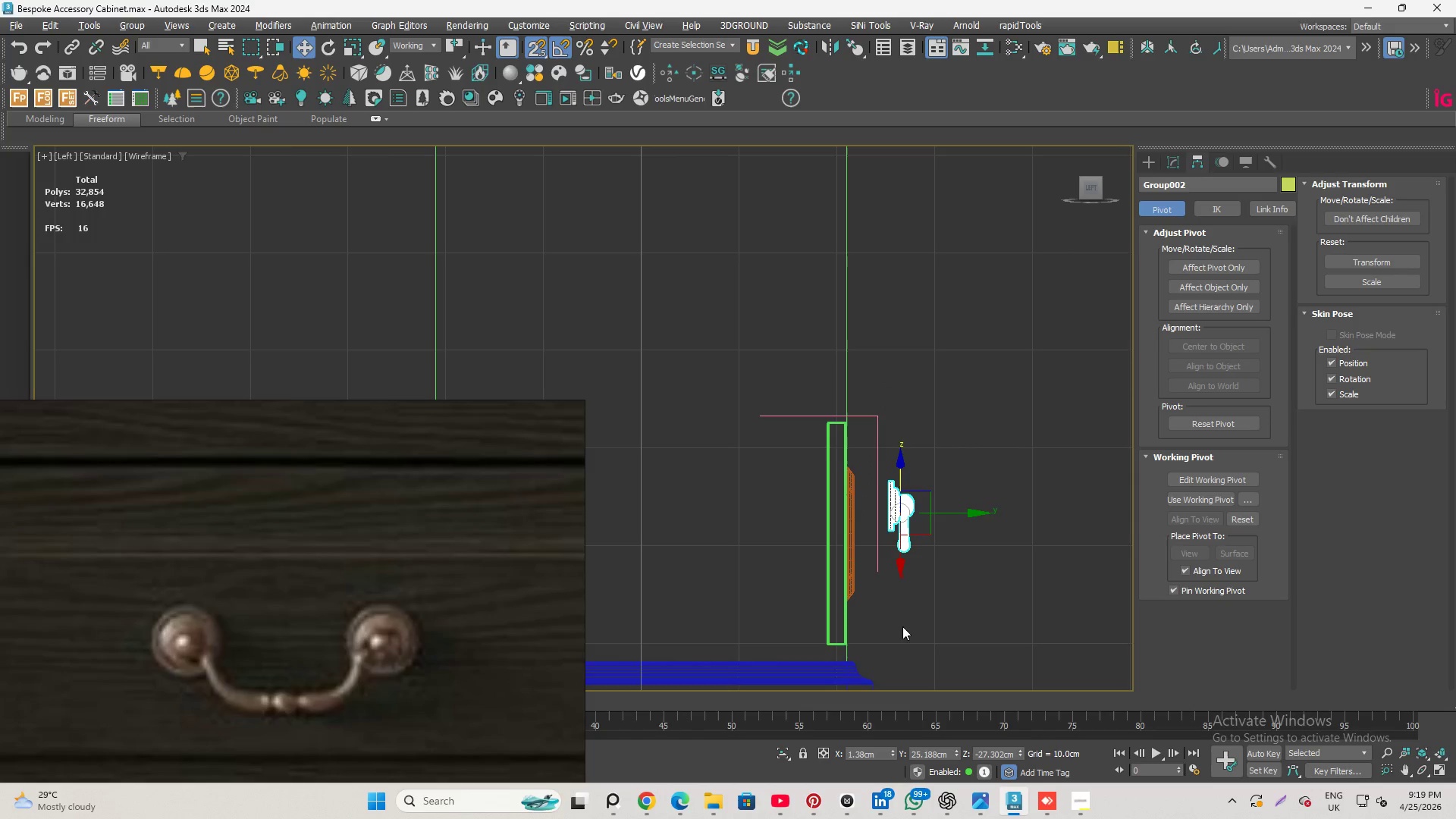 
hold_key(key=AltLeft, duration=0.58)
 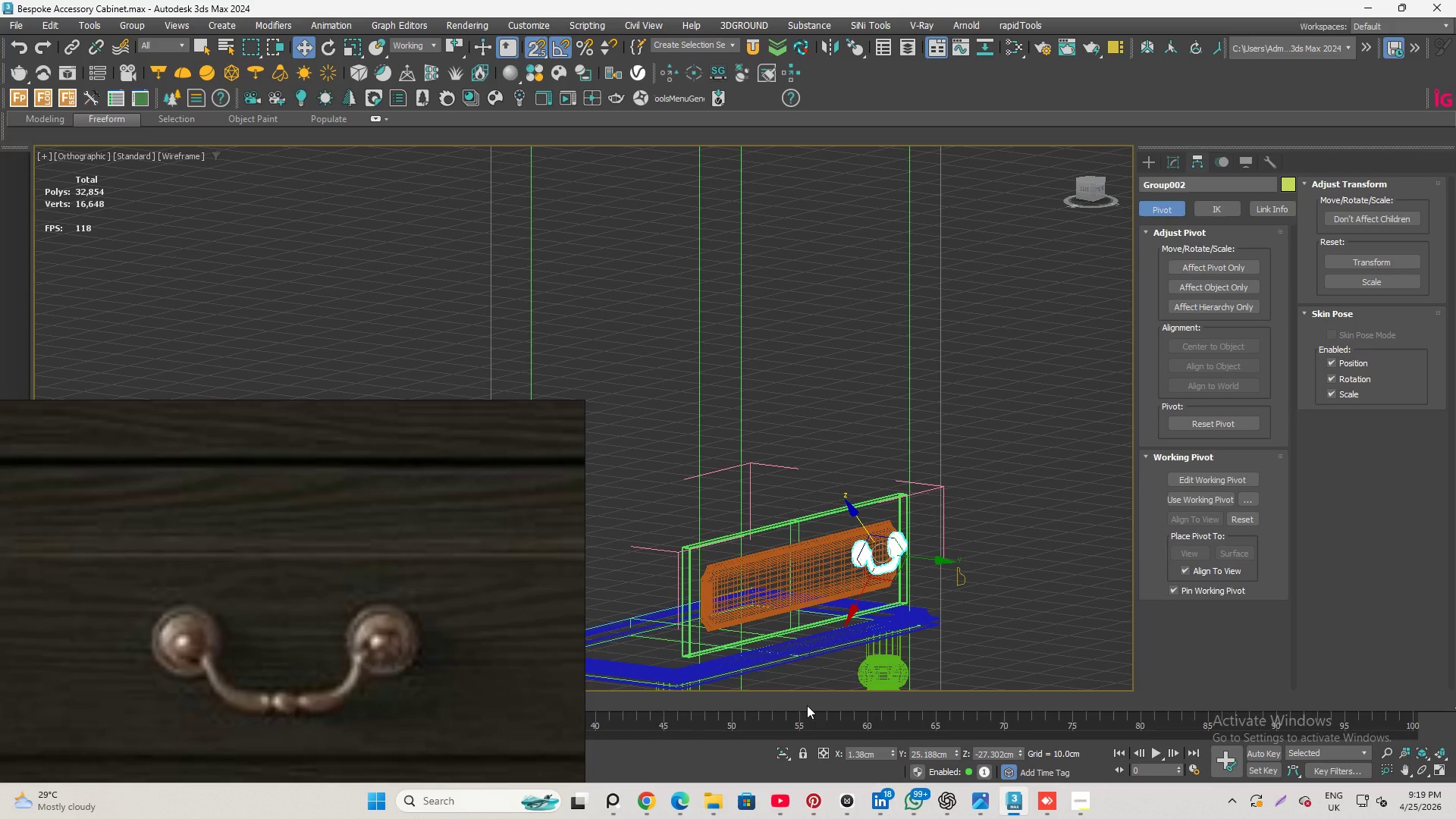 
scroll: coordinate [917, 576], scroll_direction: down, amount: 2.0
 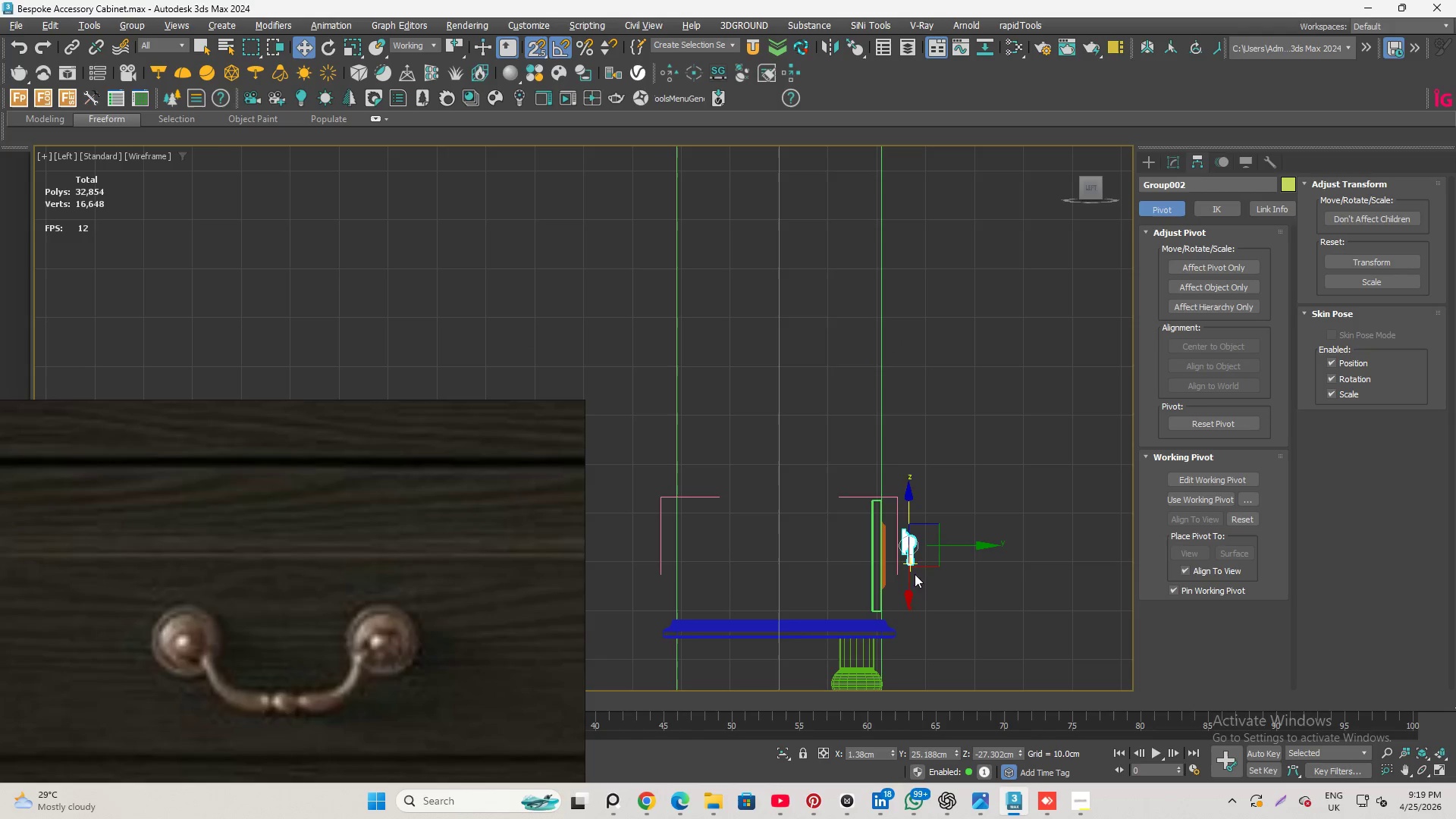 
key(F3)
 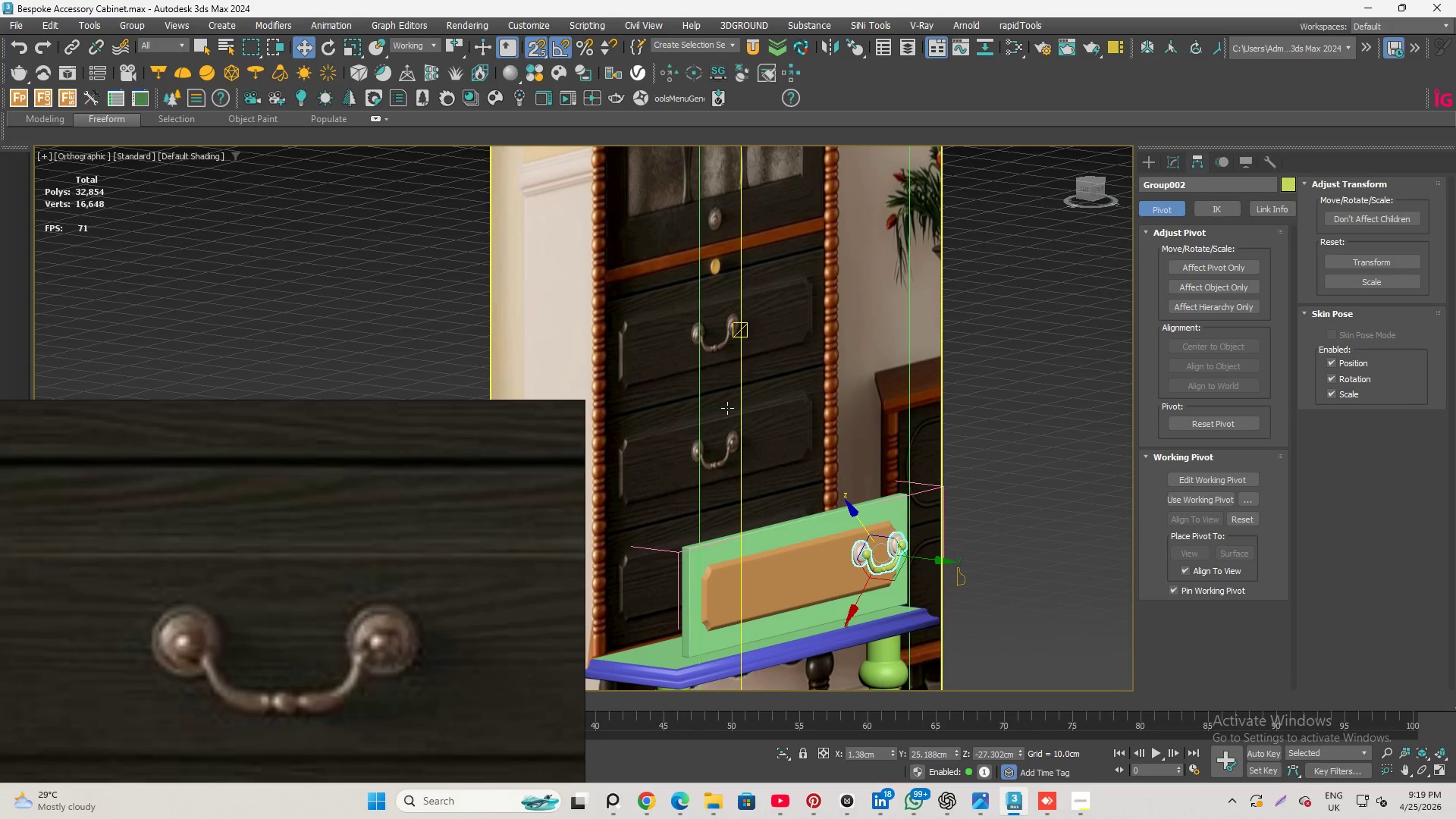 
hold_key(key=ControlLeft, duration=0.56)
left_click([778, 403])
 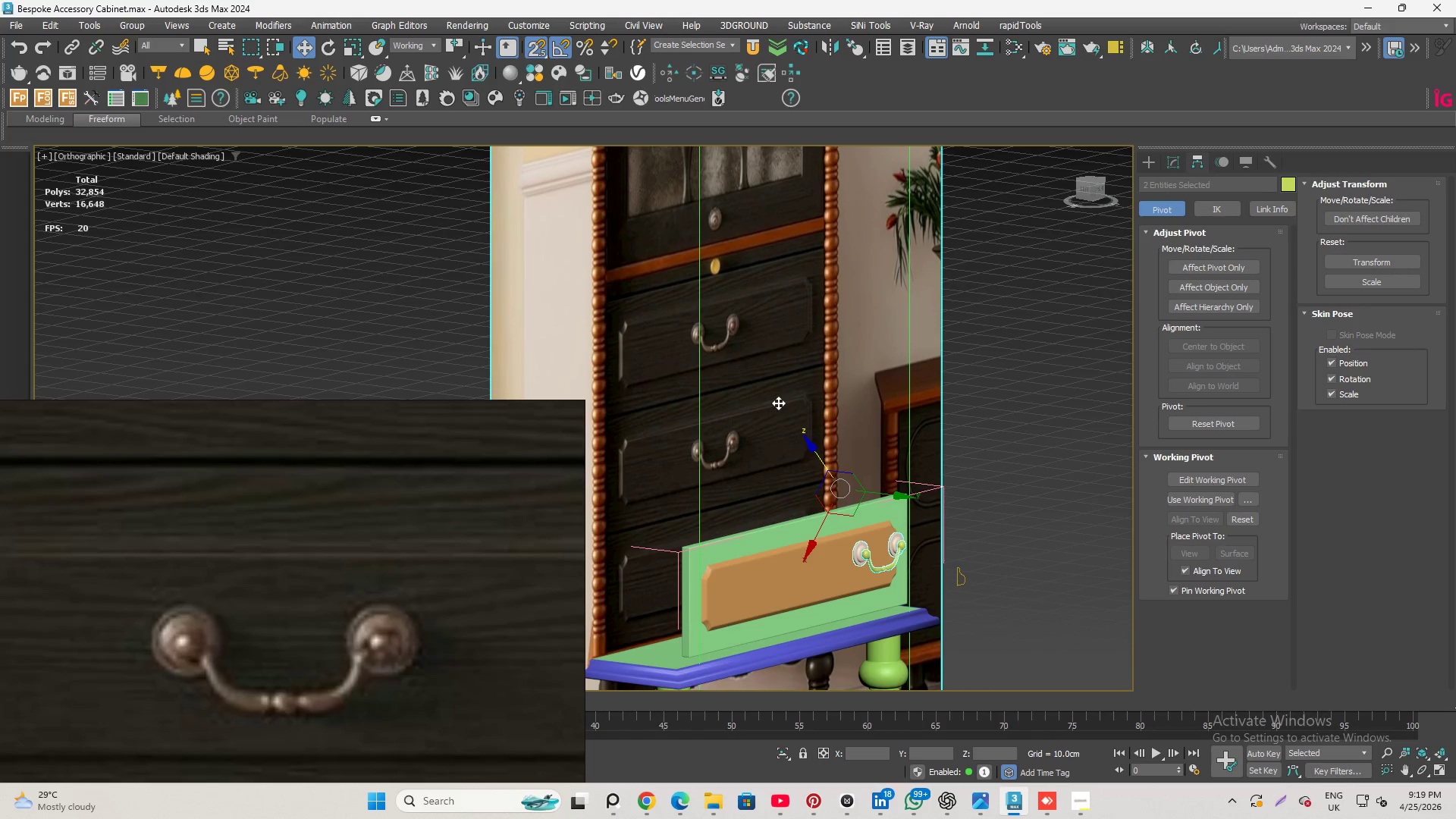 
key(Alt+Q)
 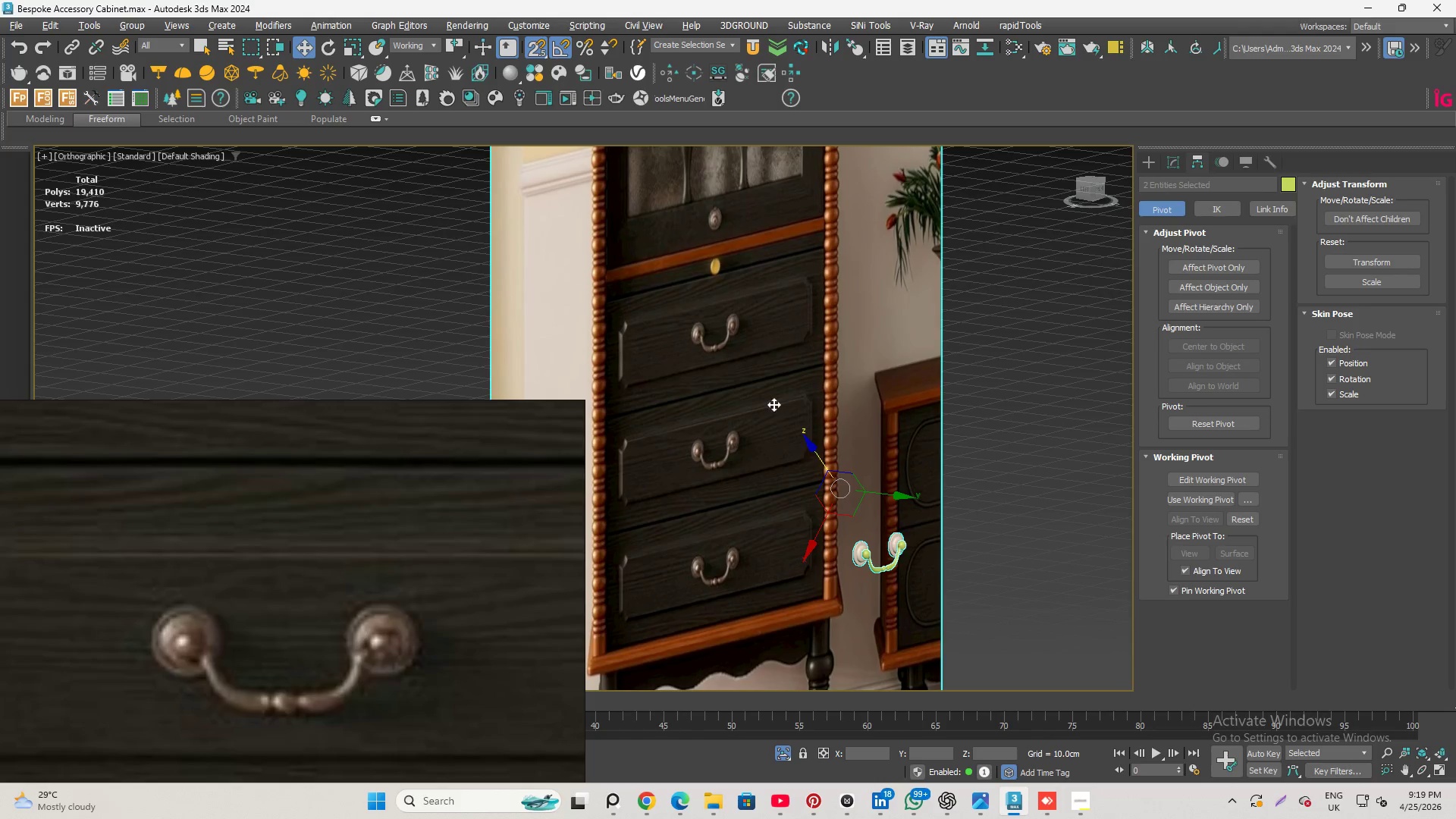 
hold_key(key=AltLeft, duration=1.19)
 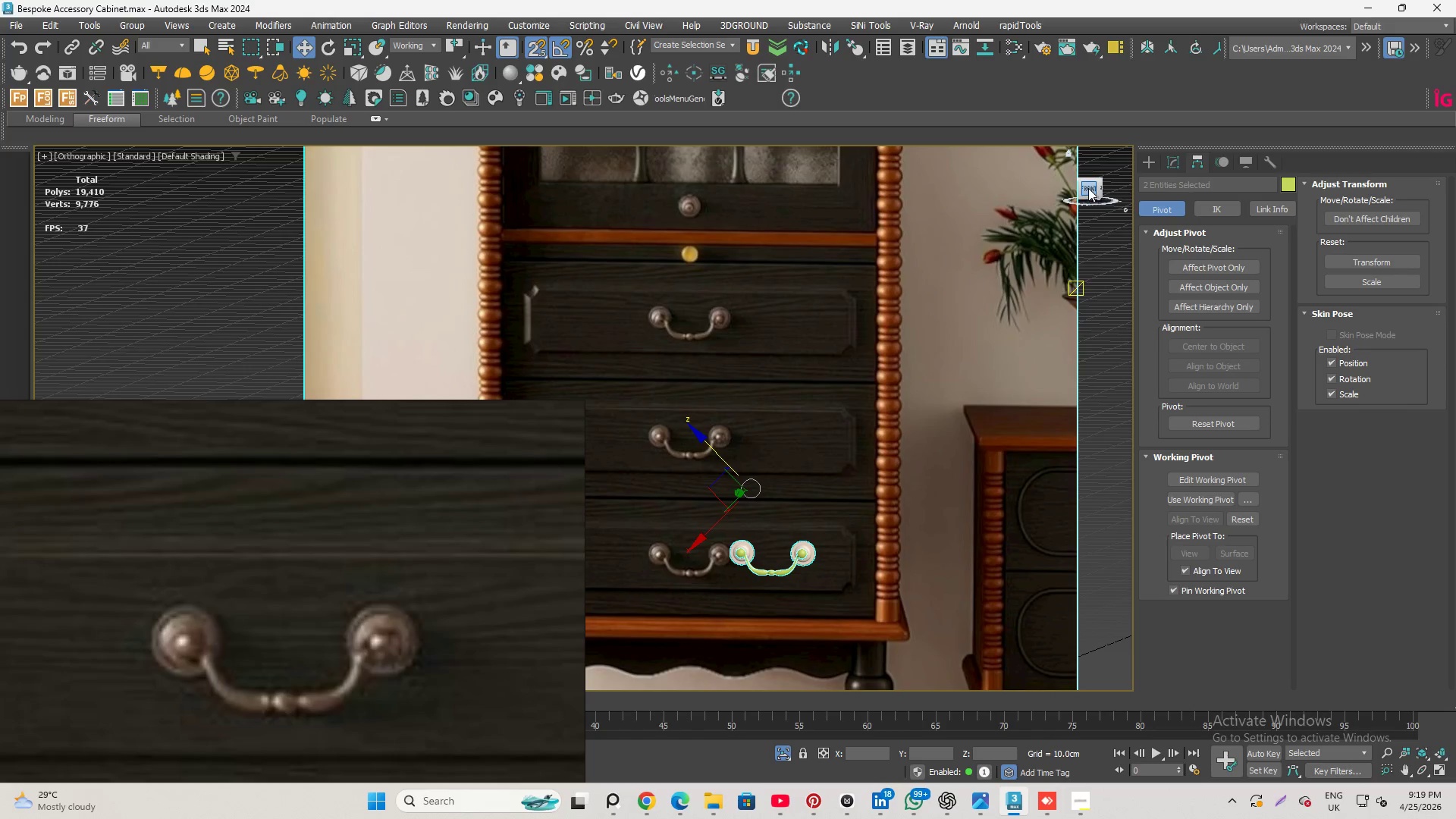 
left_click([1087, 187])
 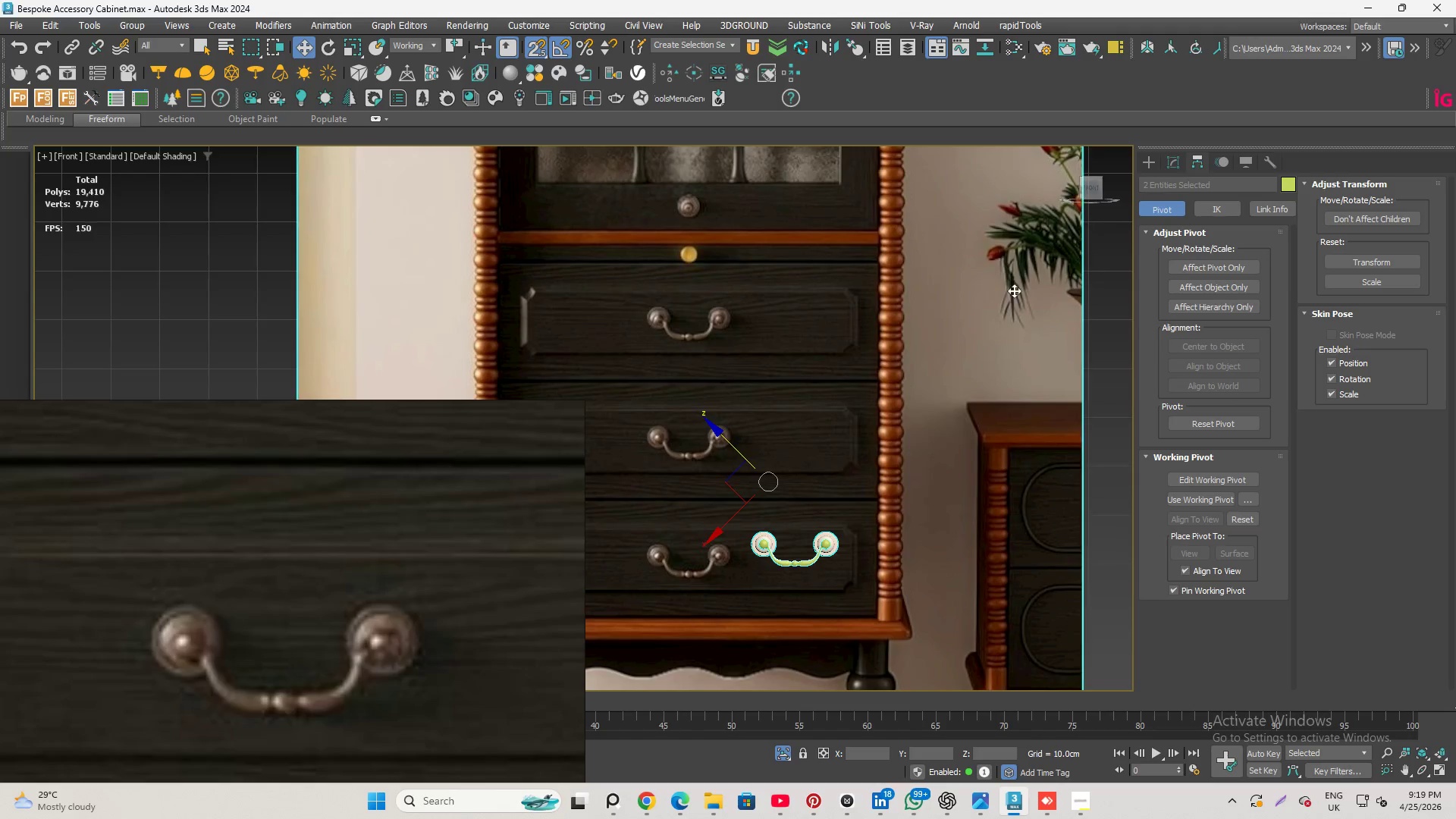 
scroll: coordinate [907, 500], scroll_direction: down, amount: 3.0
 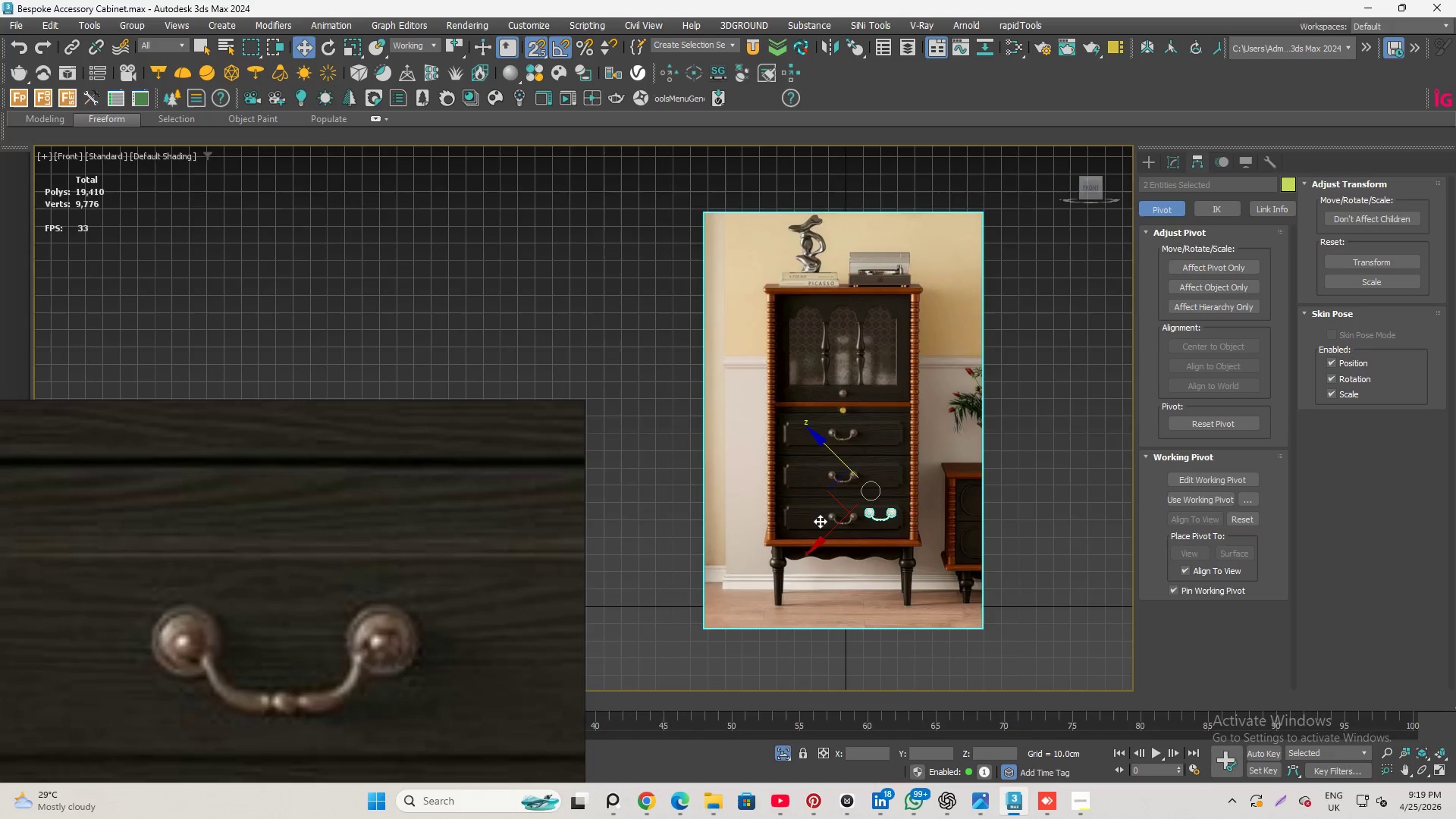 
scroll: coordinate [821, 521], scroll_direction: up, amount: 4.0
 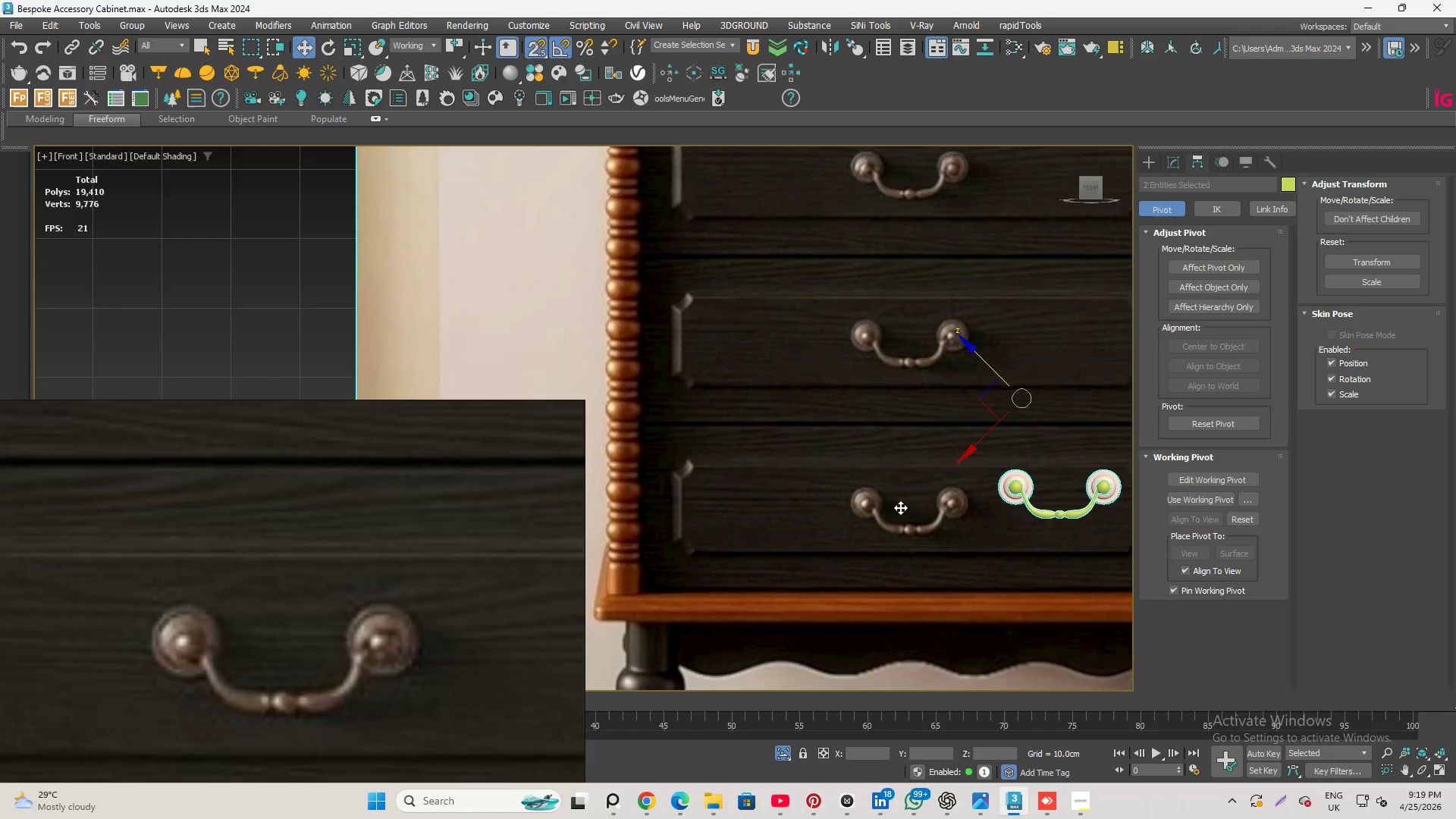 
scroll: coordinate [775, 508], scroll_direction: down, amount: 2.0
 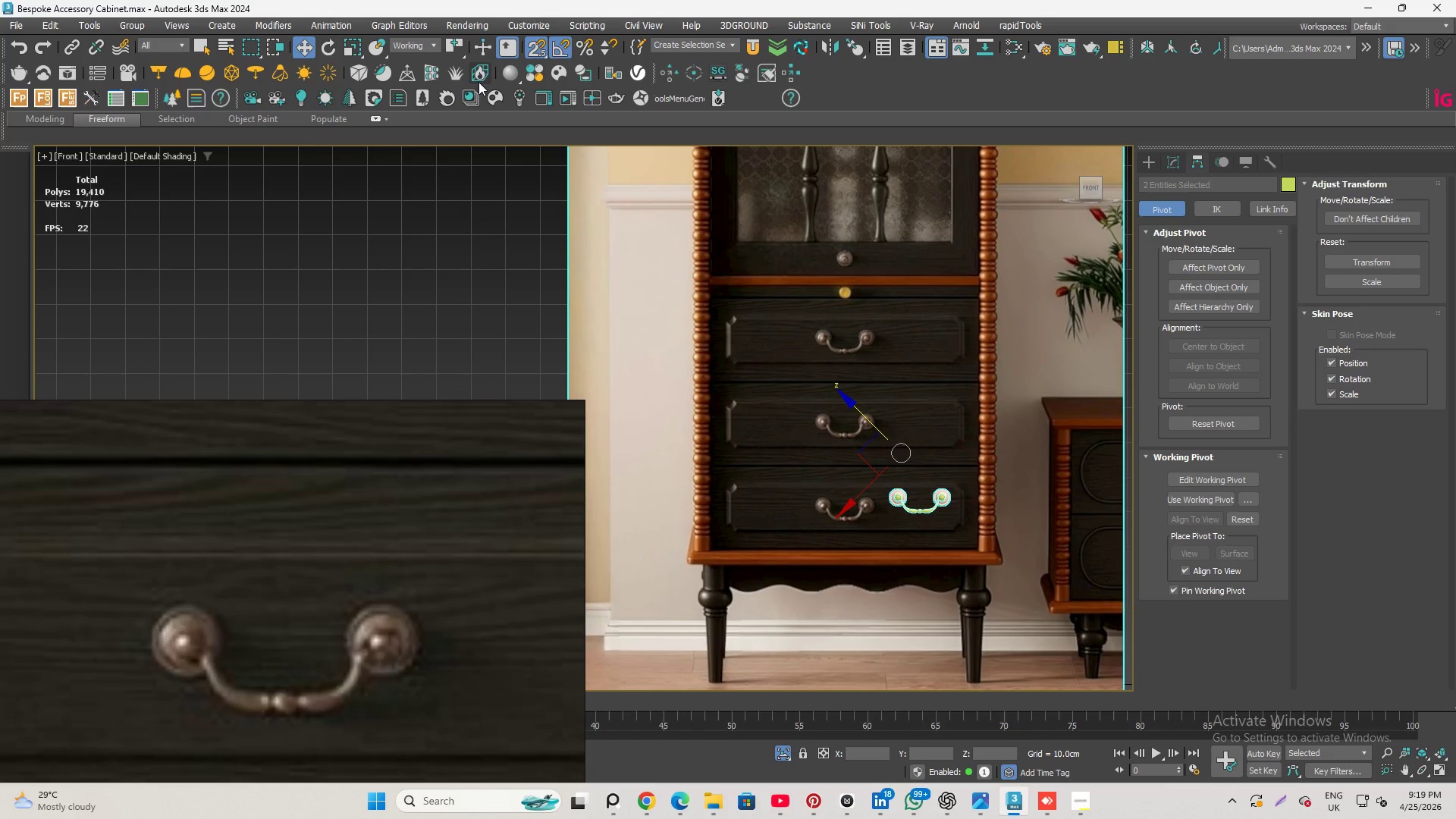 
left_click([422, 44])
 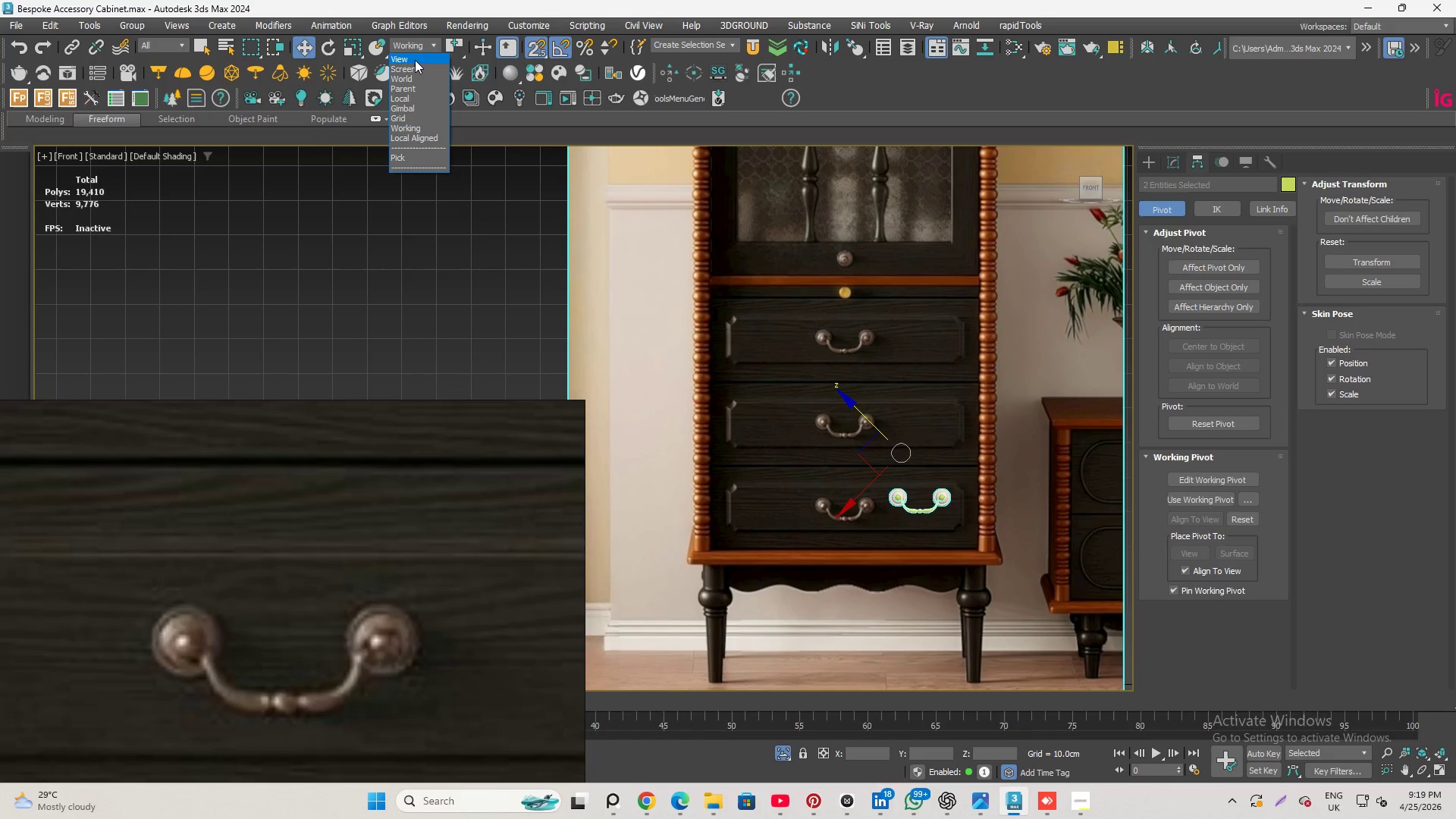 
left_click([415, 60])
 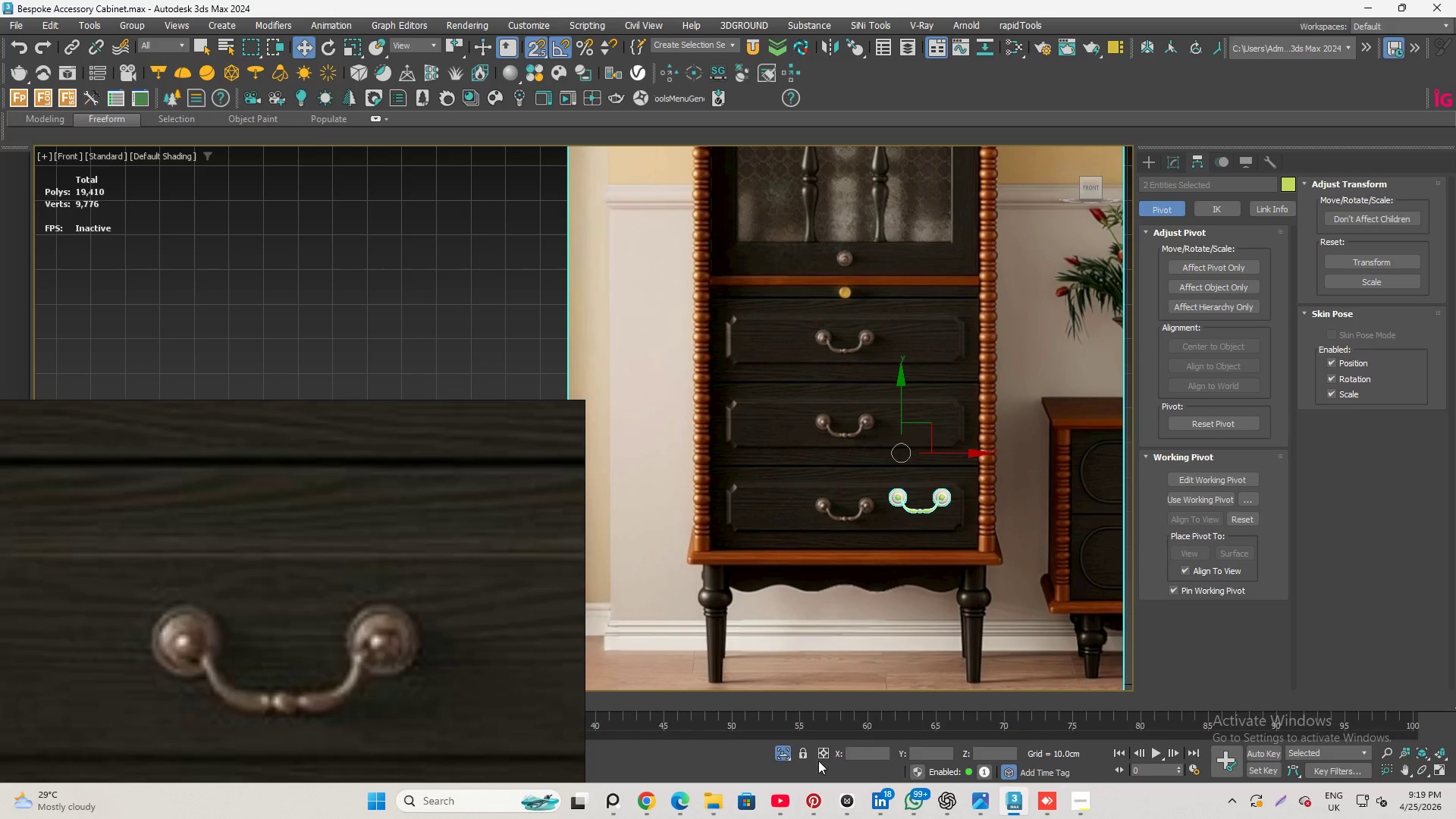 
left_click([781, 751])
 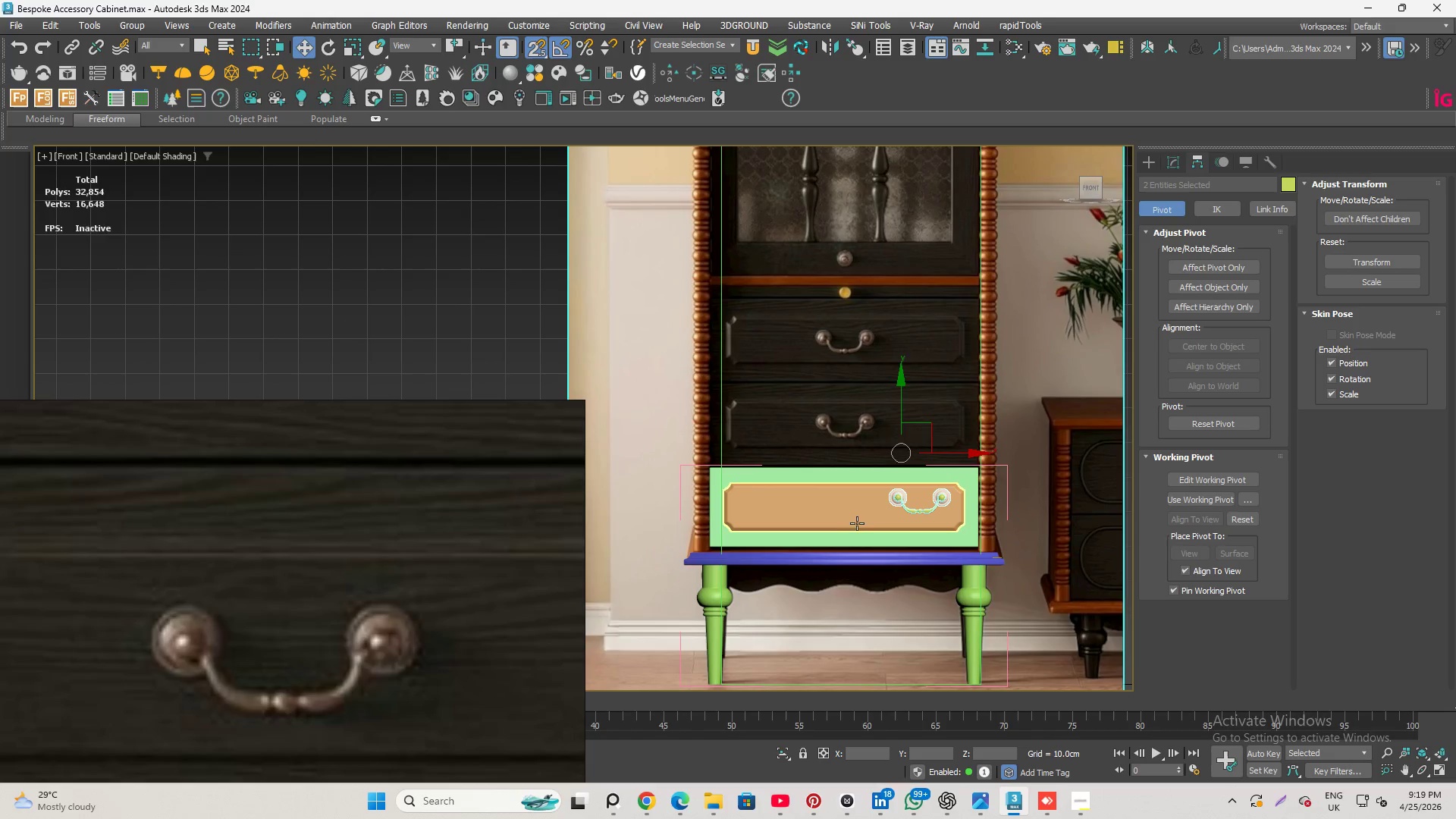 
hold_key(key=ControlLeft, duration=0.94)
left_click([862, 509])
 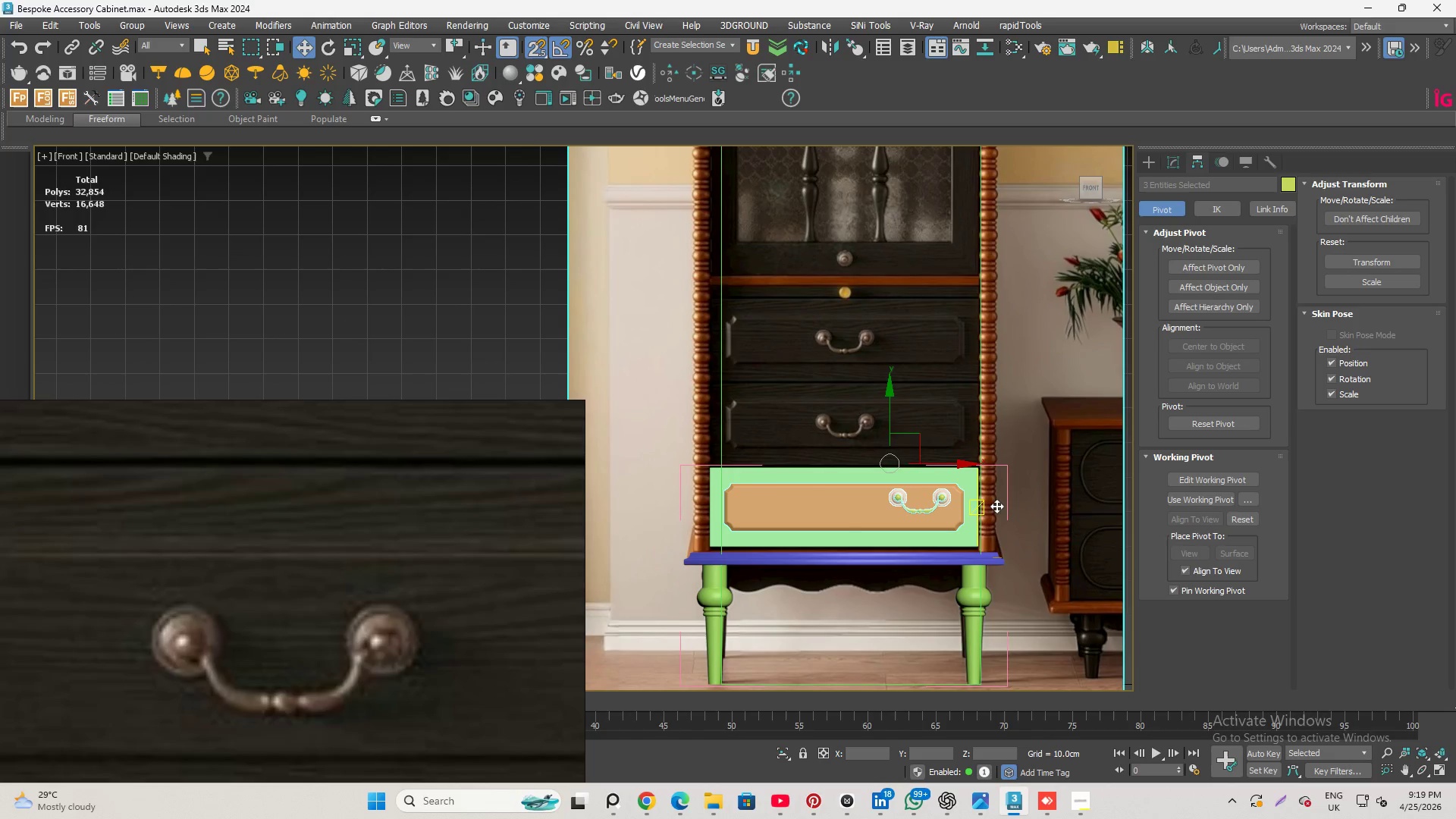 
key(Alt+Q)
 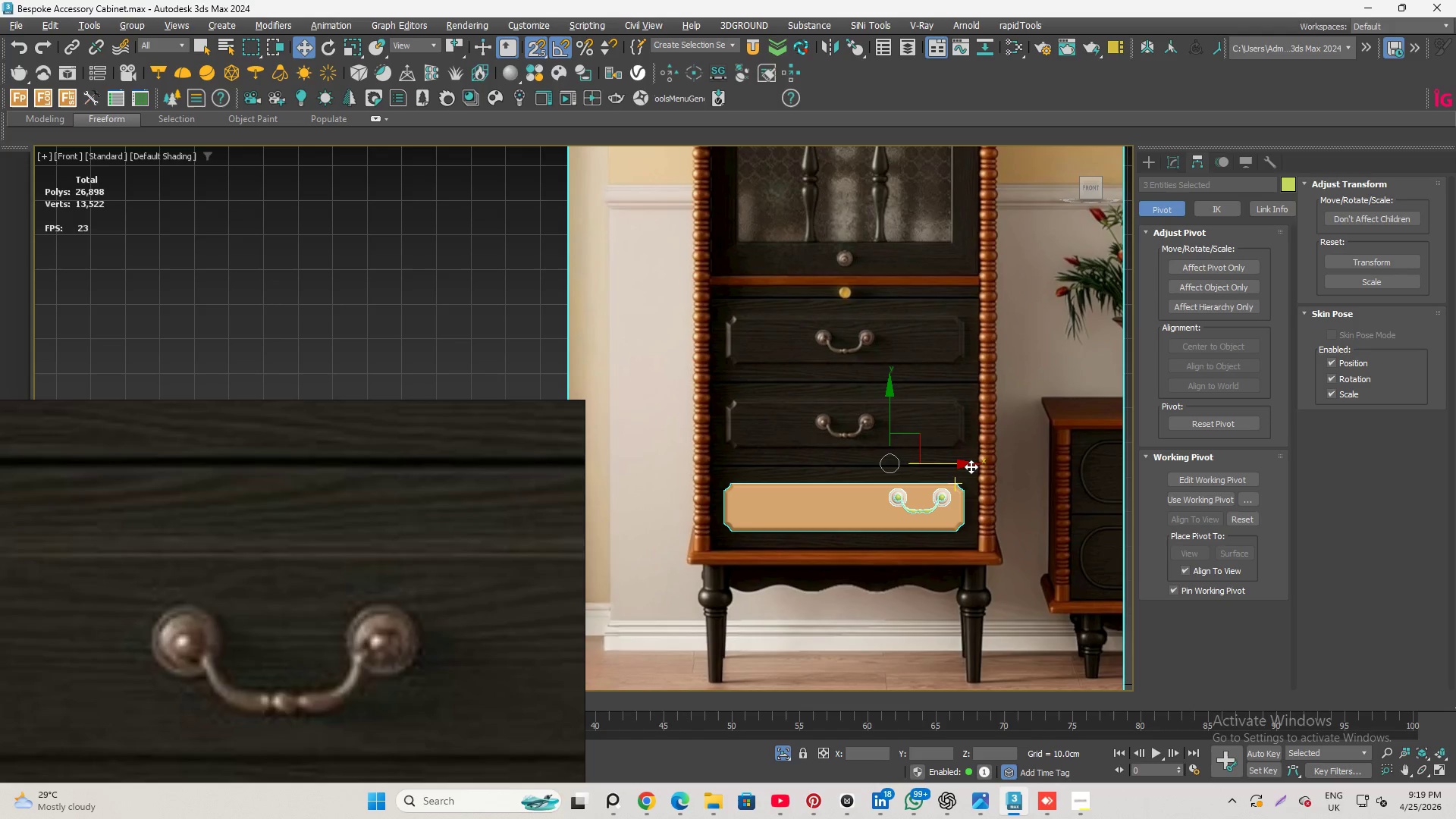 
hold_key(key=AltLeft, duration=1.12)
left_click([1031, 419])
 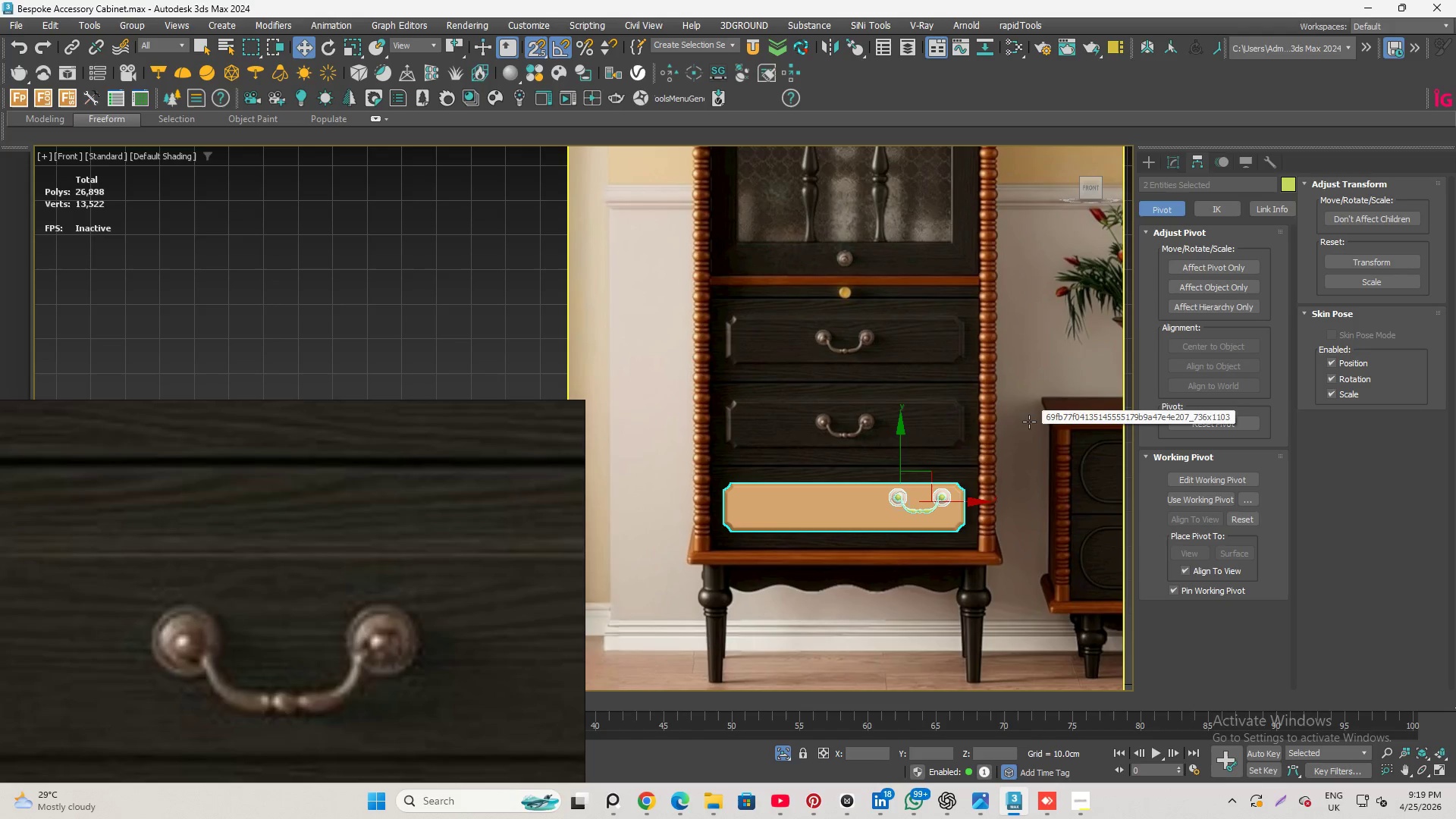 
key(Alt+Q)
 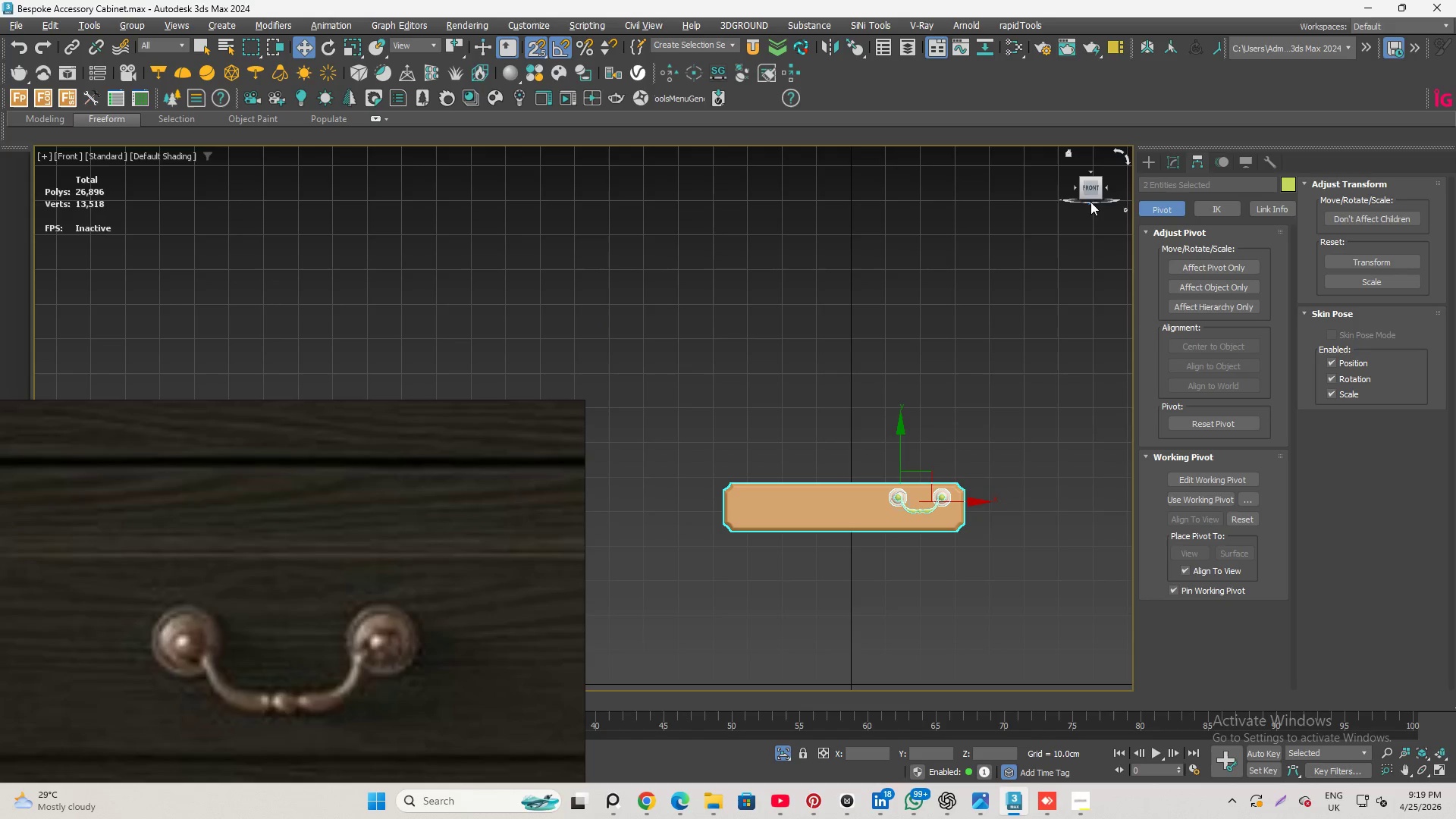 
left_click([1094, 187])
 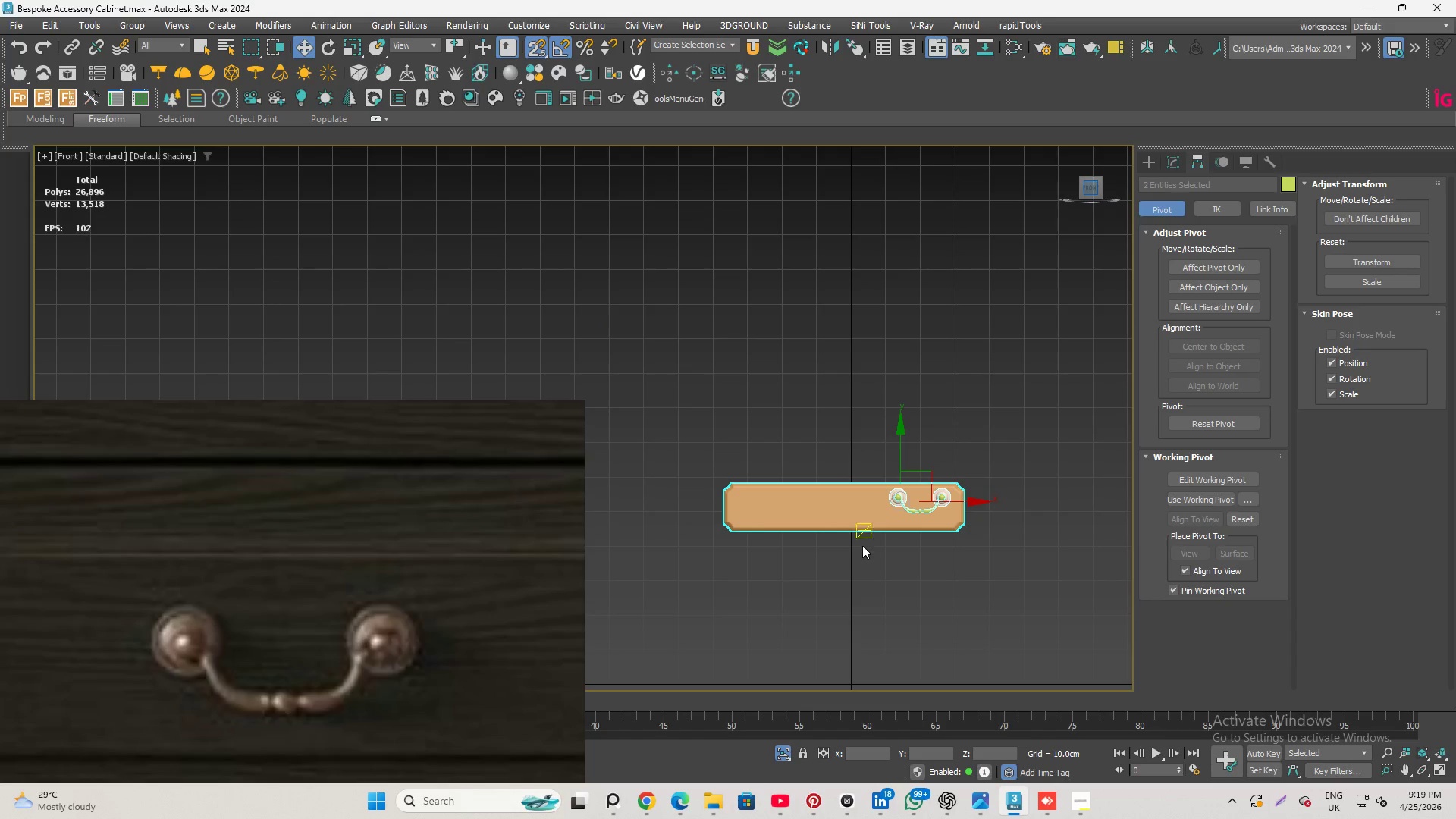 
scroll: coordinate [900, 513], scroll_direction: up, amount: 2.0
 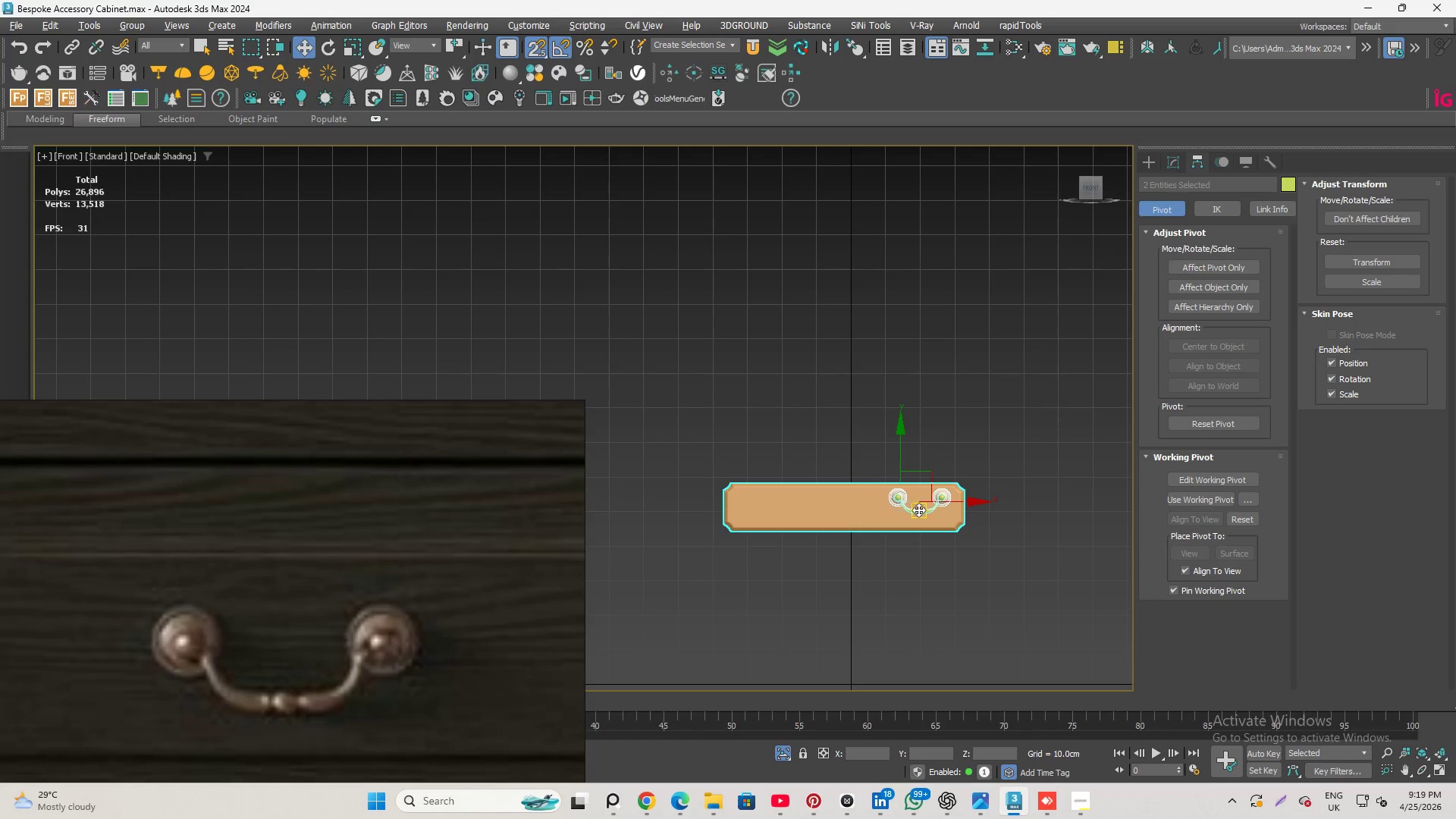 
left_click([918, 510])
 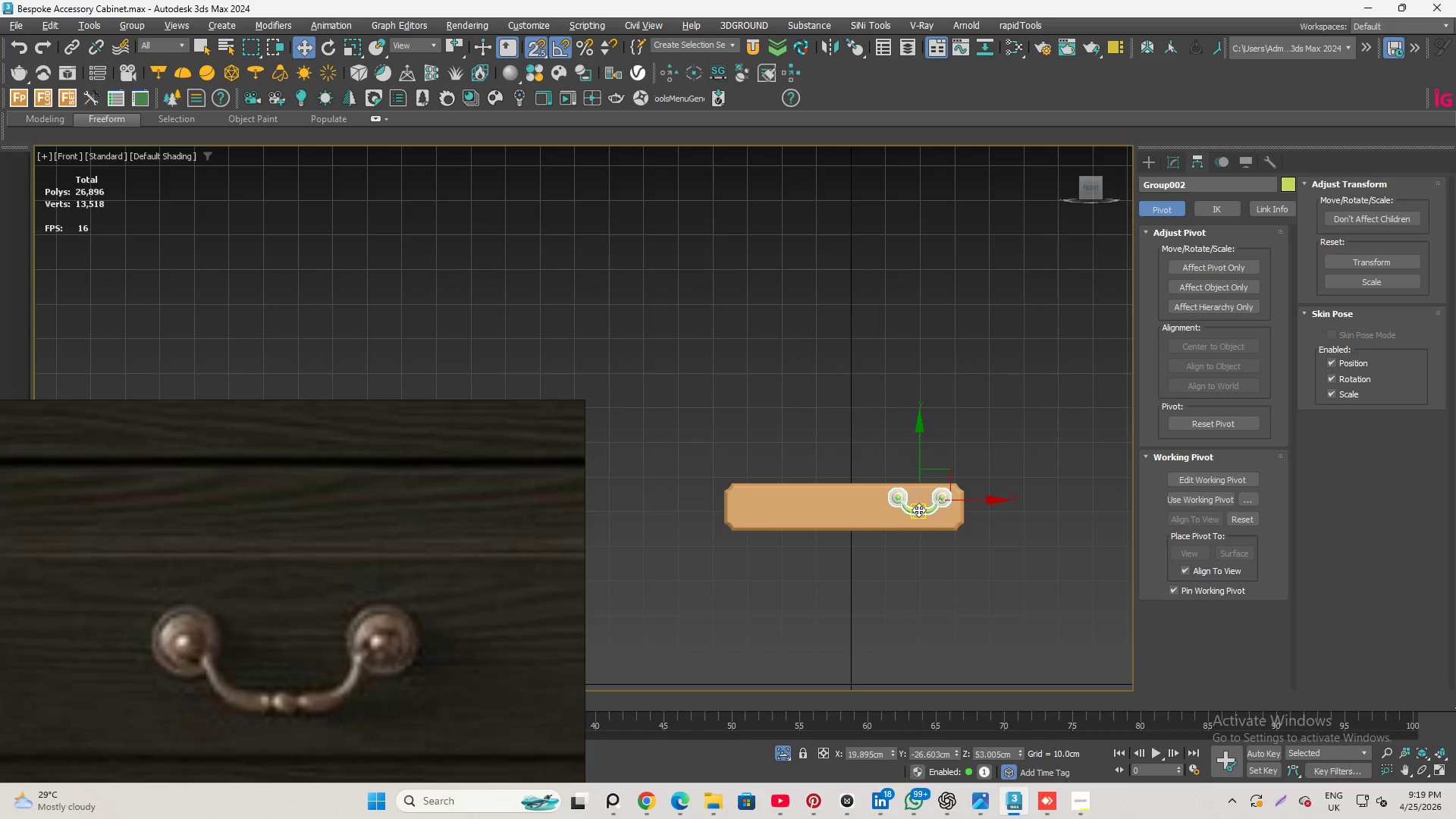 
scroll: coordinate [896, 504], scroll_direction: up, amount: 2.0
 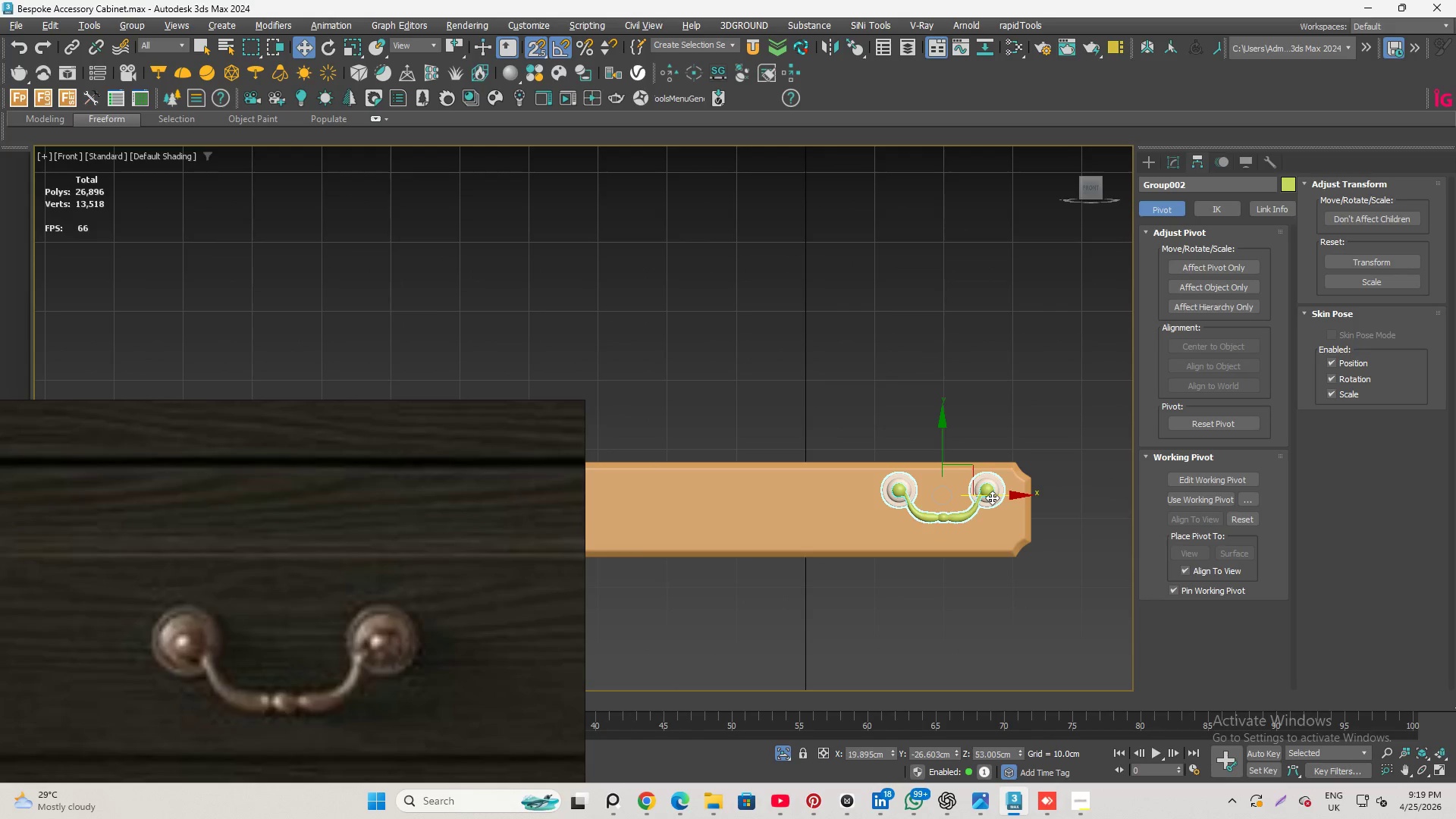 
key(F4)
 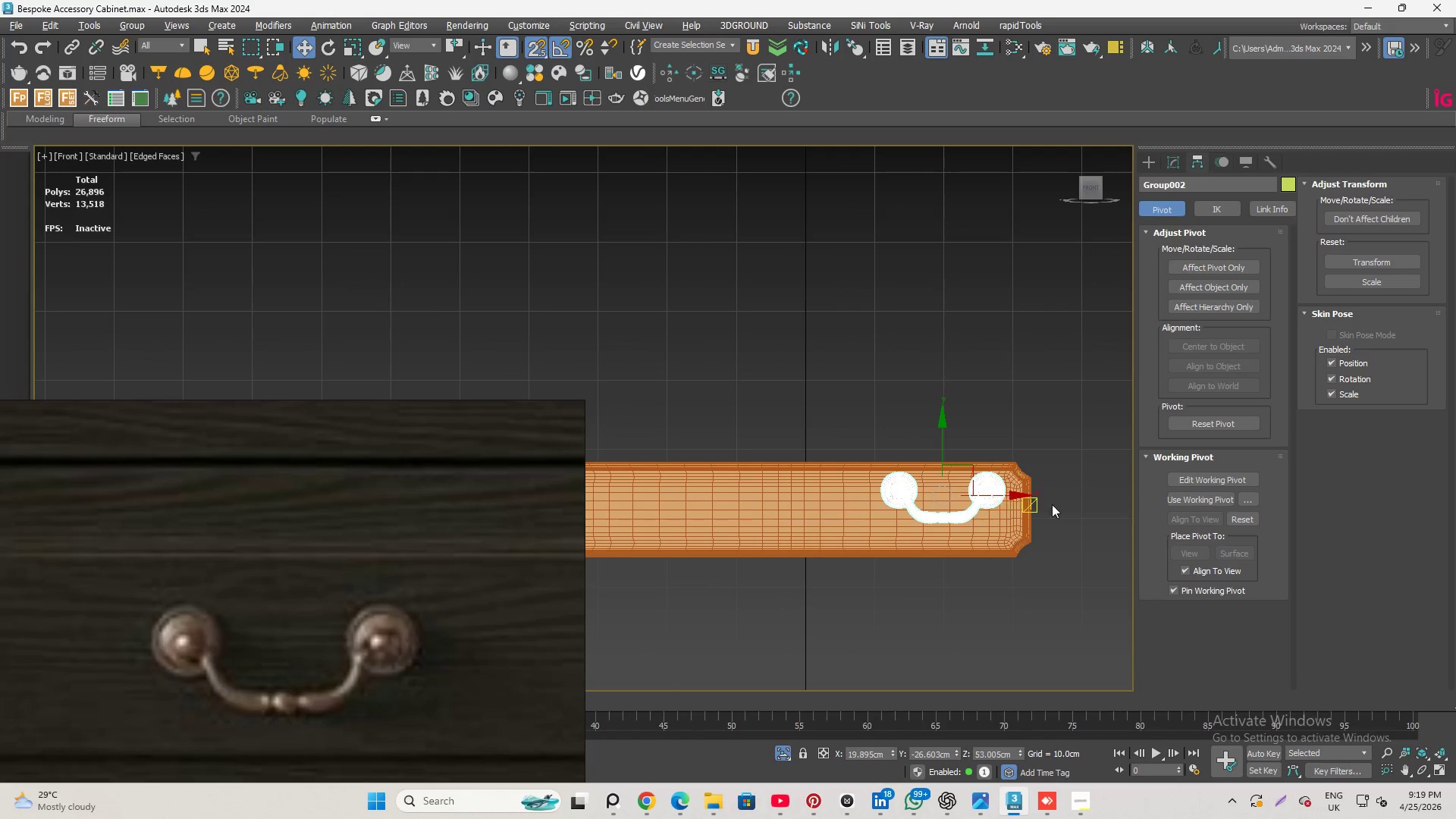 
scroll: coordinate [1078, 517], scroll_direction: down, amount: 1.0
 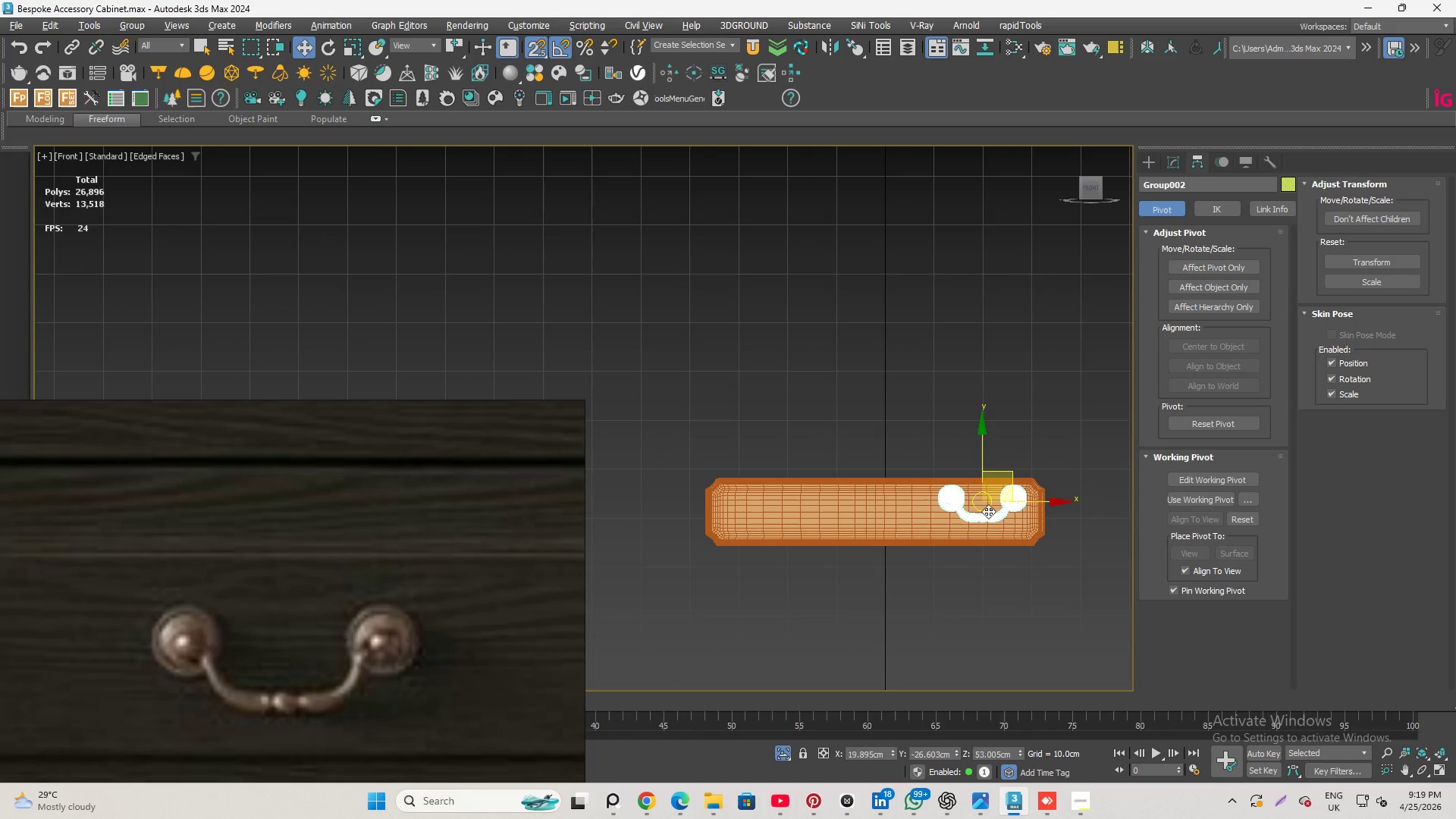 
scroll: coordinate [890, 516], scroll_direction: up, amount: 2.0
 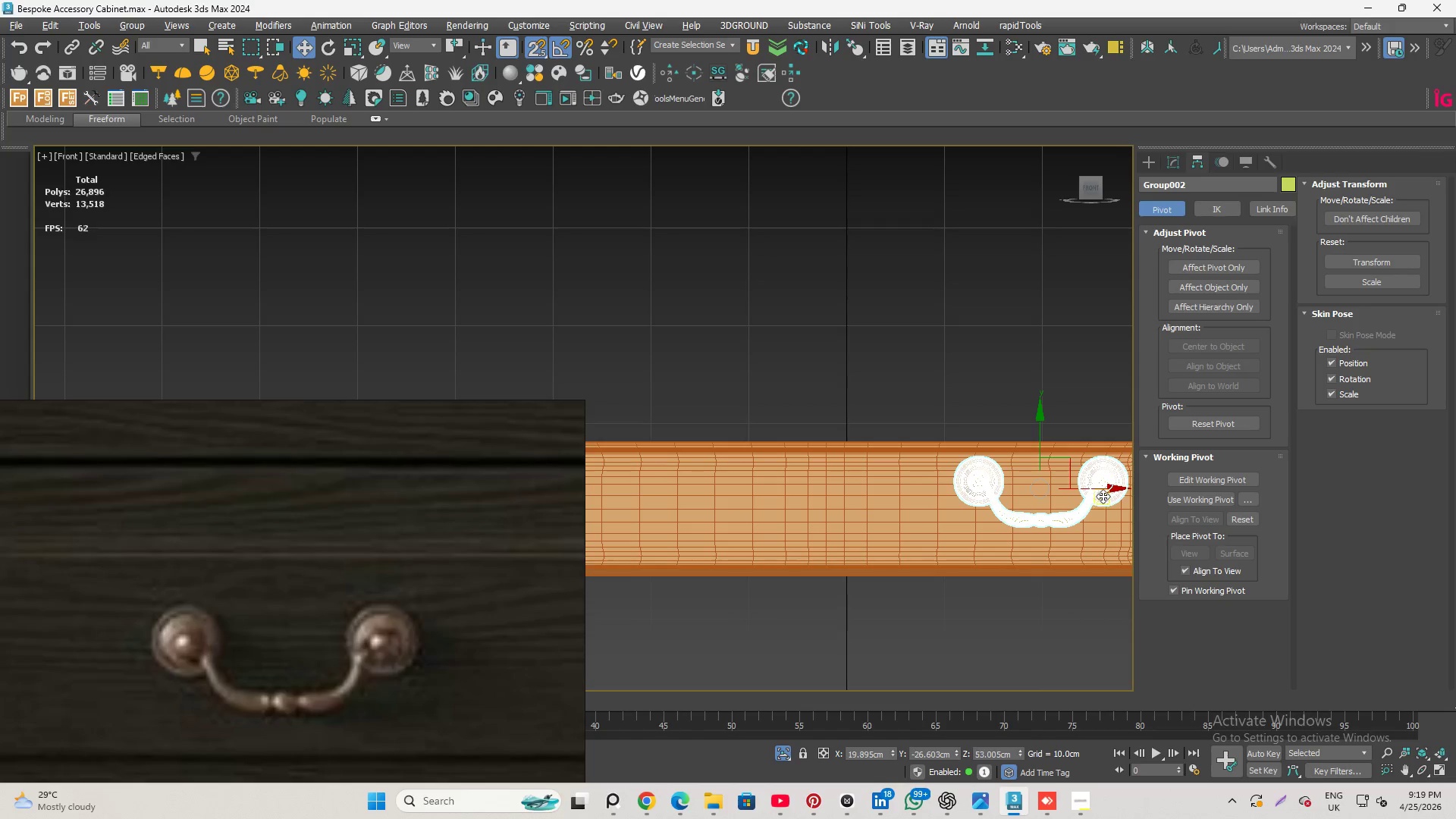 
left_click_drag(start_coordinate=[1104, 487], to_coordinate=[825, 497])
 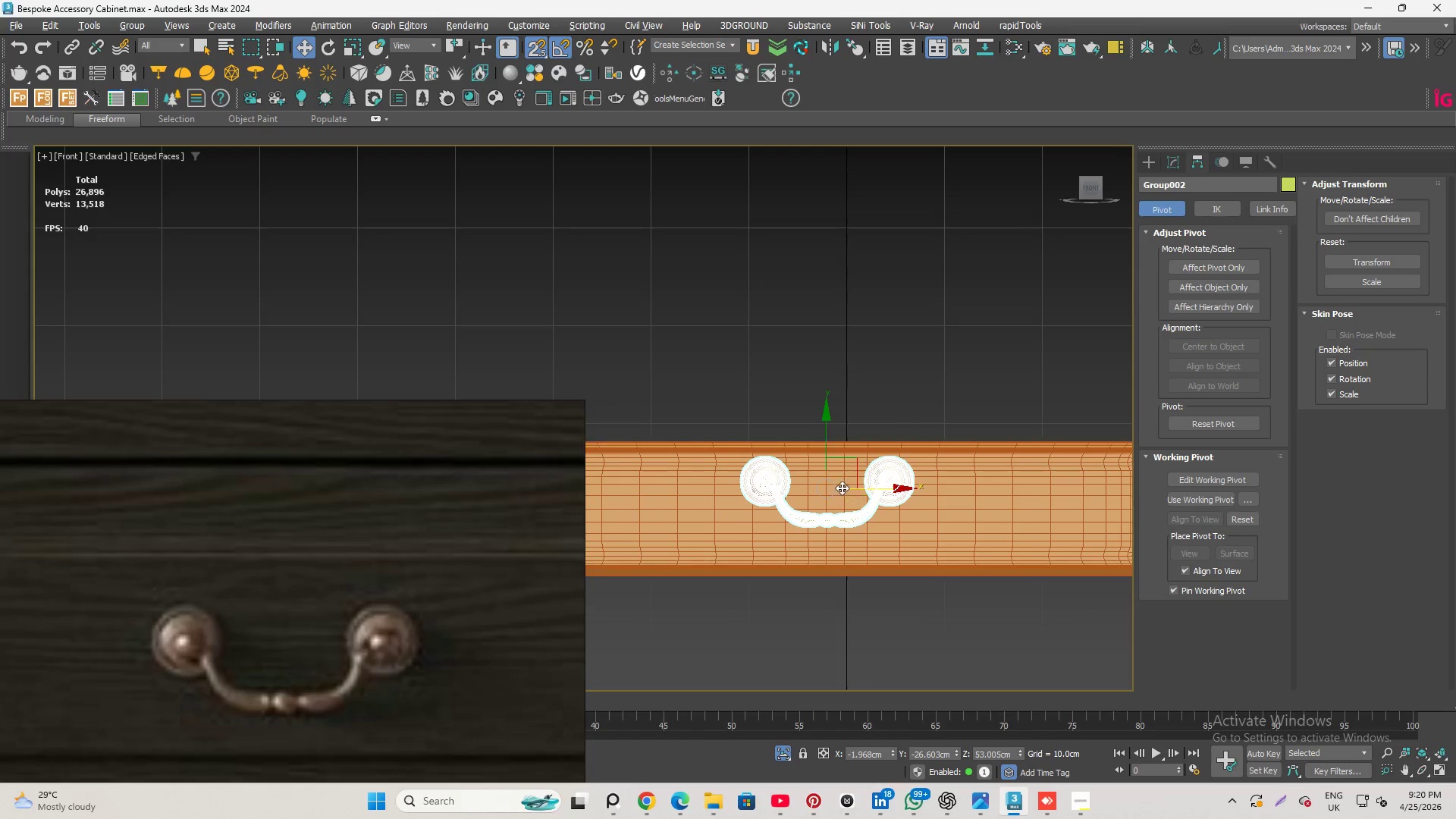 
scroll: coordinate [816, 482], scroll_direction: down, amount: 2.0
 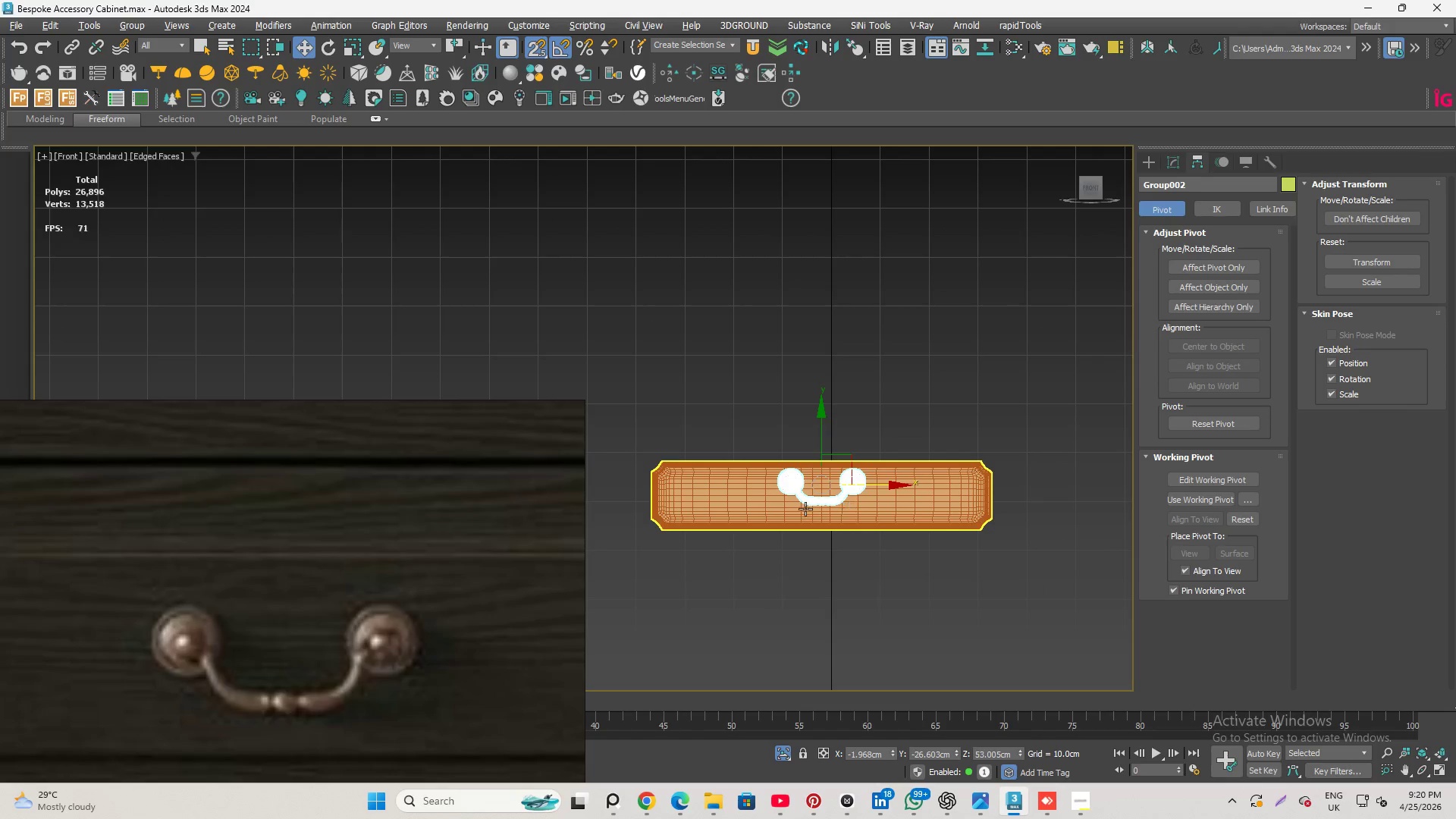 
scroll: coordinate [787, 498], scroll_direction: up, amount: 2.0
 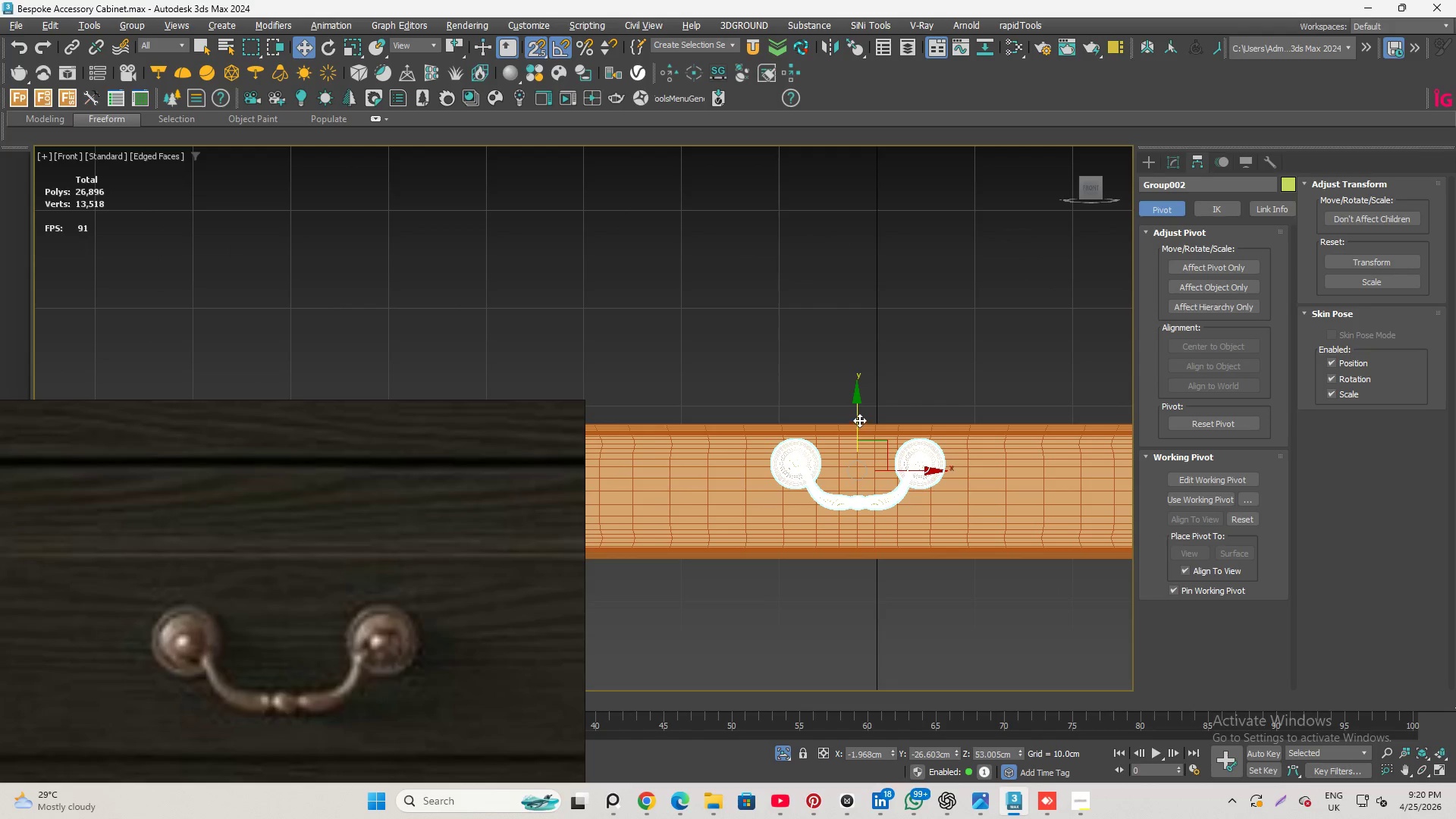 
left_click_drag(start_coordinate=[859, 417], to_coordinate=[878, 367])
 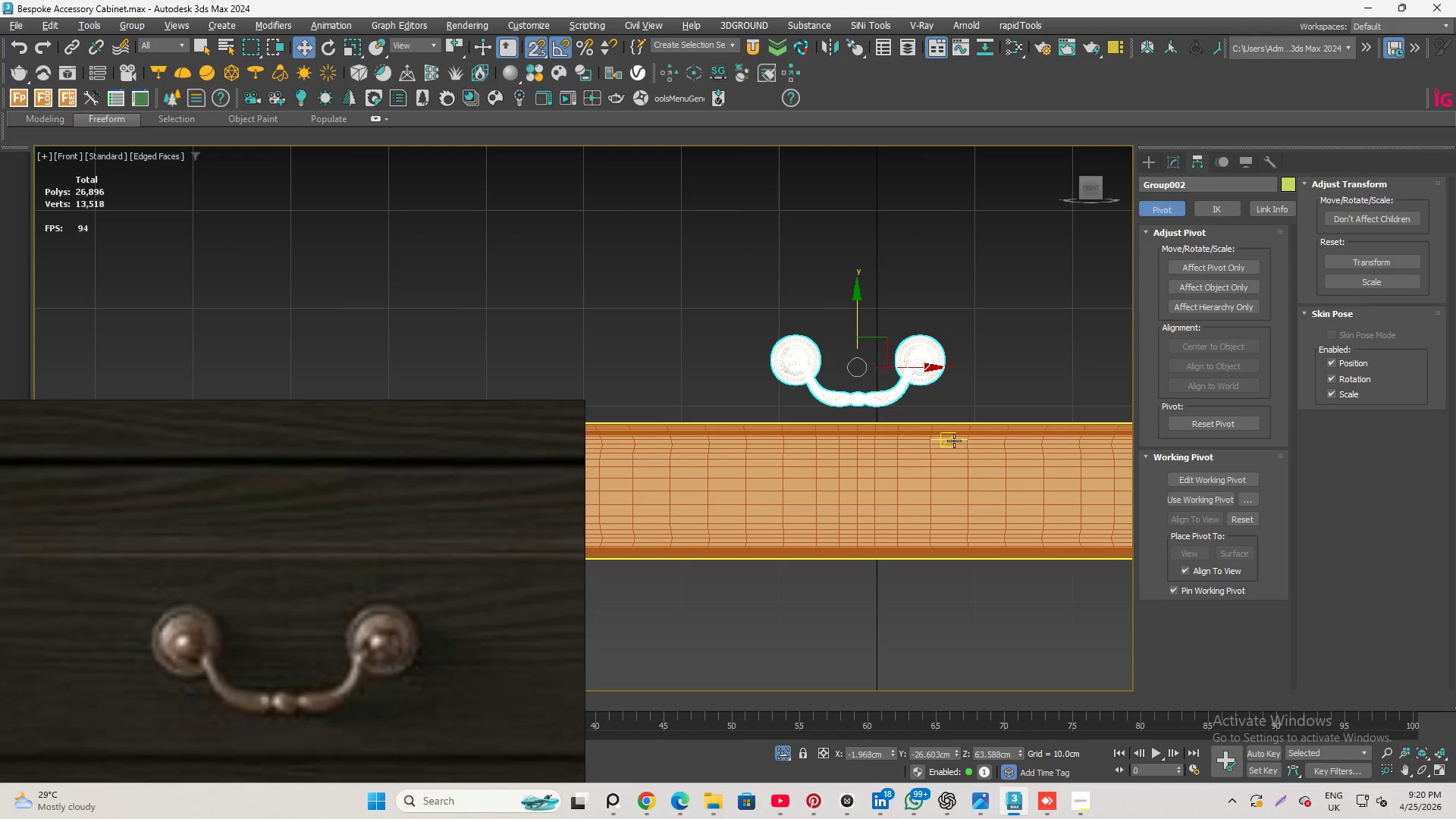 
scroll: coordinate [956, 446], scroll_direction: down, amount: 1.0
 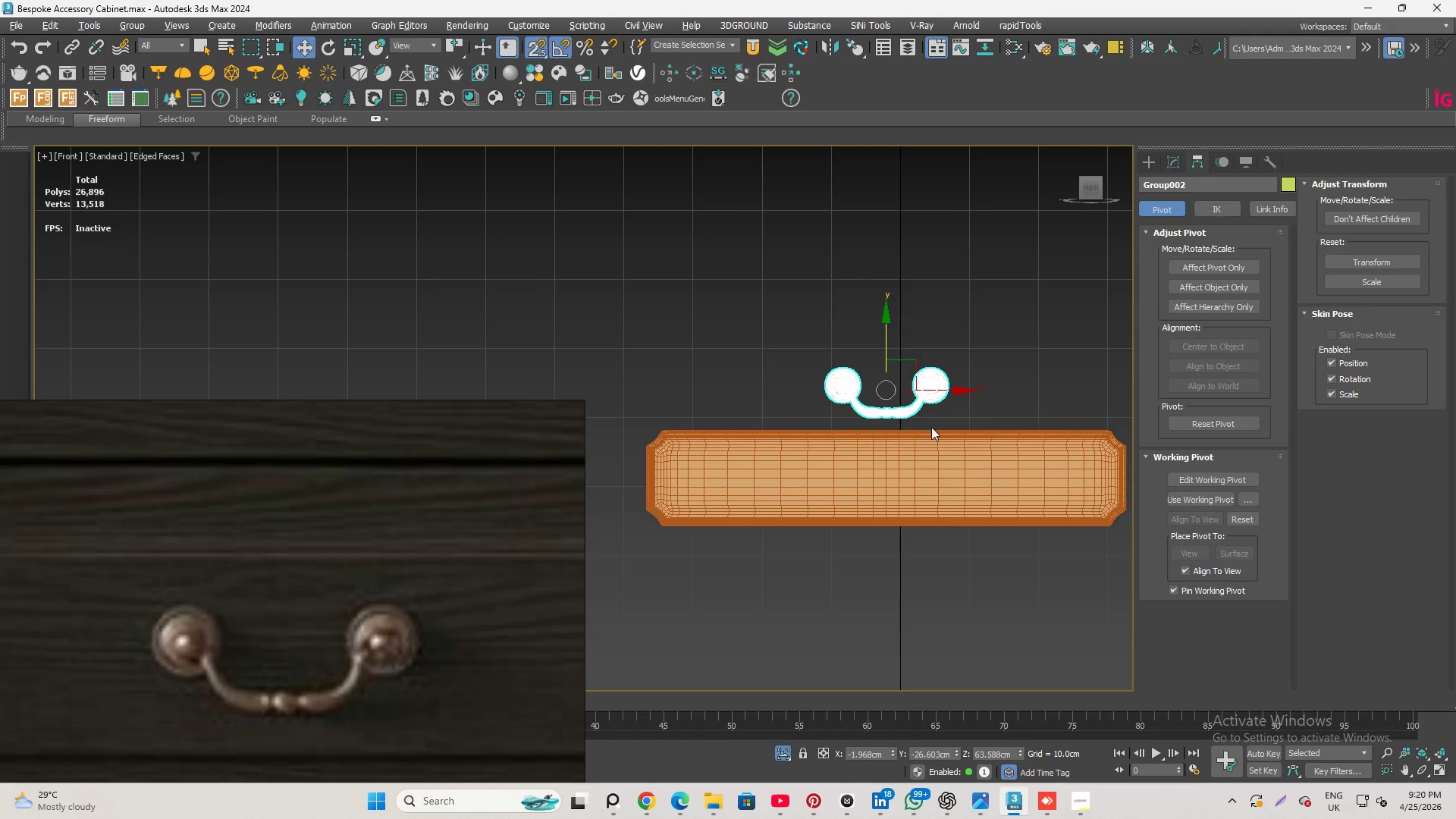 
scroll: coordinate [1123, 475], scroll_direction: up, amount: 2.0
 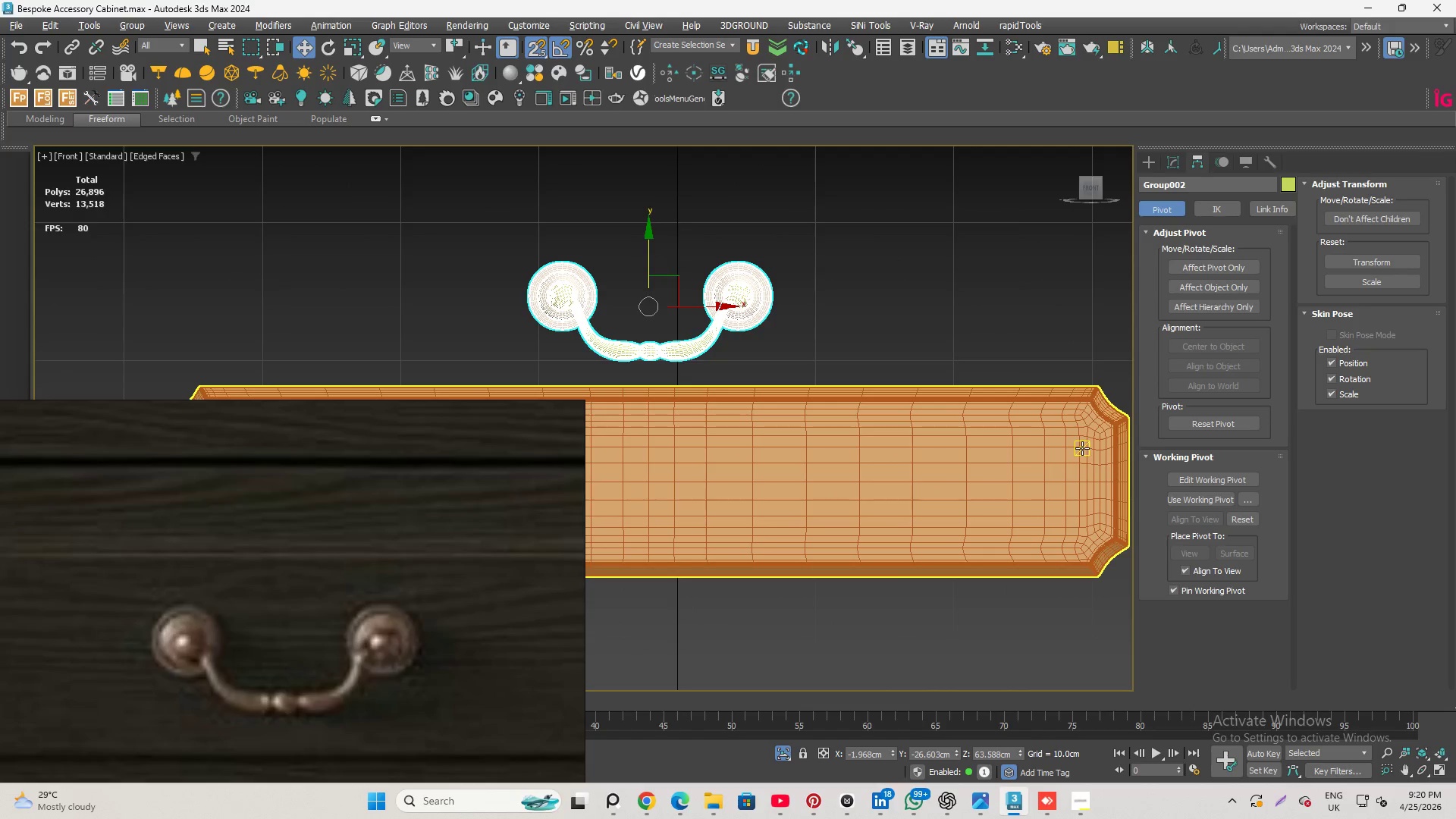 
scroll: coordinate [1092, 444], scroll_direction: down, amount: 1.0
 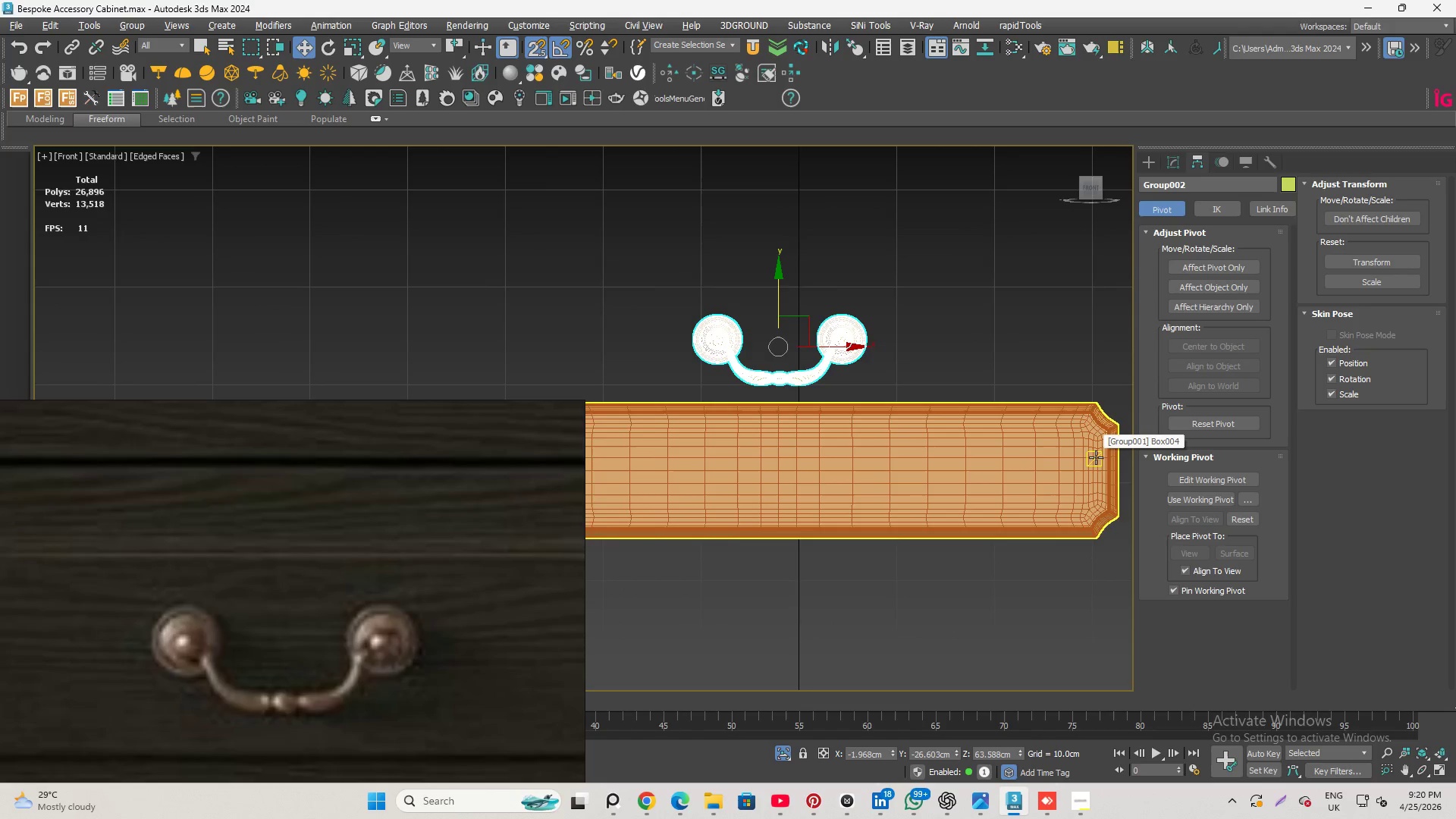 
scroll: coordinate [1097, 459], scroll_direction: up, amount: 1.0
 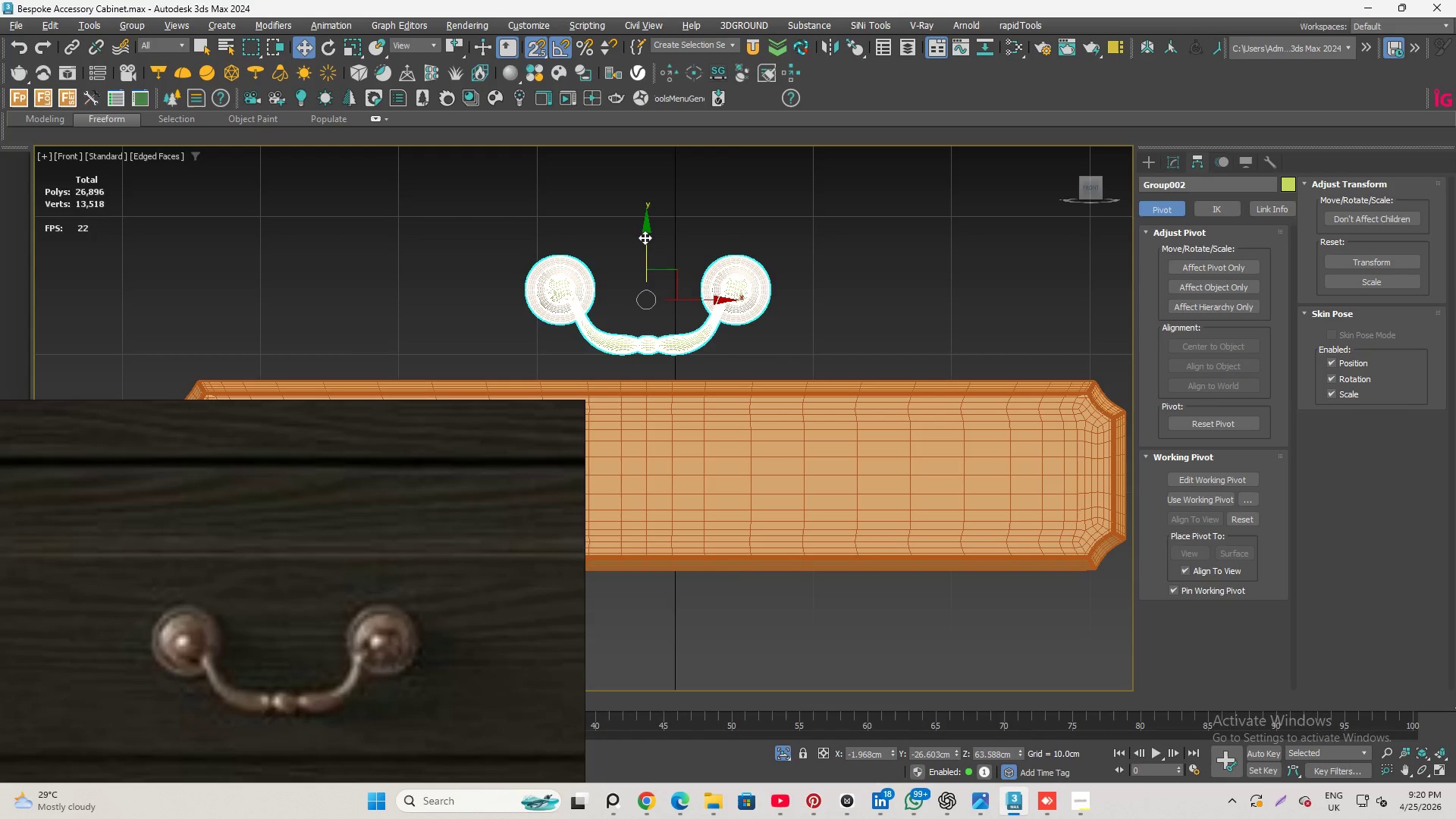 
left_click_drag(start_coordinate=[645, 237], to_coordinate=[1070, 474])
 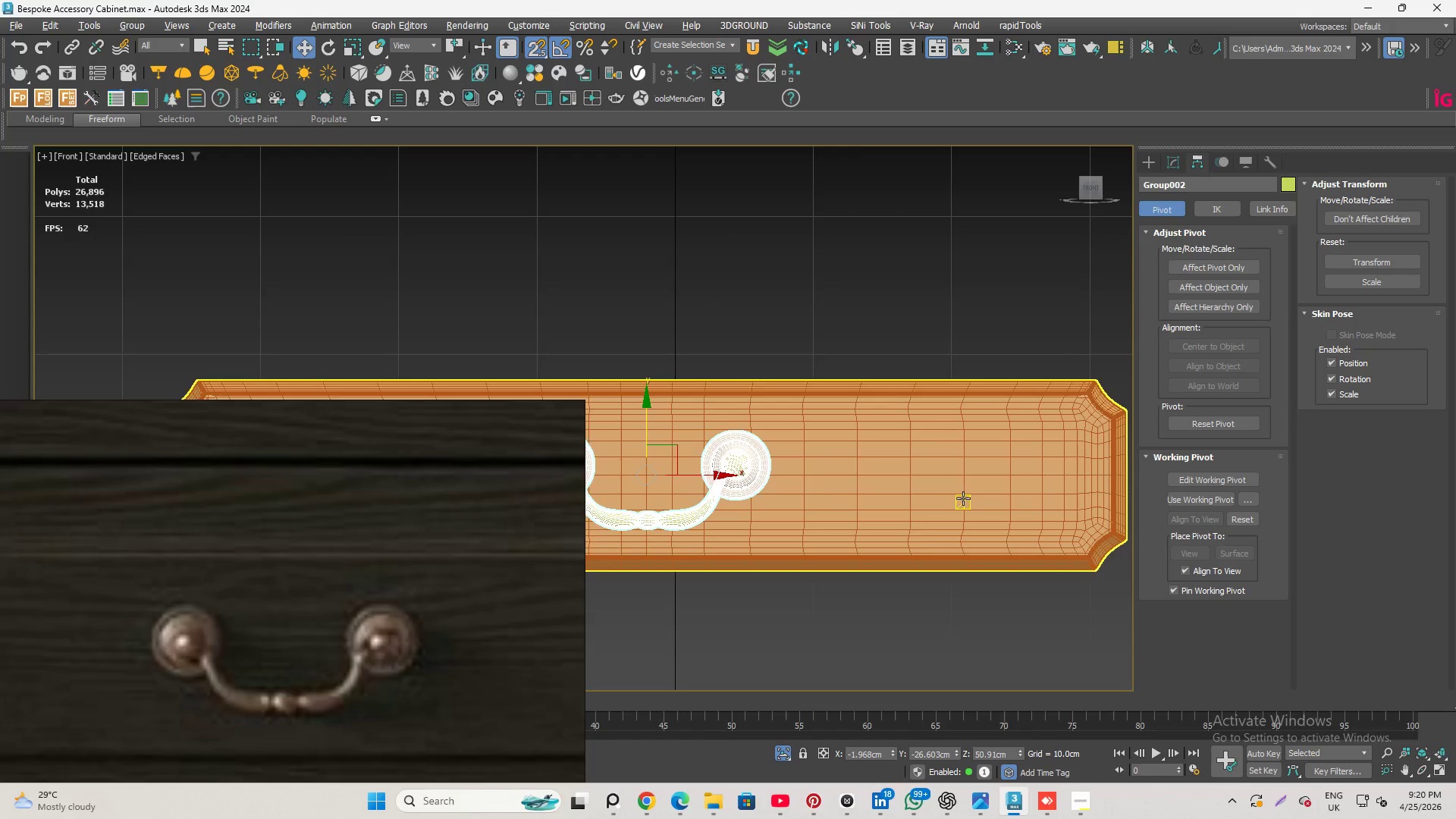 
scroll: coordinate [967, 499], scroll_direction: down, amount: 3.0
 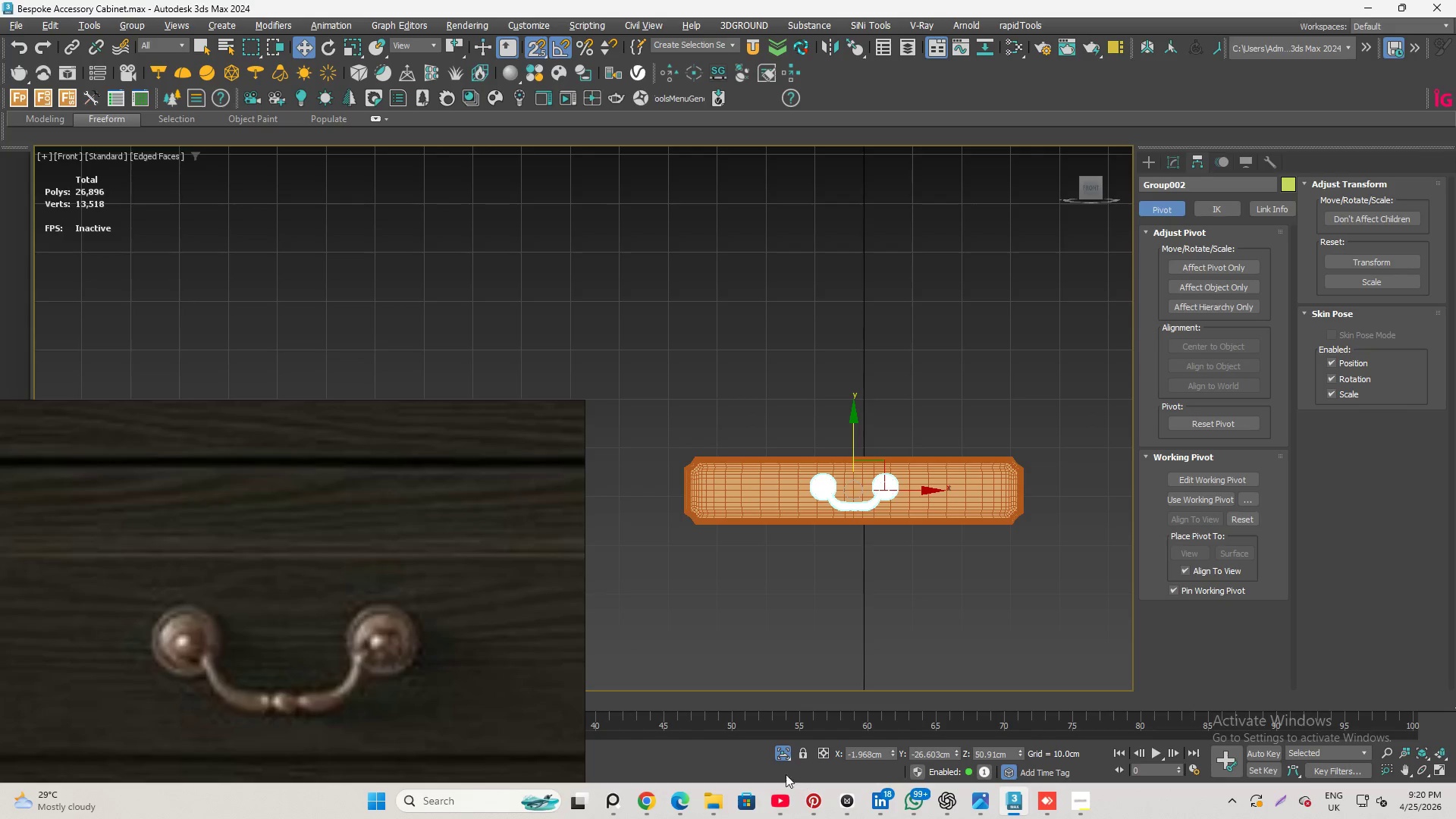 
left_click([782, 756])
 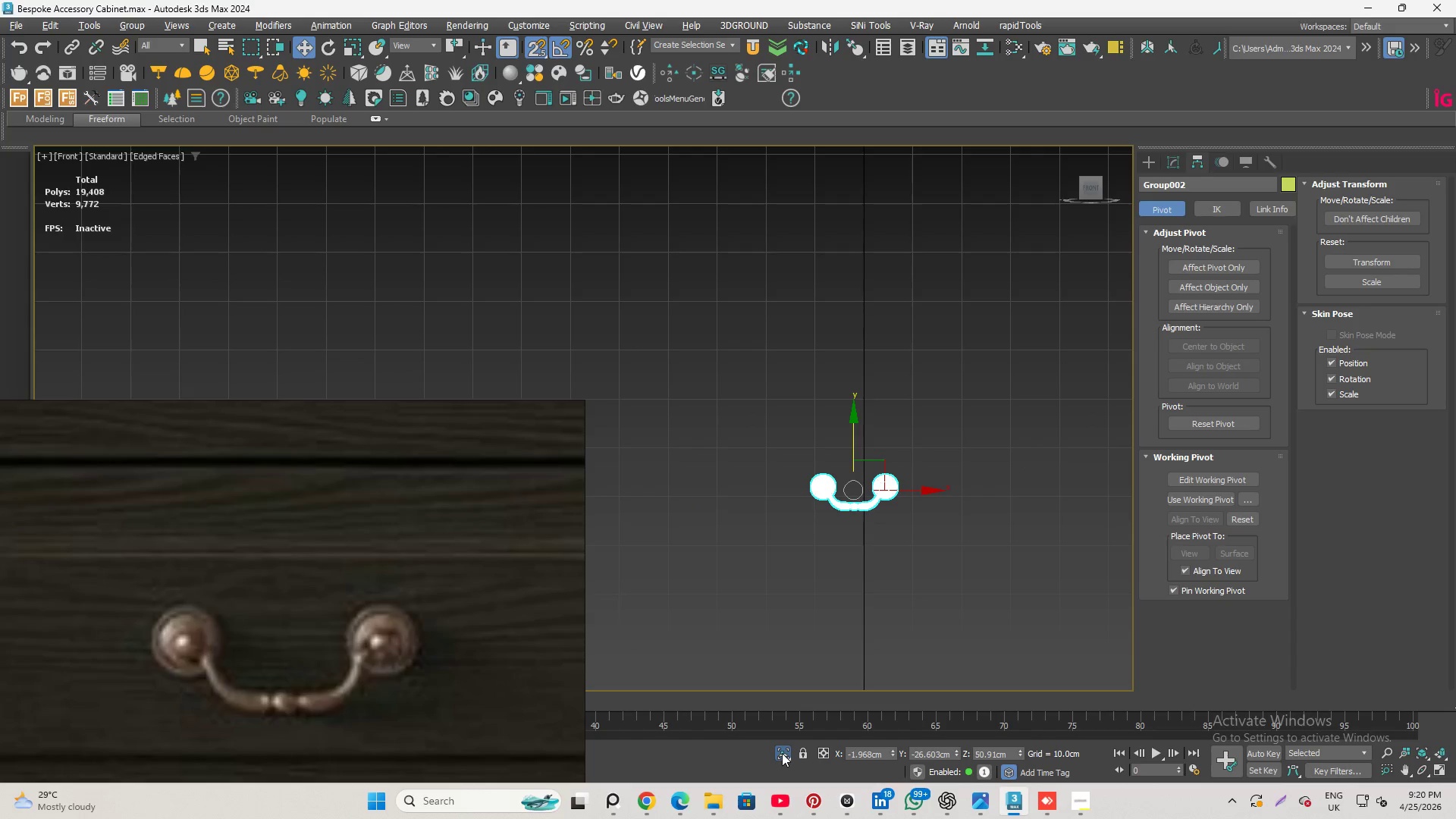 
left_click([782, 753])
 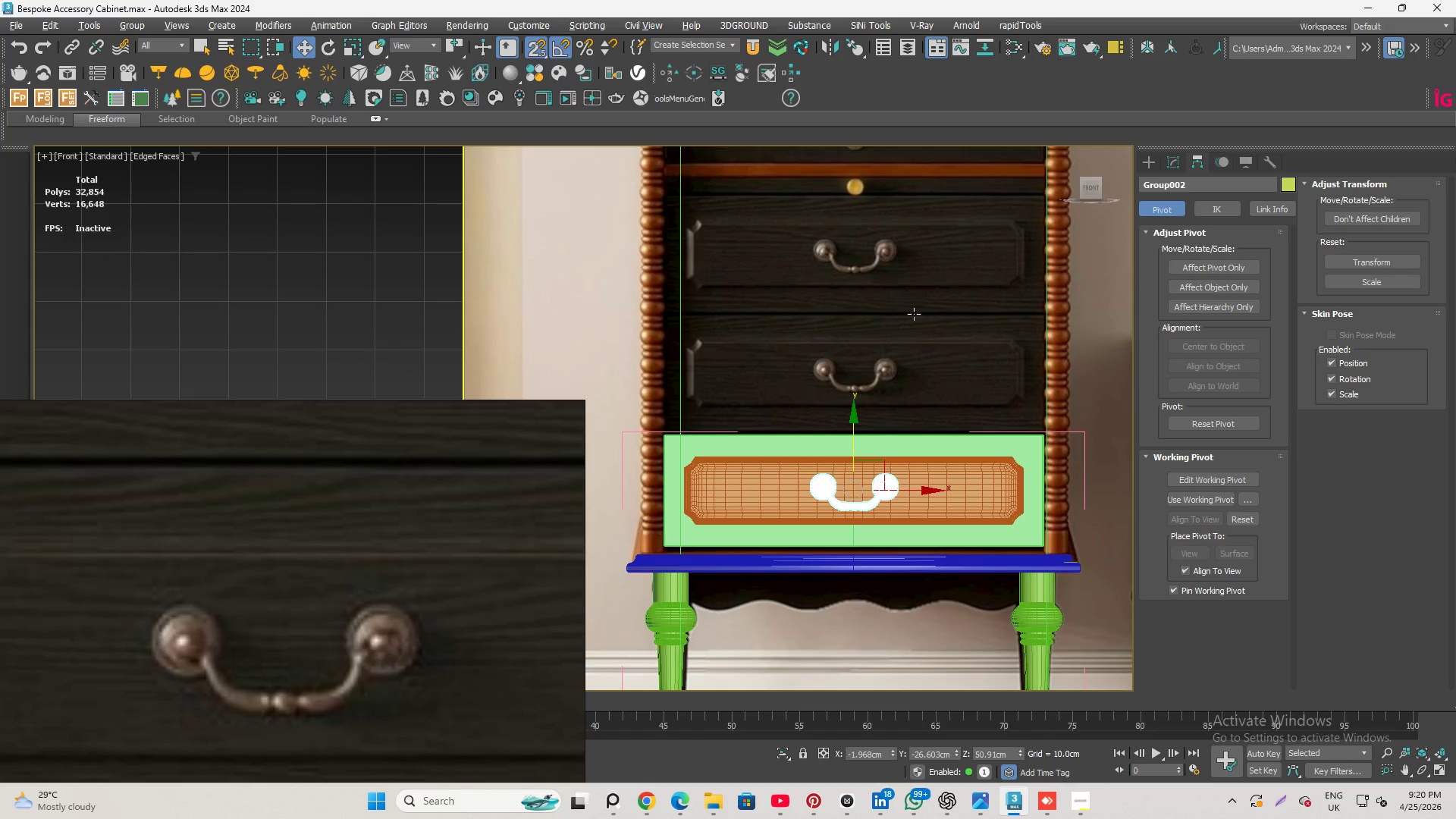 
hold_key(key=ControlLeft, duration=0.97)
left_click([927, 307])
 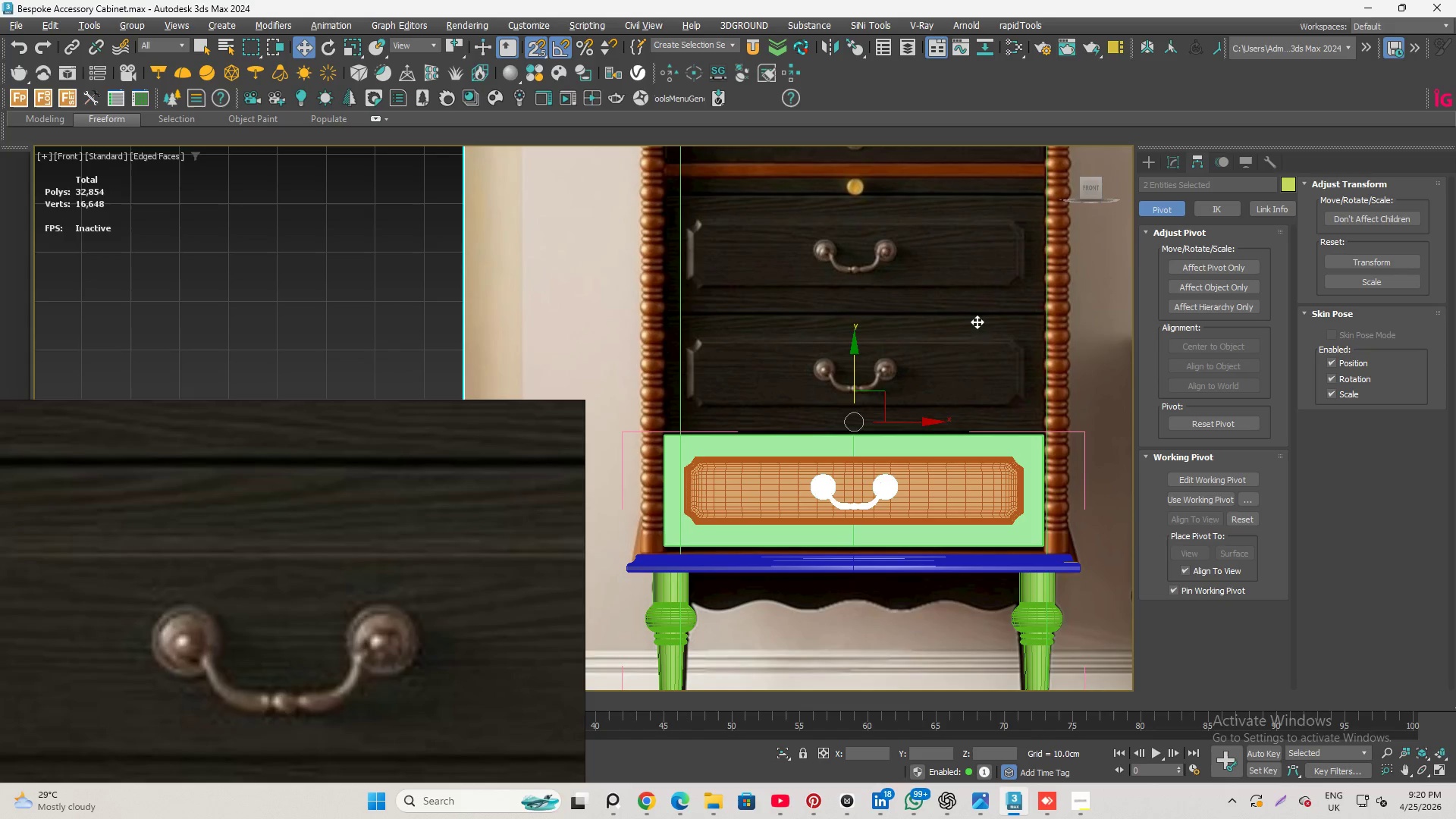 
key(Alt+Q)
 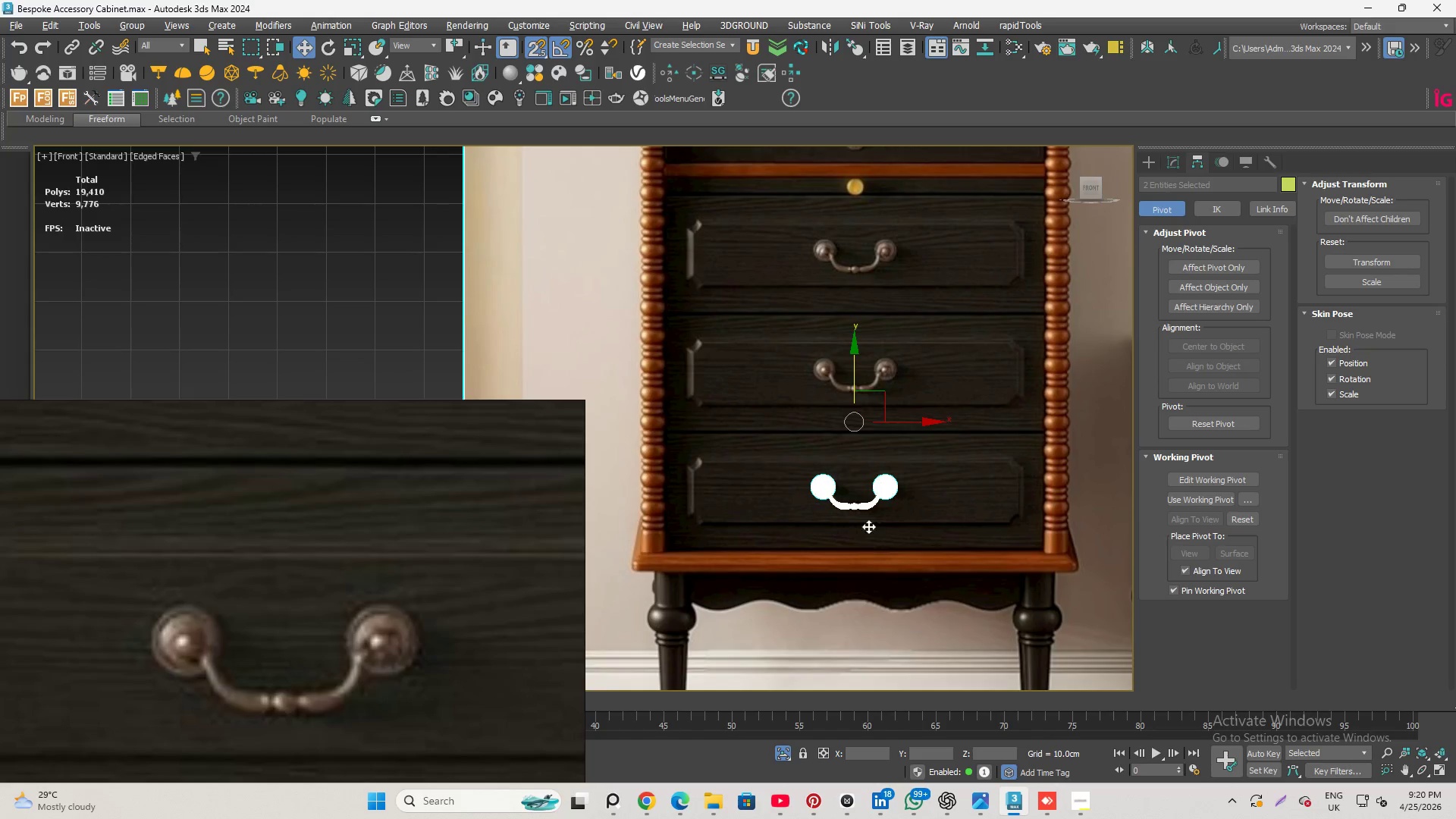 
scroll: coordinate [901, 488], scroll_direction: up, amount: 6.0
 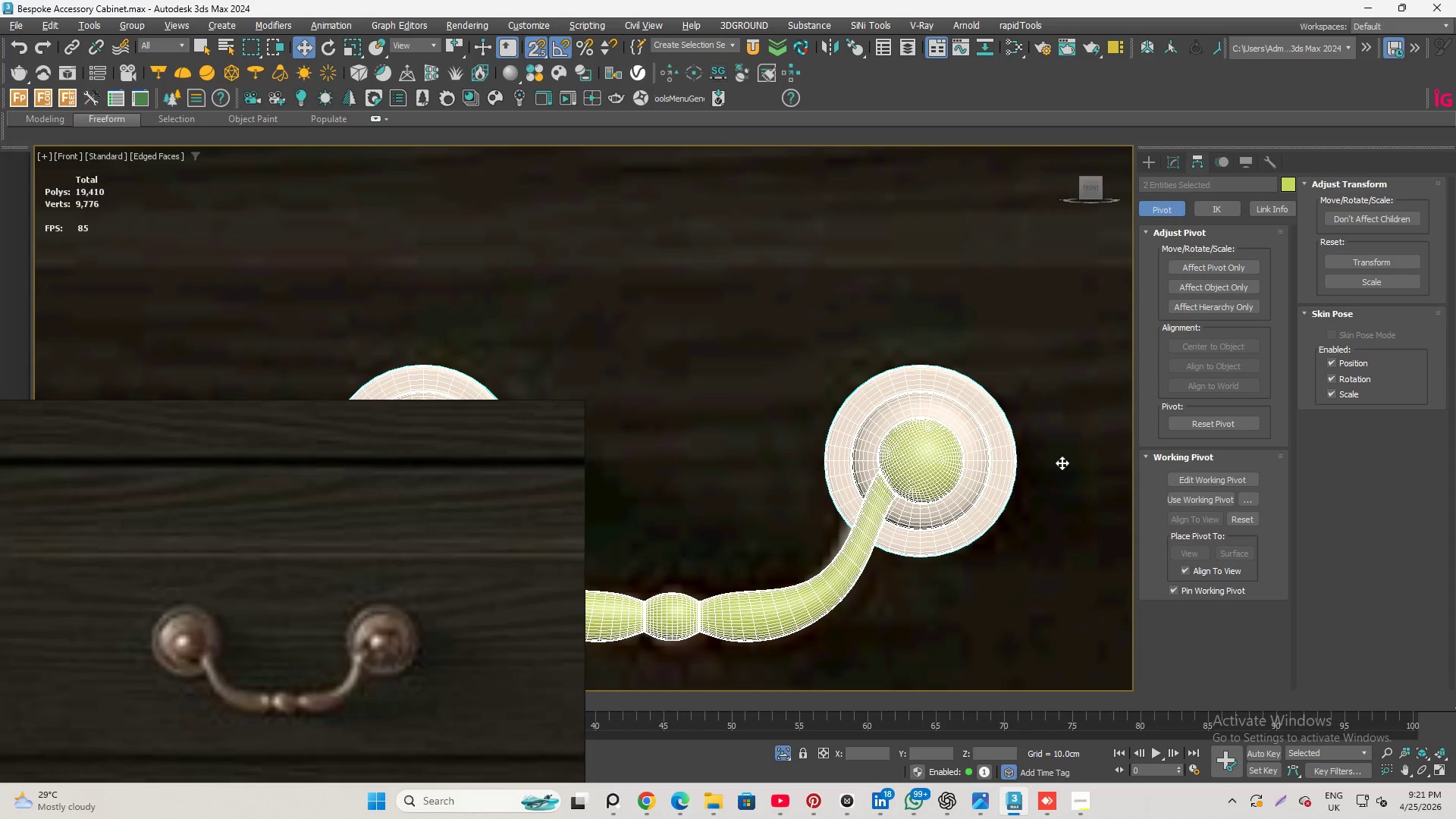 
left_click([1062, 463])
 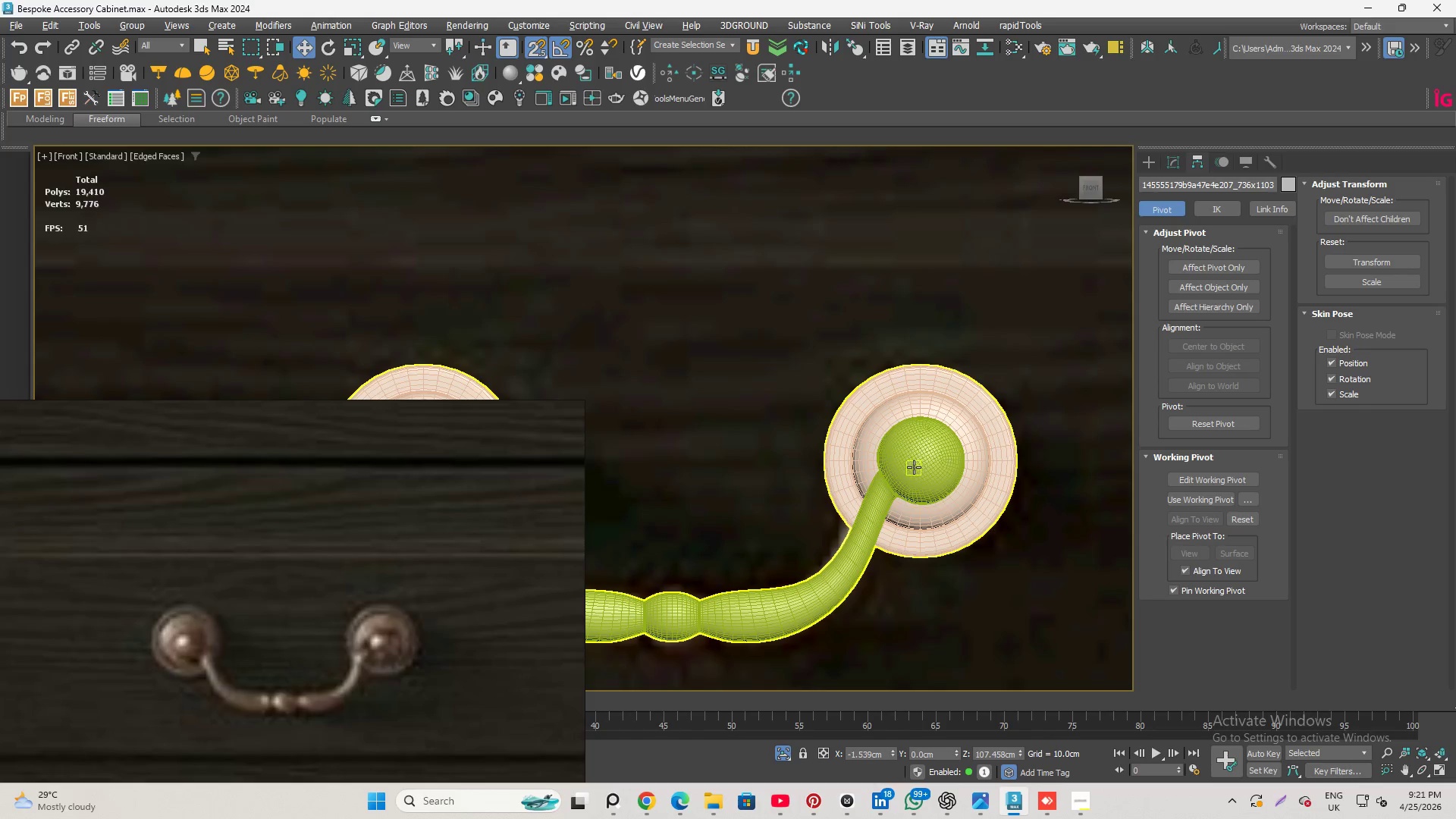 
left_click([914, 467])
 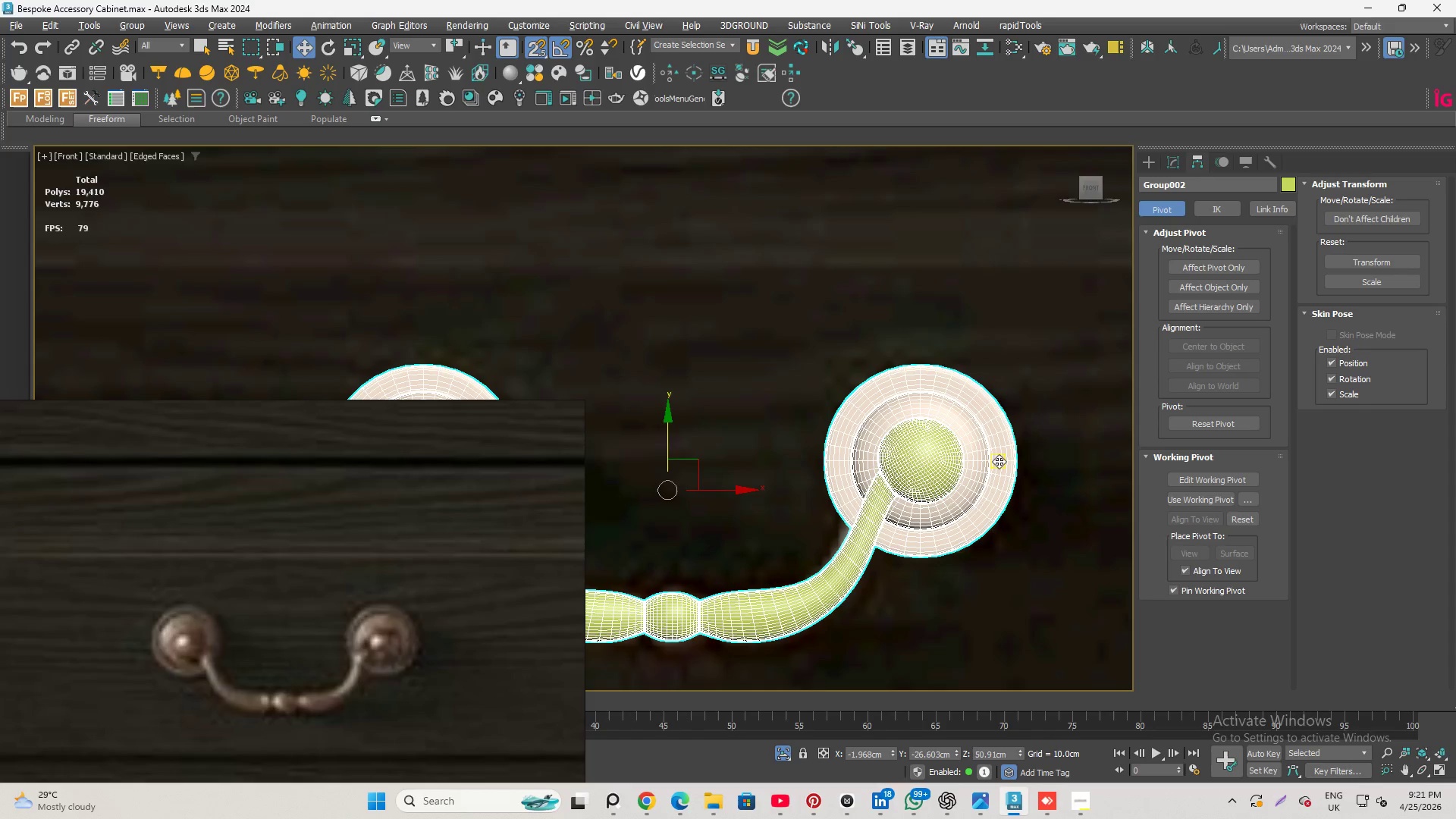 
key(Alt+X)
 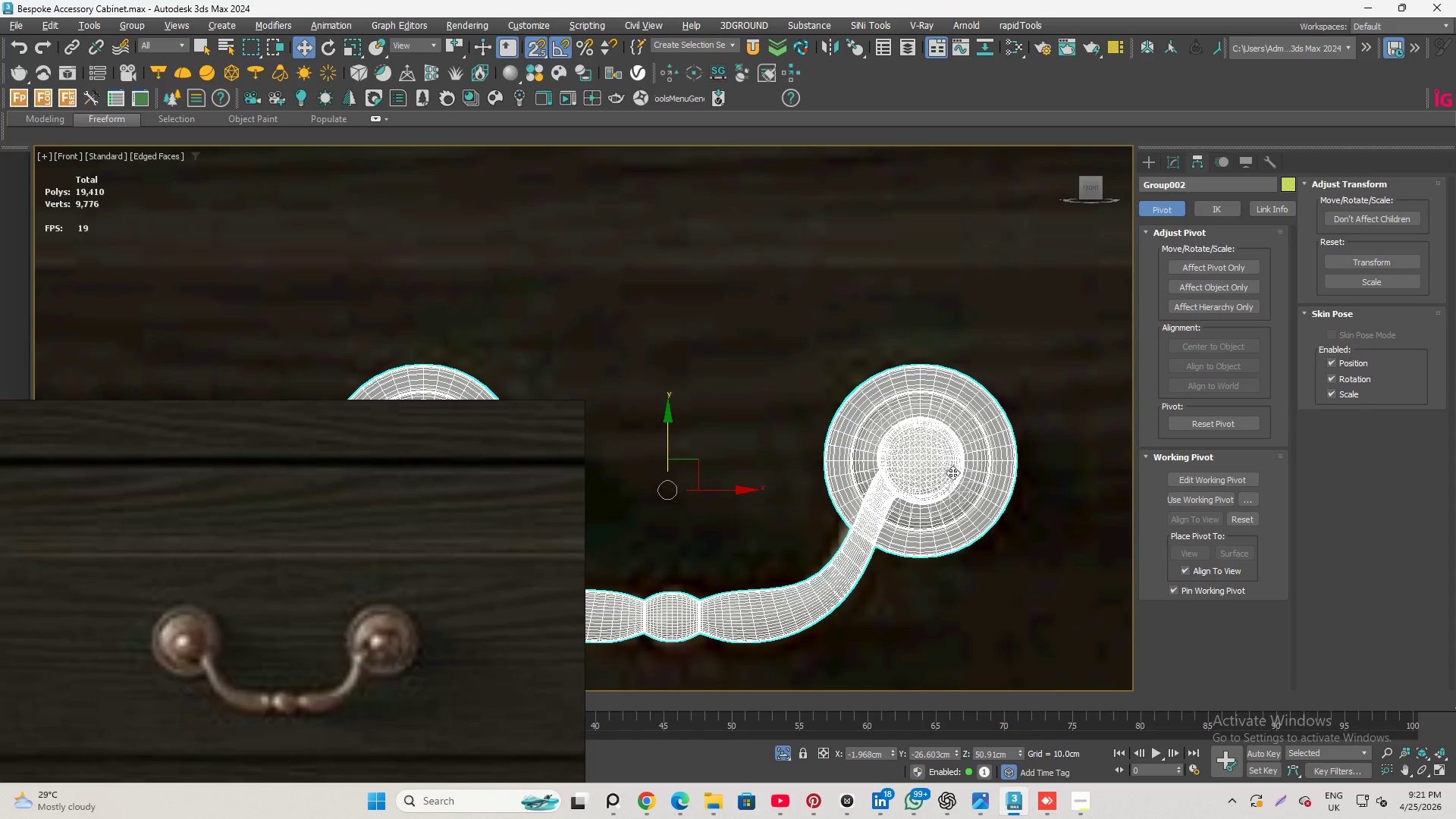 
scroll: coordinate [916, 508], scroll_direction: down, amount: 8.0
 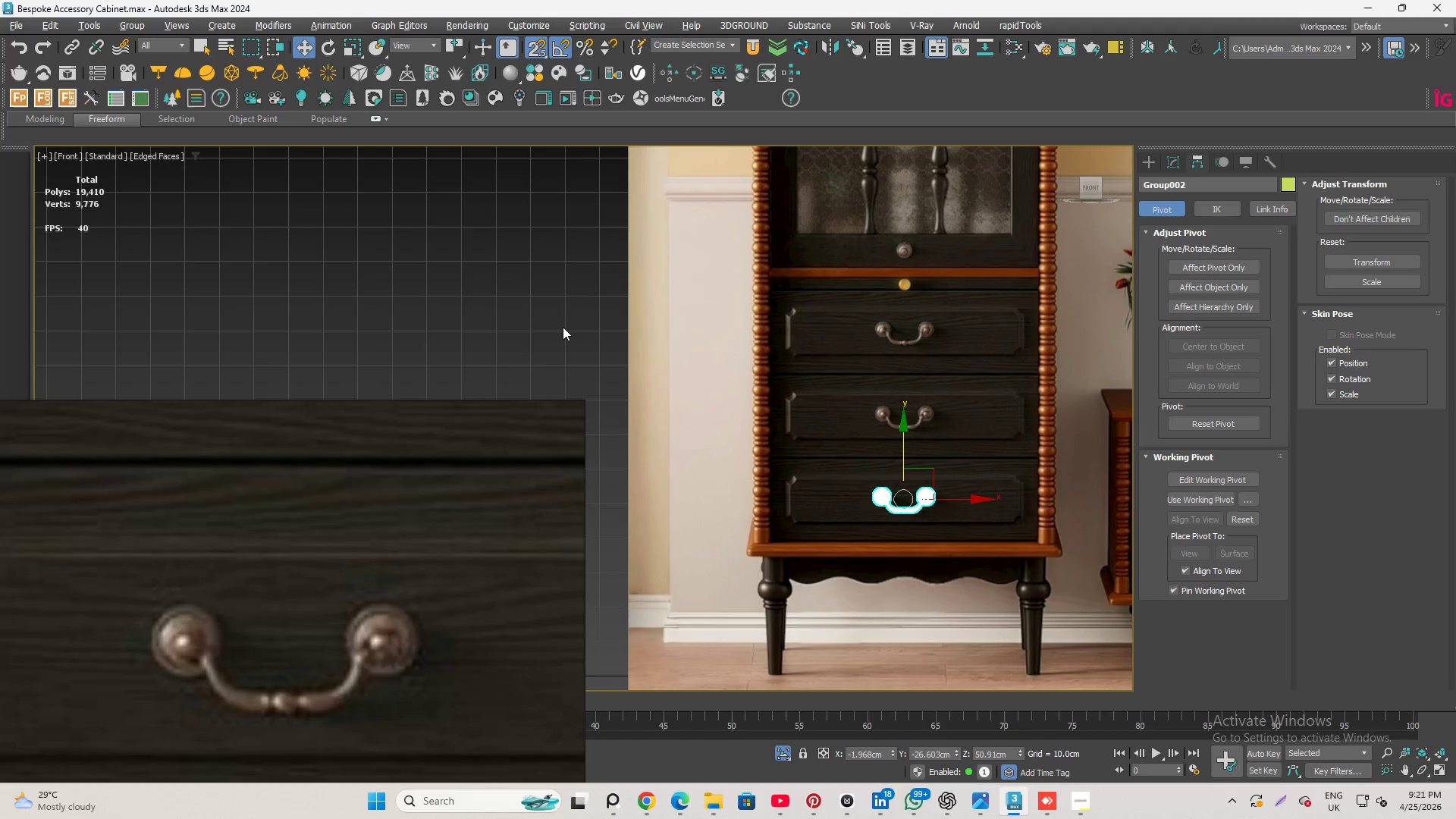 
left_click([561, 320])
 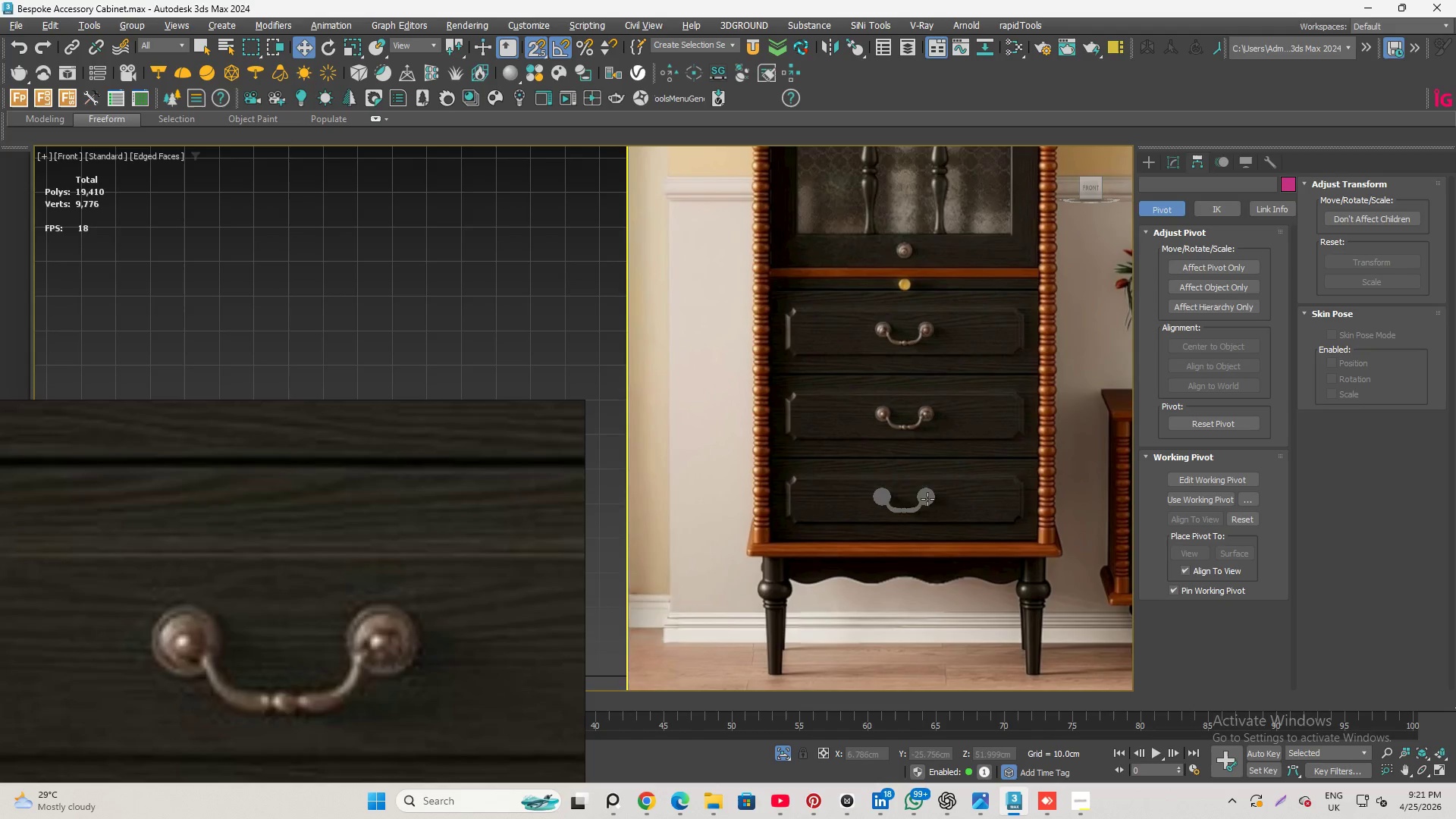 
scroll: coordinate [1007, 511], scroll_direction: up, amount: 8.0
 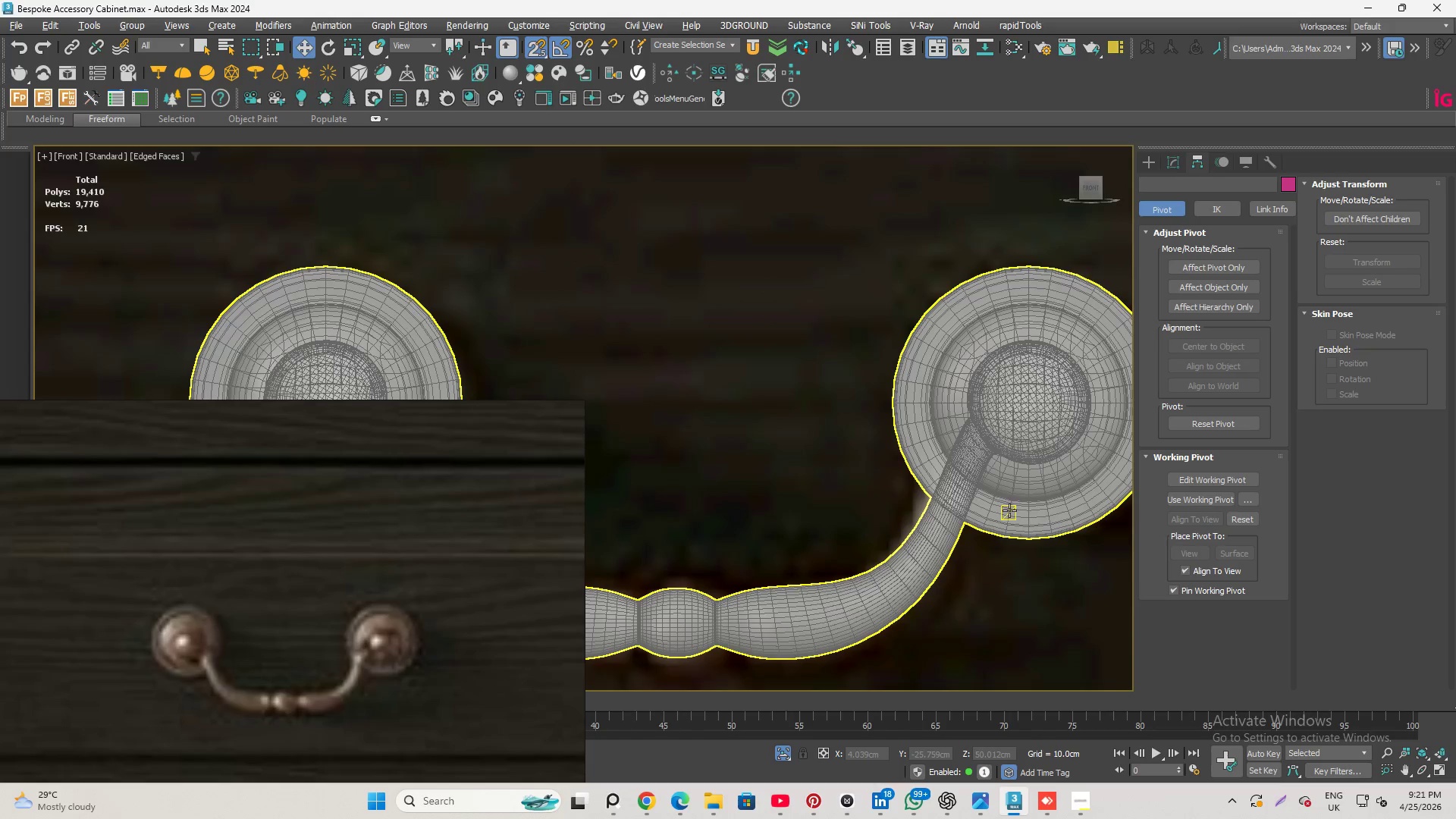 
scroll: coordinate [1010, 510], scroll_direction: down, amount: 2.0
 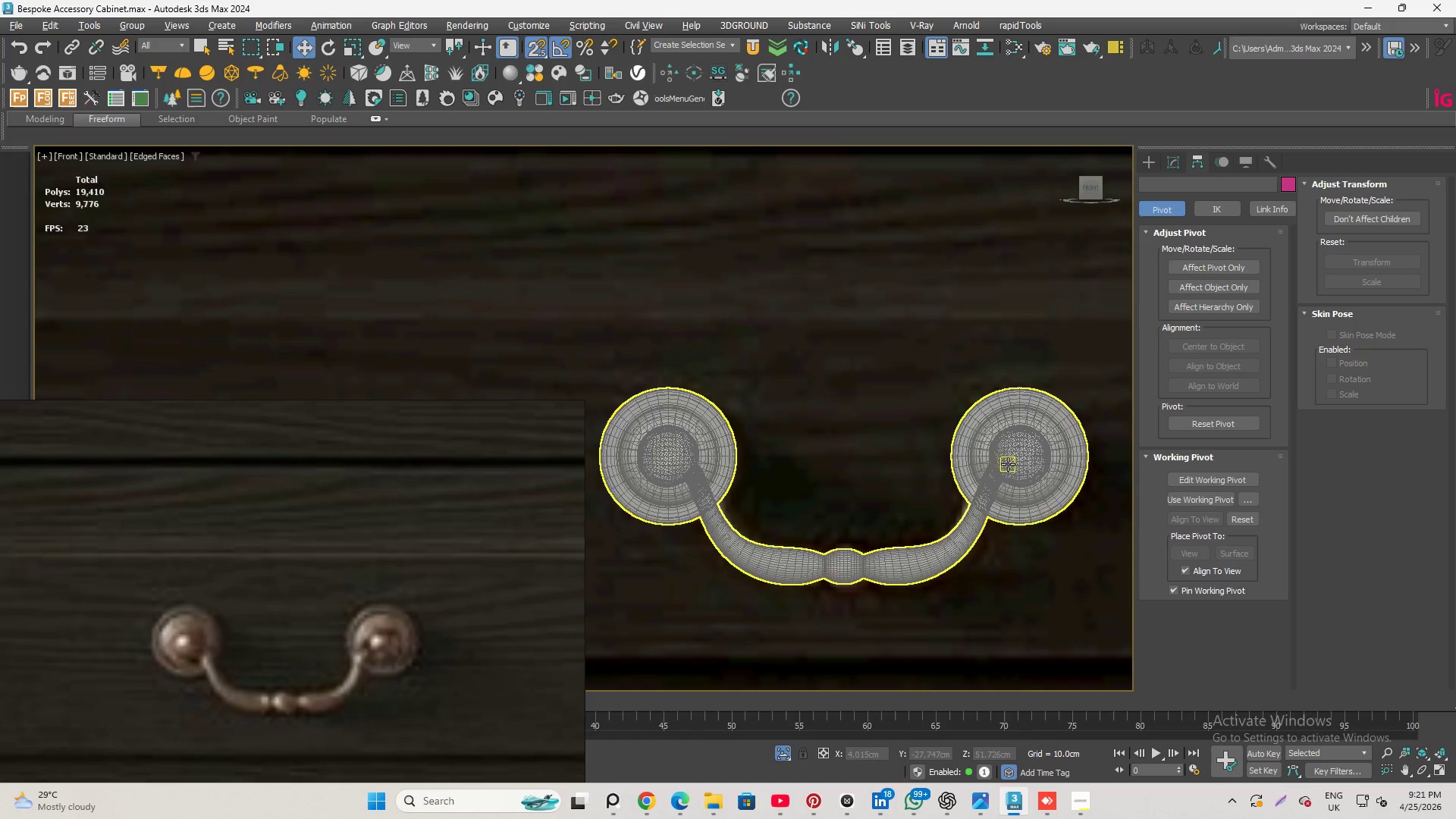 
scroll: coordinate [649, 469], scroll_direction: up, amount: 4.0
 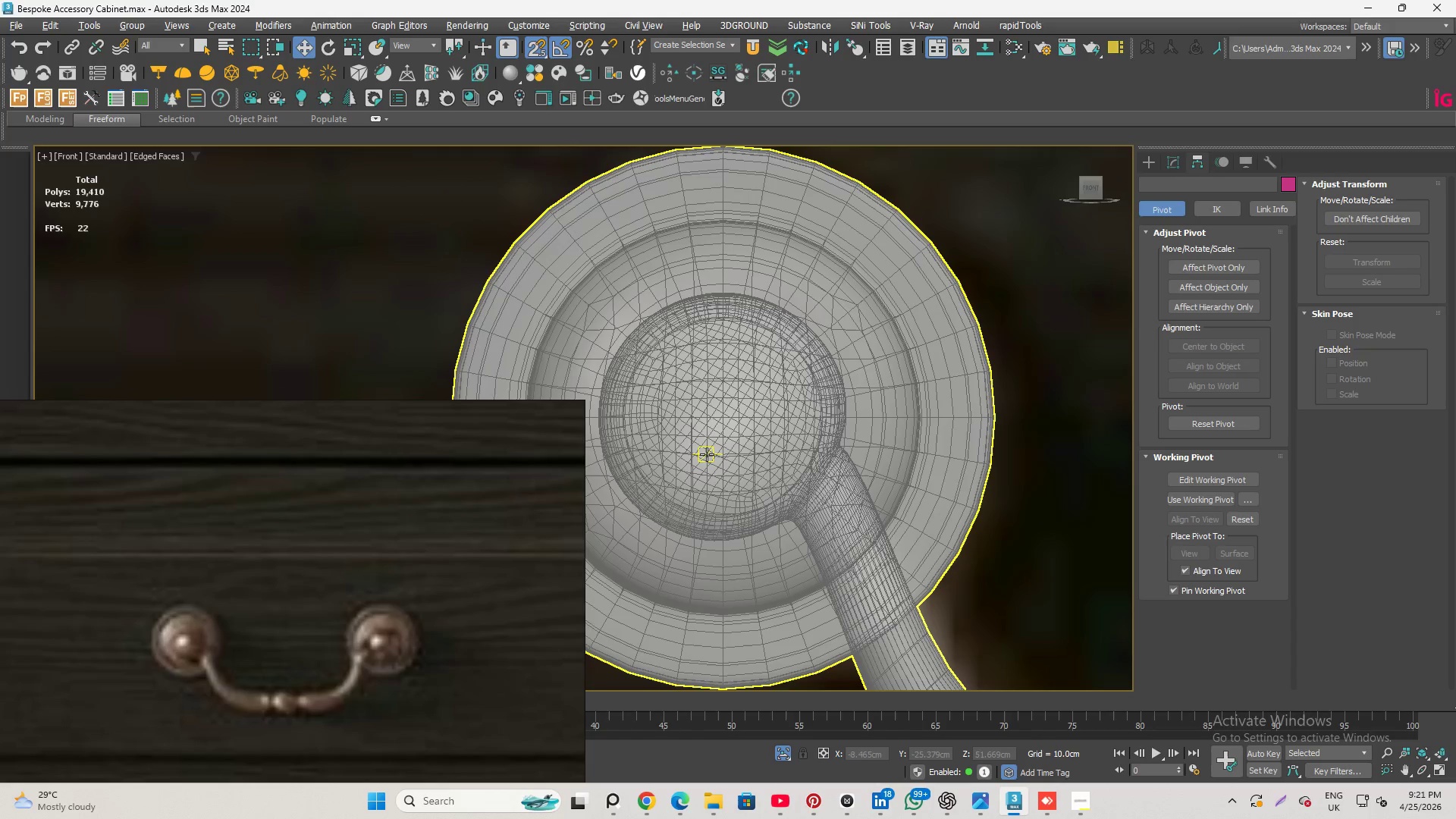 
key(Q)
 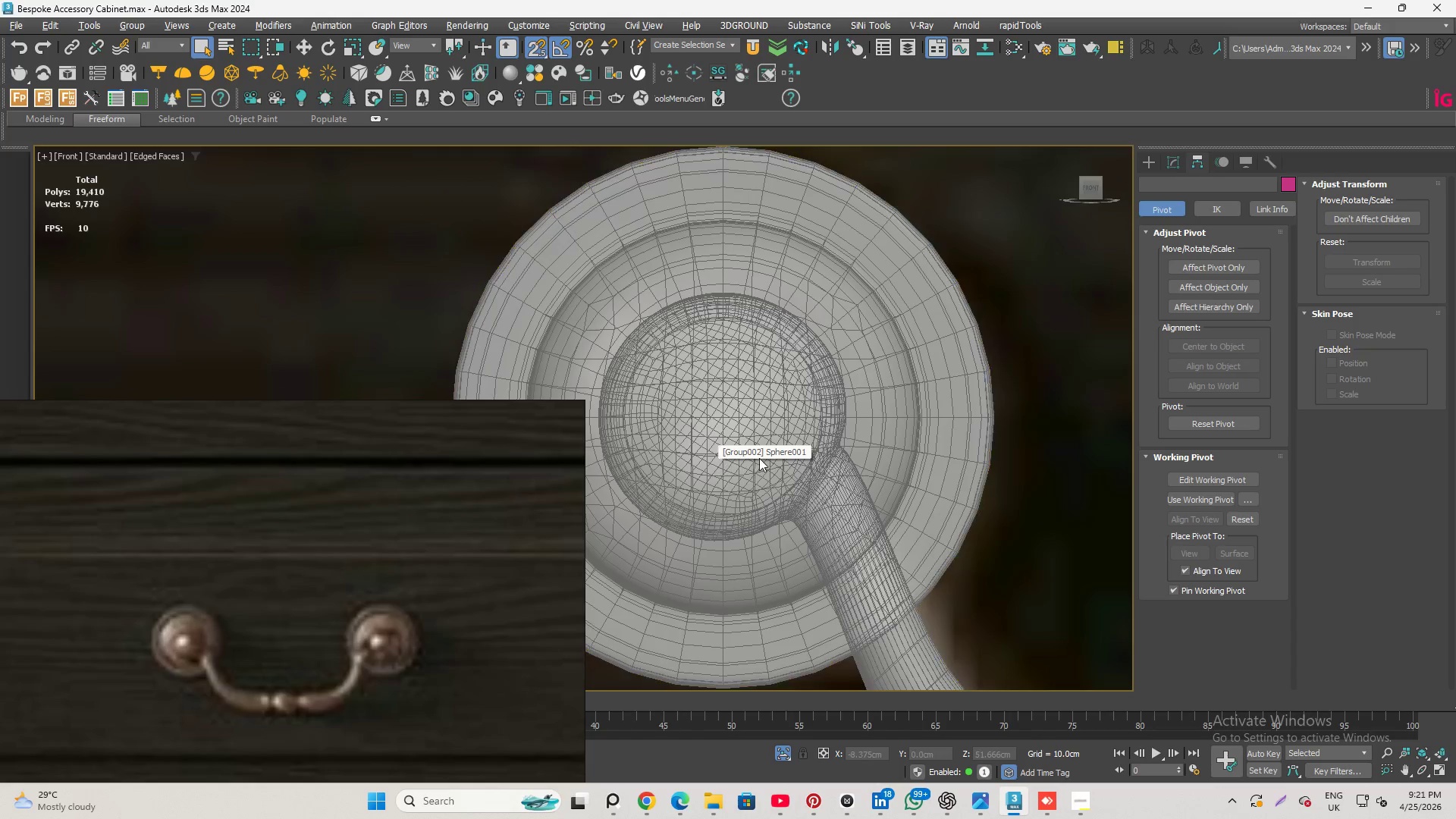 
left_click([761, 457])
 